 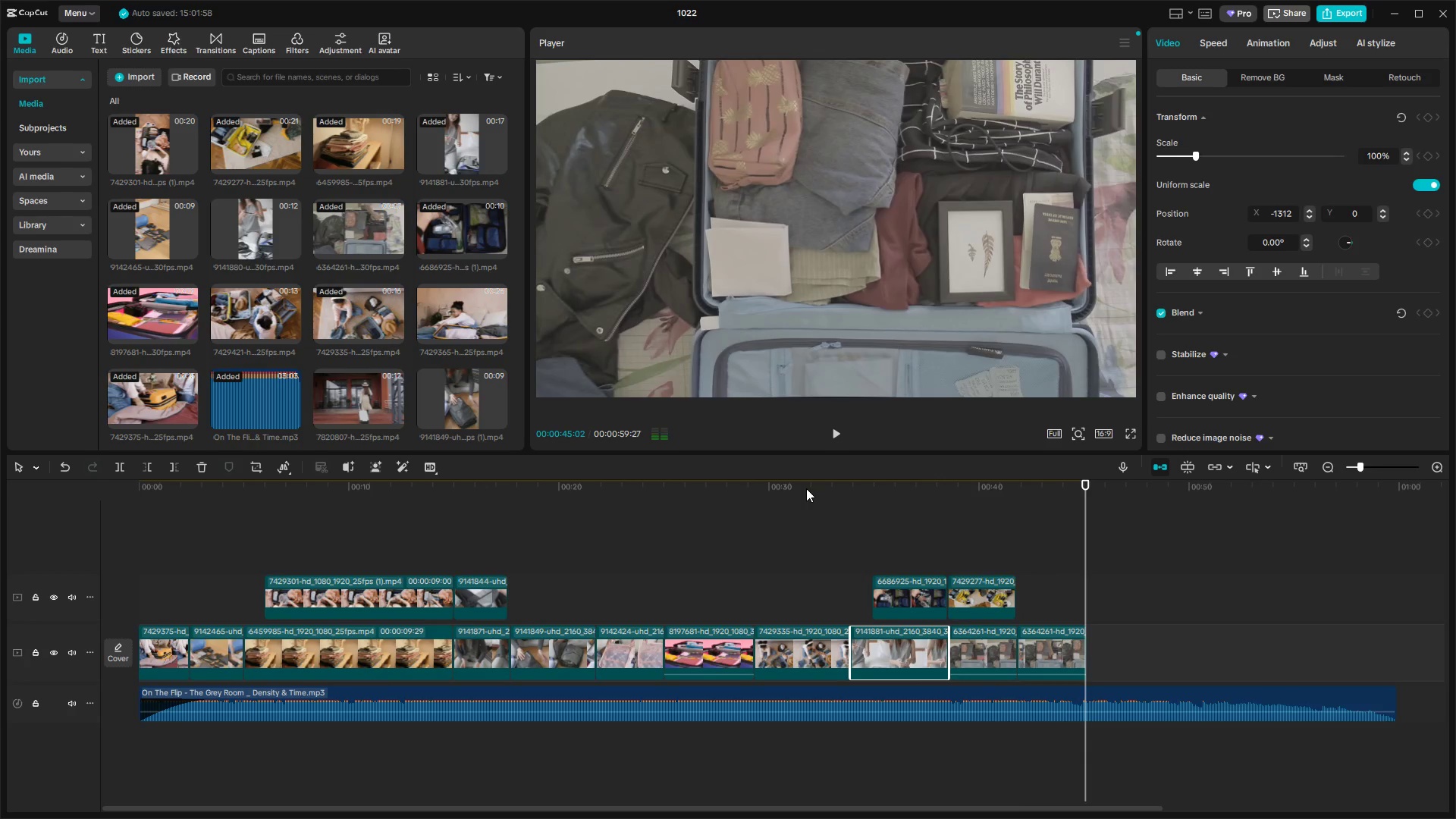 
key(Space)
 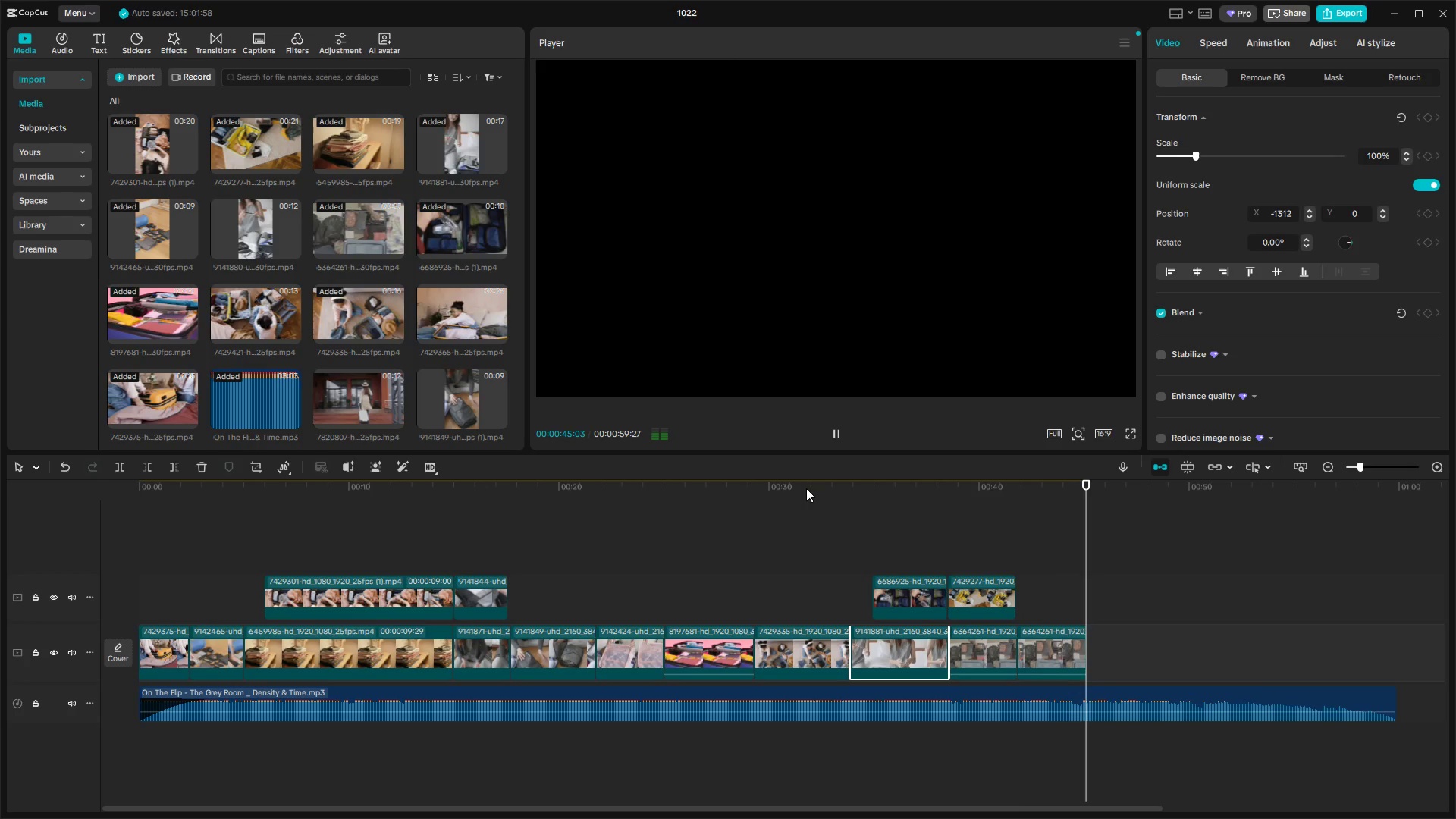 
key(Space)
 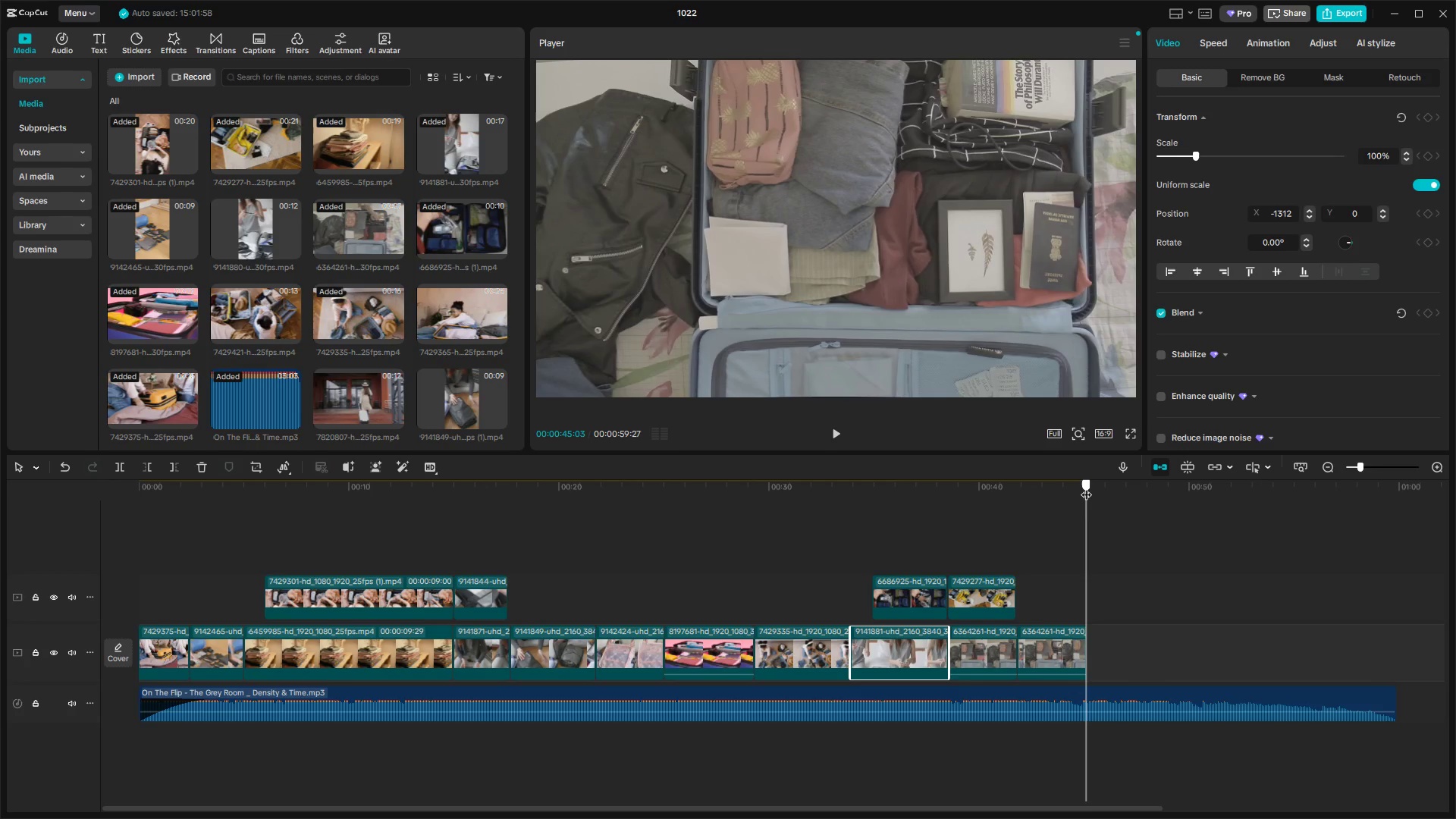 
left_click([1066, 637])
 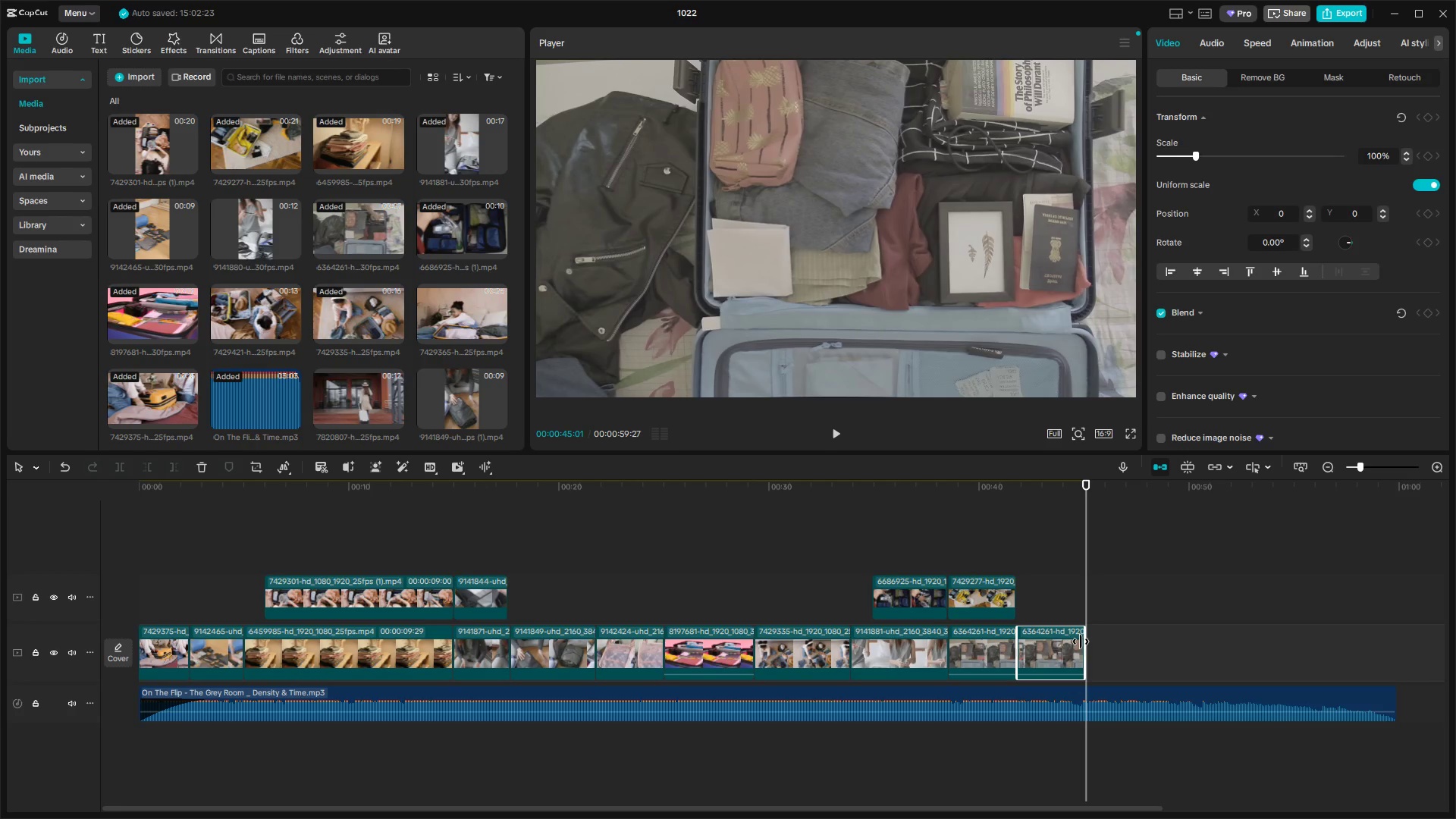 
wait(18.02)
 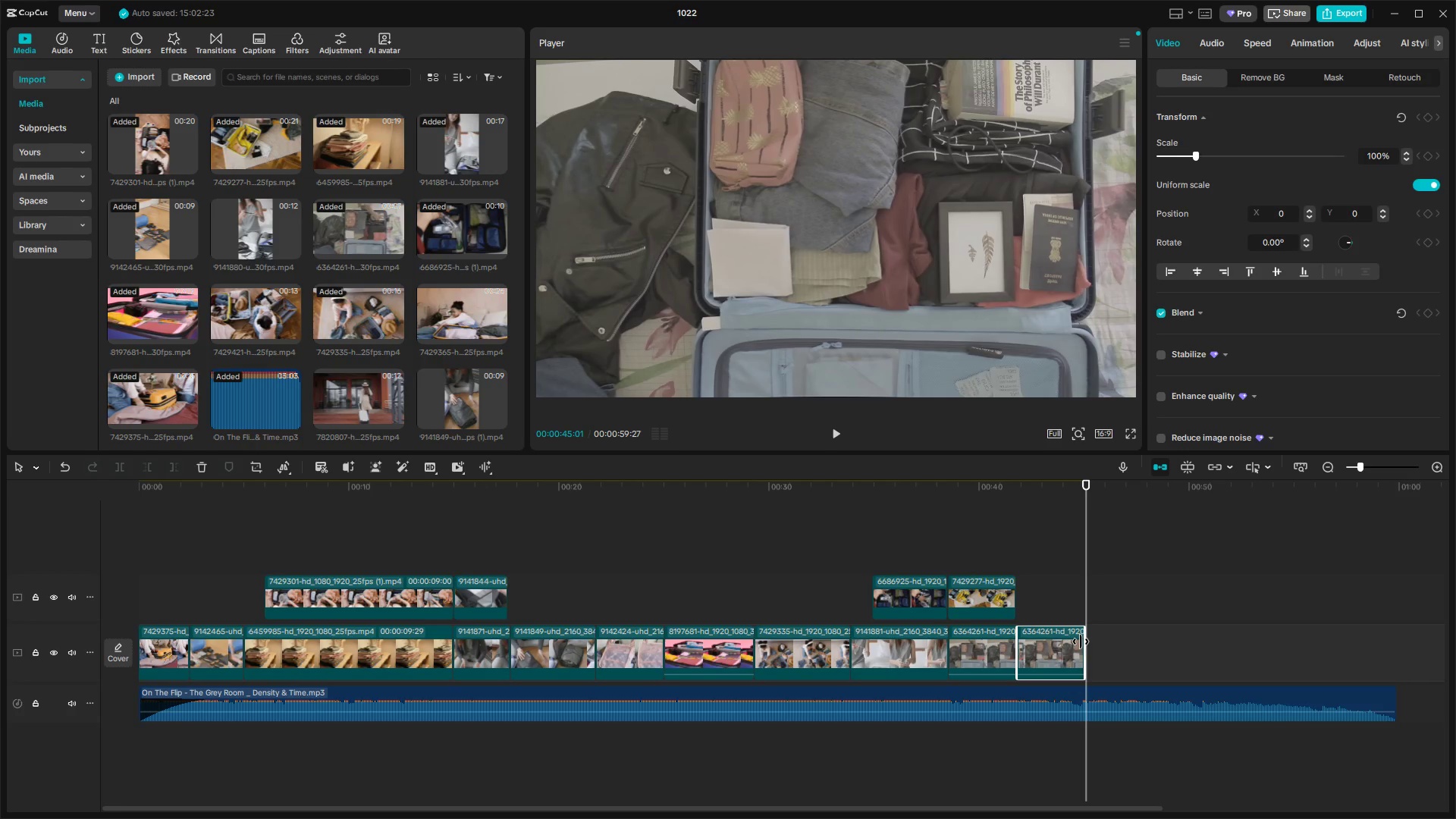 
key(Space)
 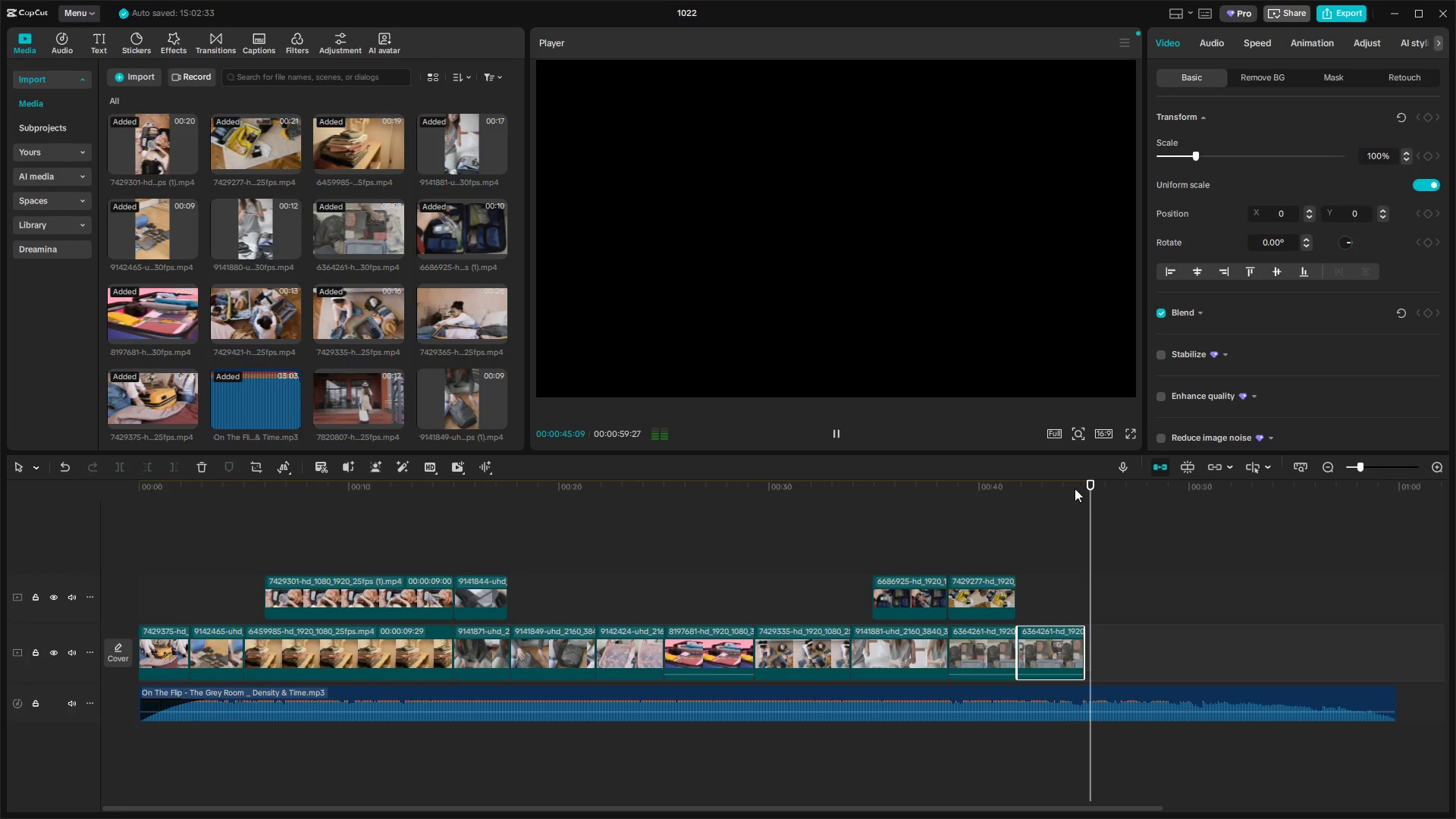 
left_click([1065, 488])
 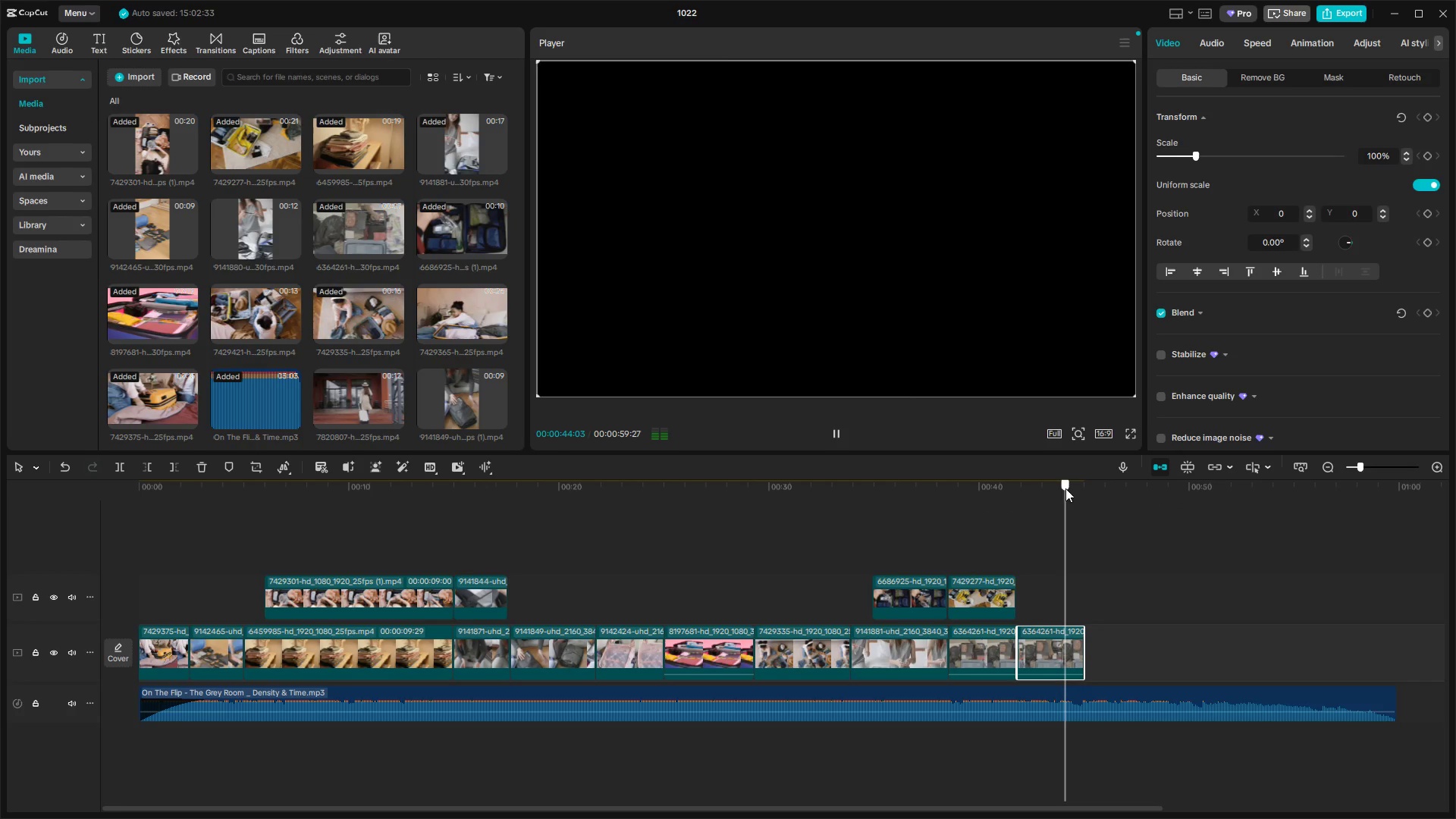 
key(Space)
 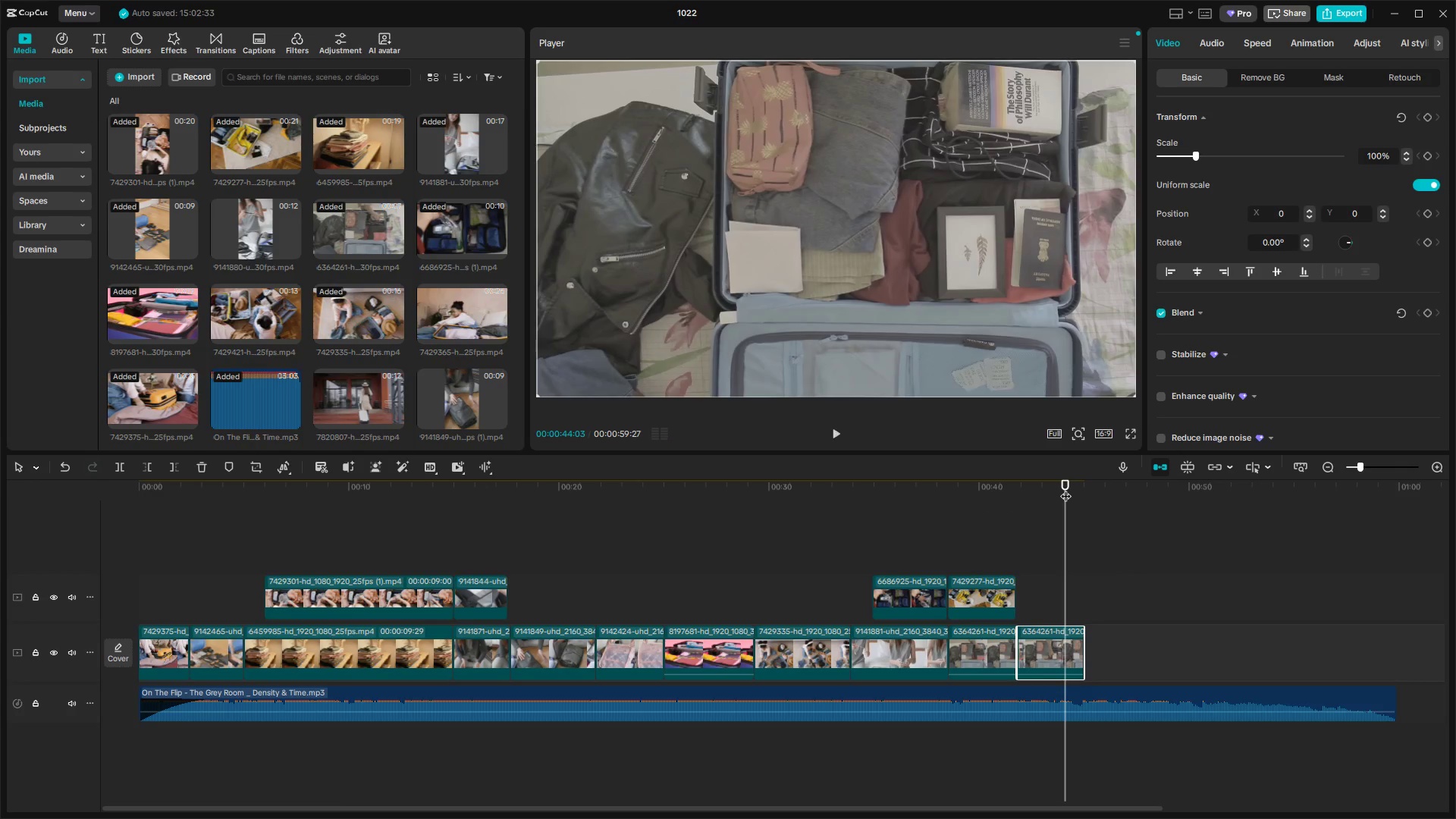 
key(Space)
 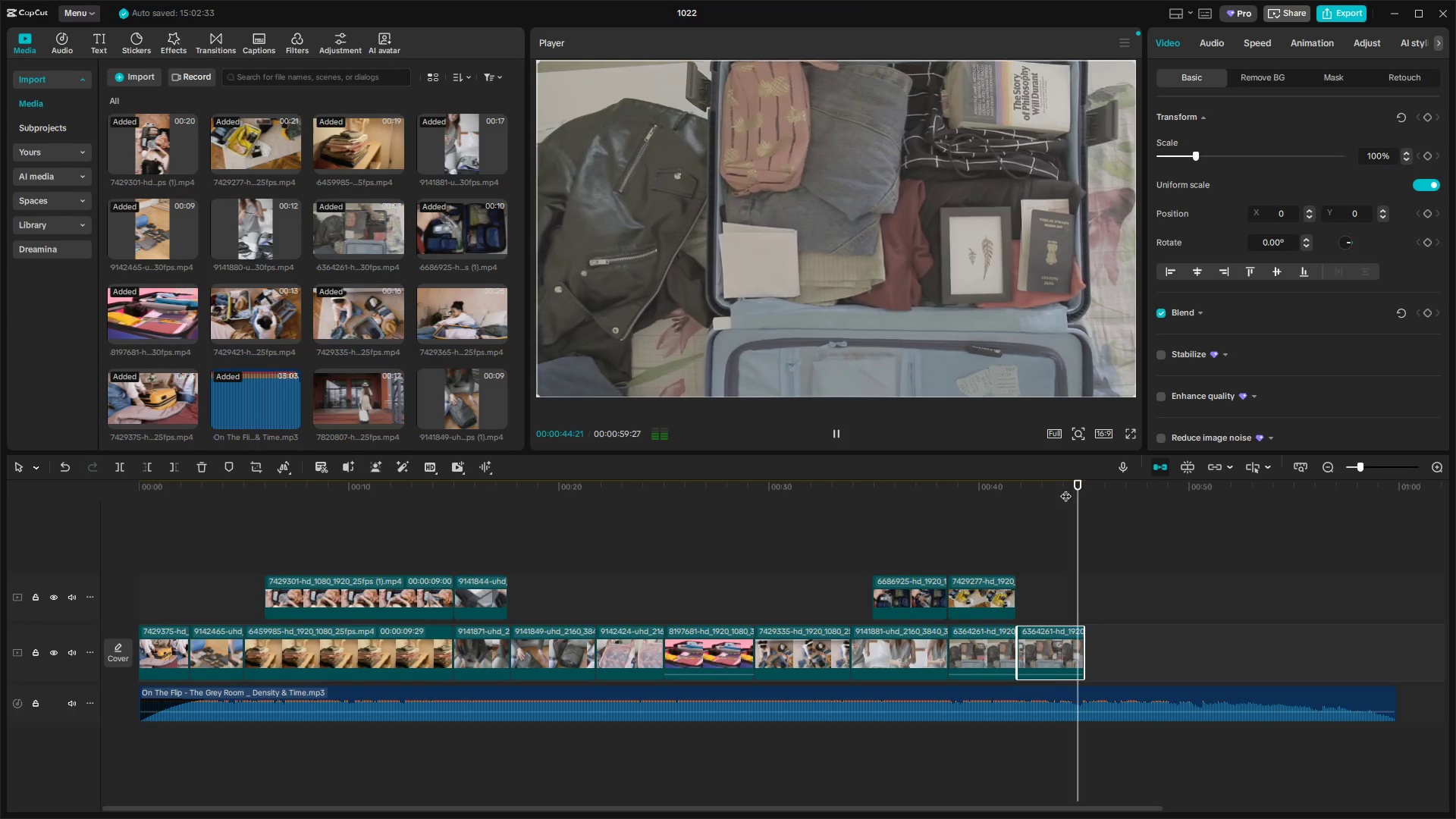 
key(Space)
 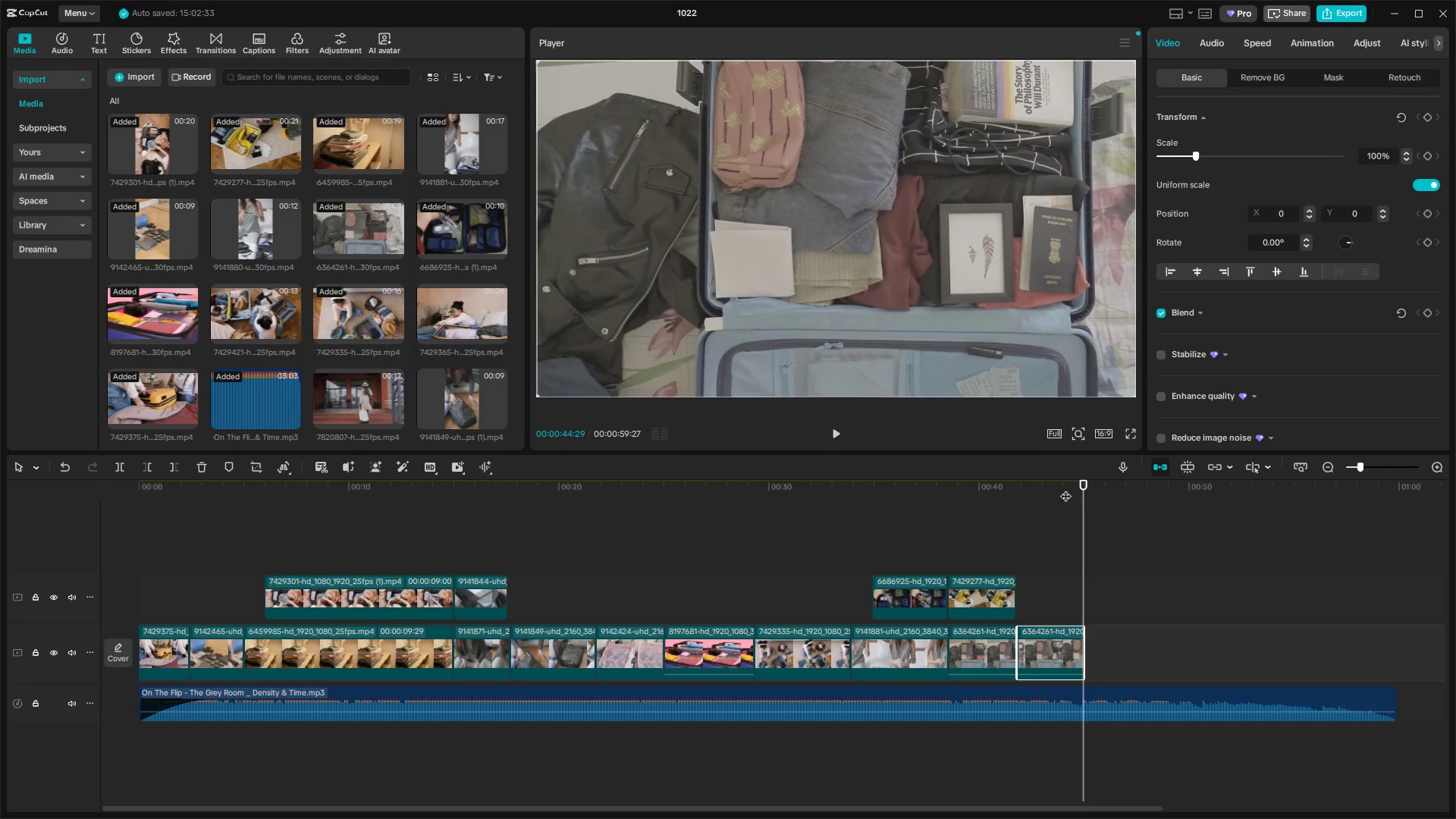 
key(Space)
 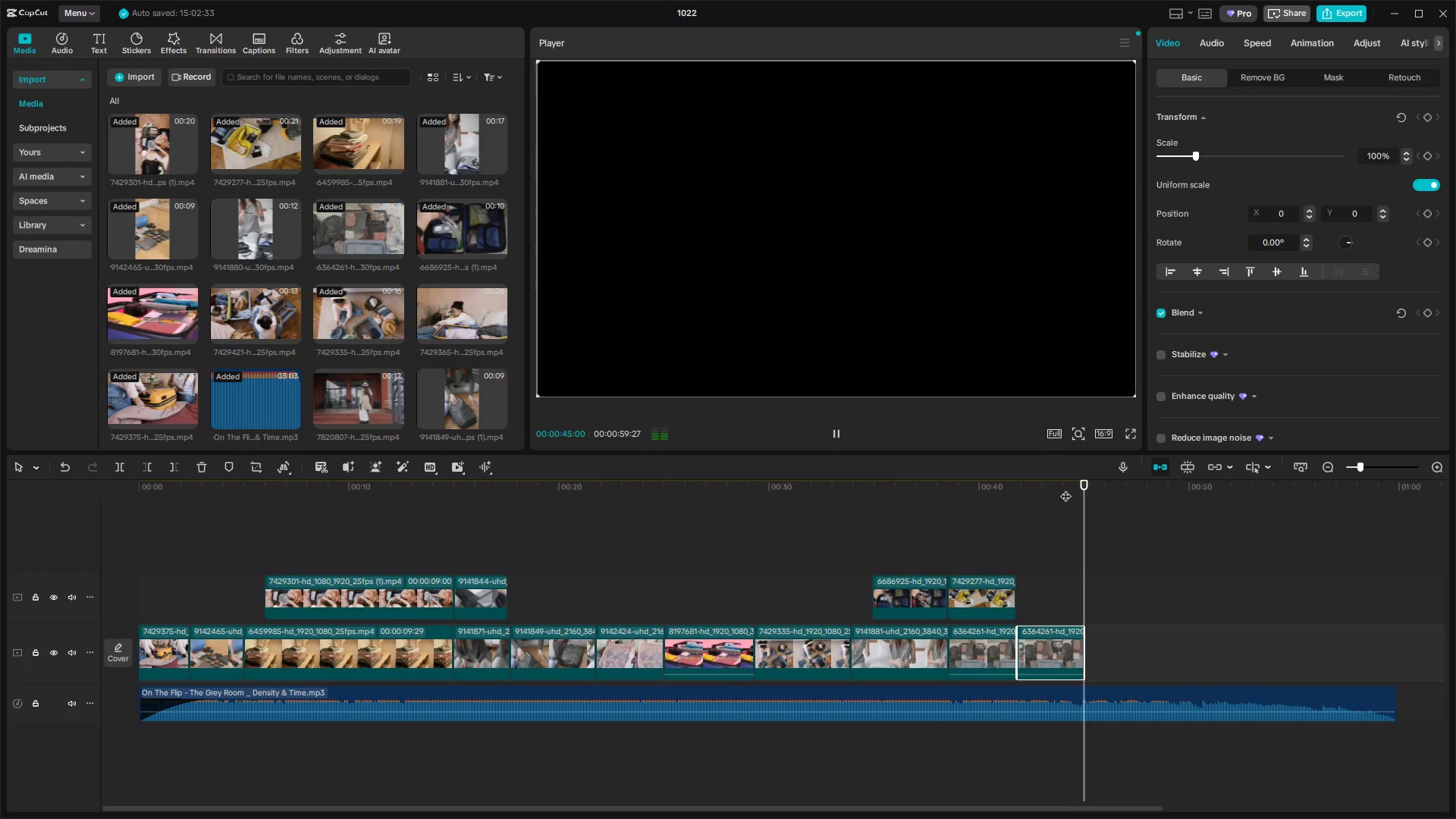 
key(Space)
 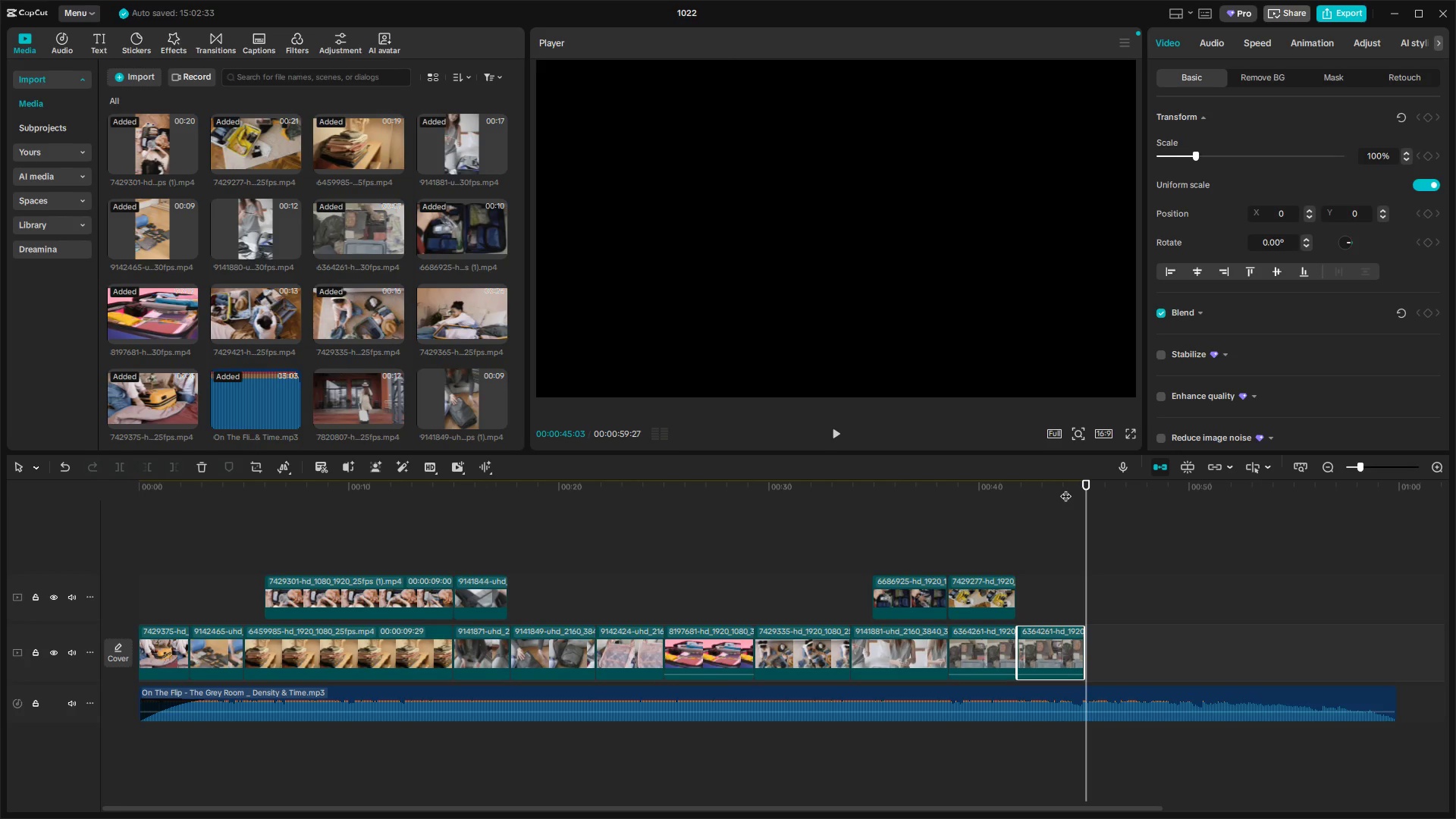 
key(Space)
 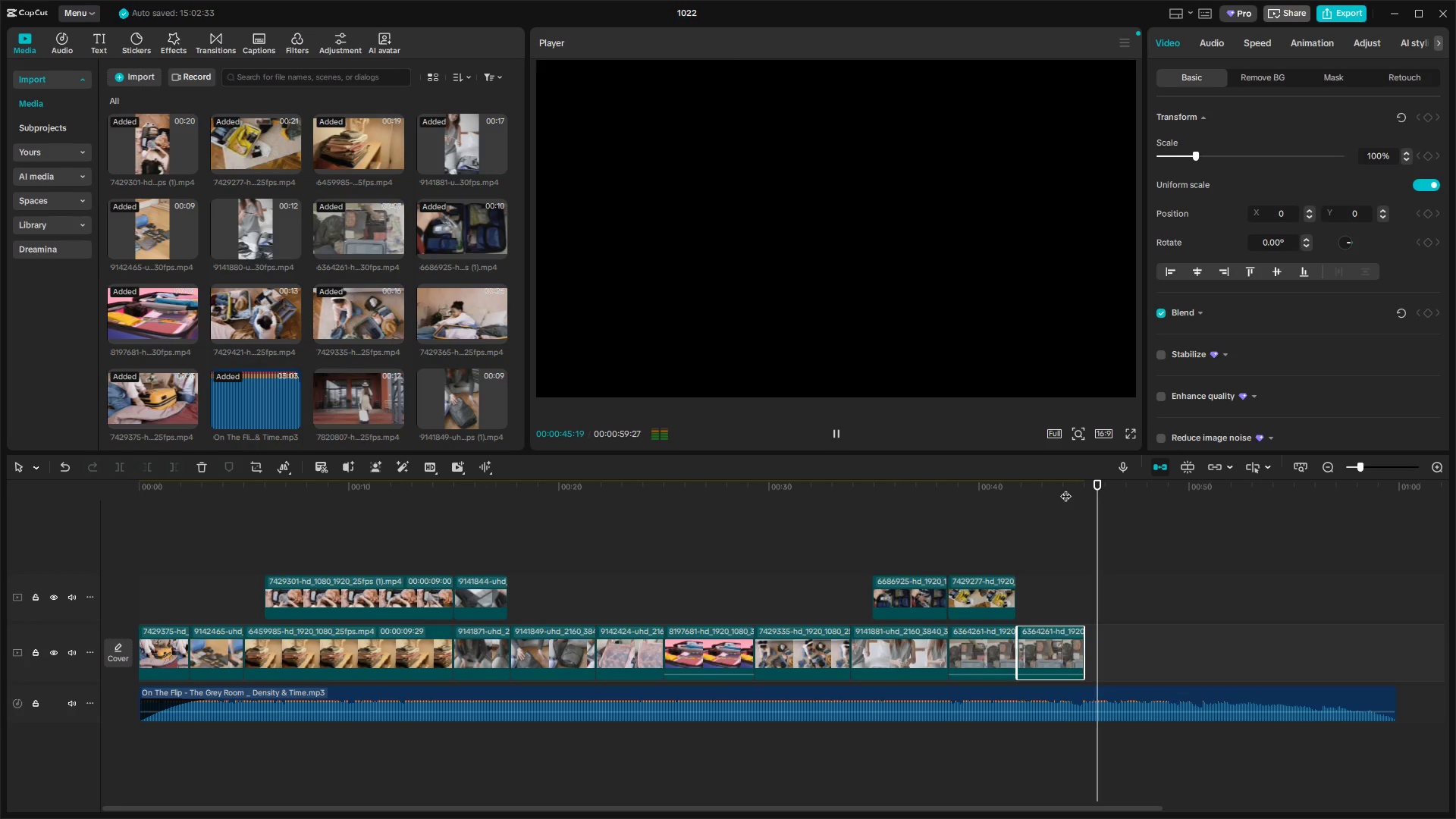 
key(Space)
 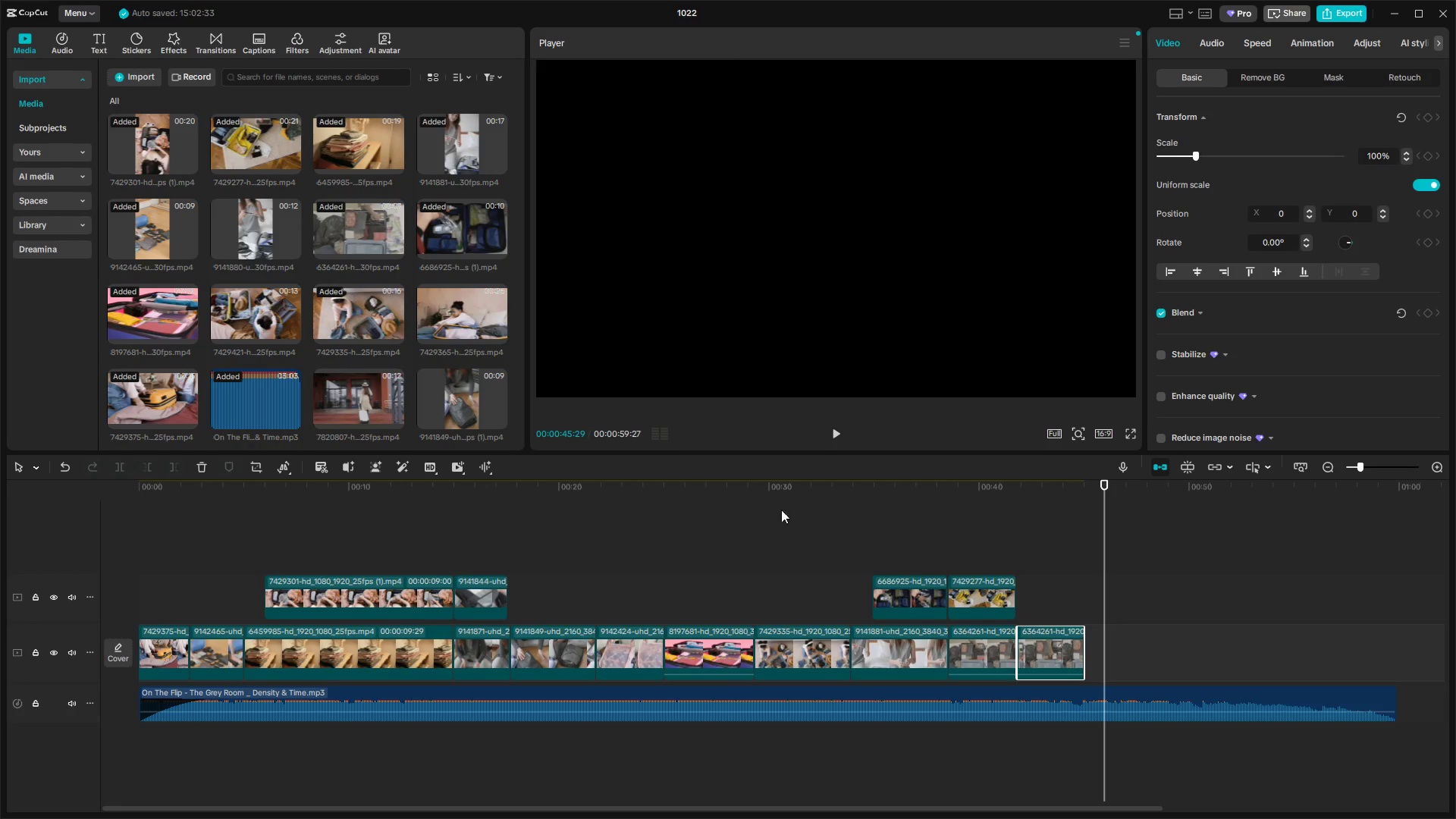 
wait(7.38)
 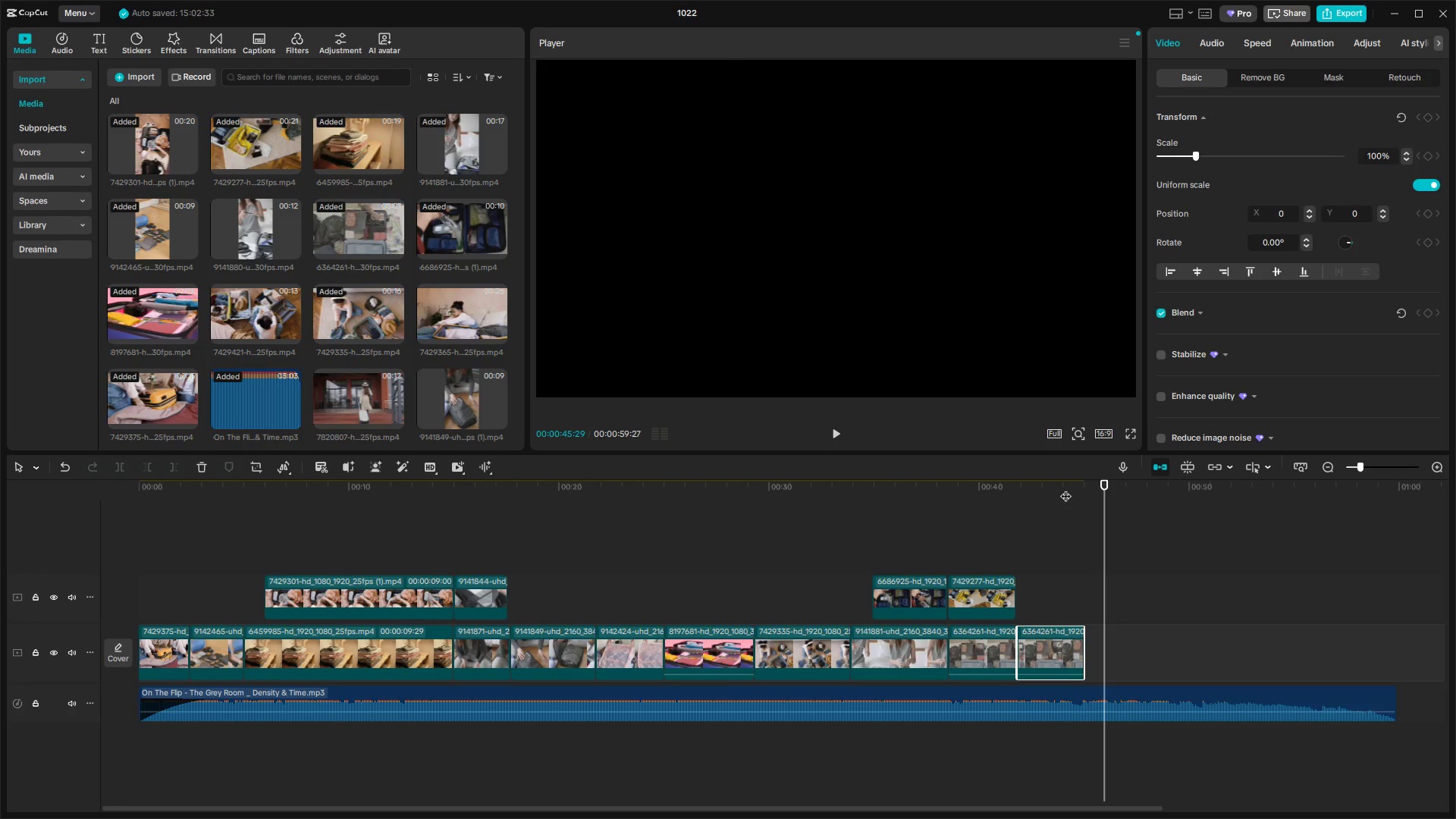 
scroll: coordinate [256, 359], scroll_direction: down, amount: 1.0
 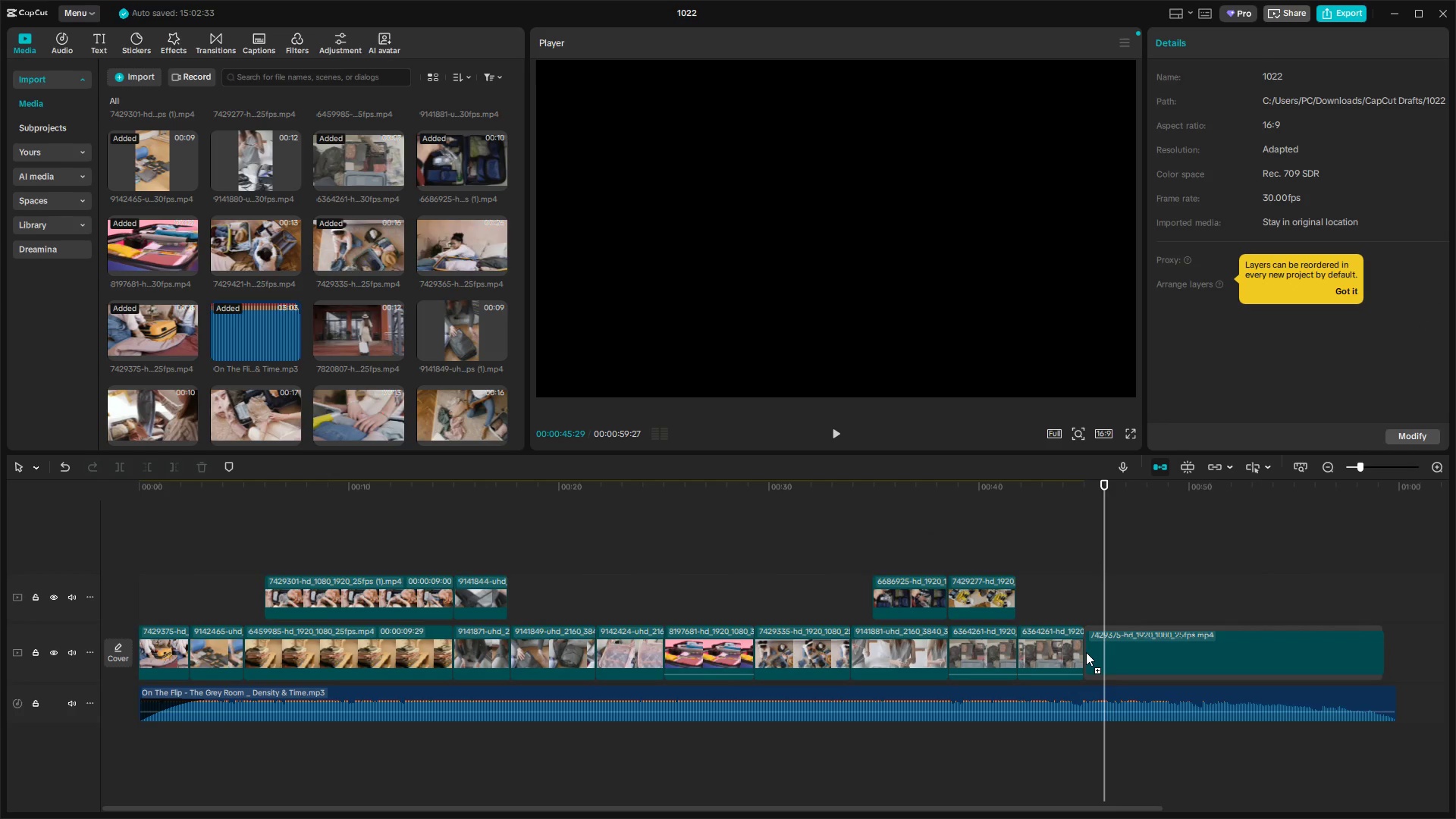 
left_click([1169, 644])
 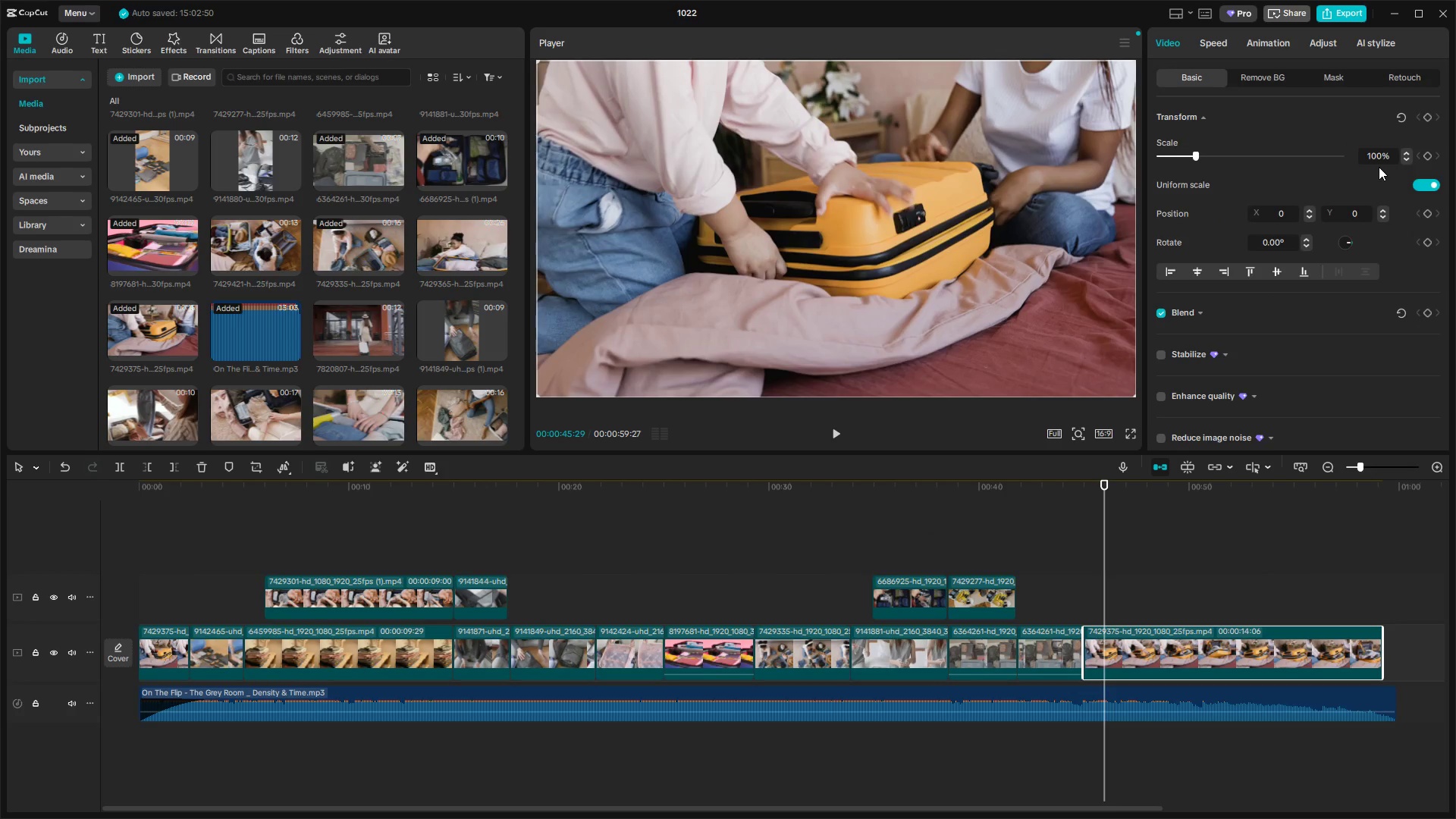 
left_click([1213, 47])
 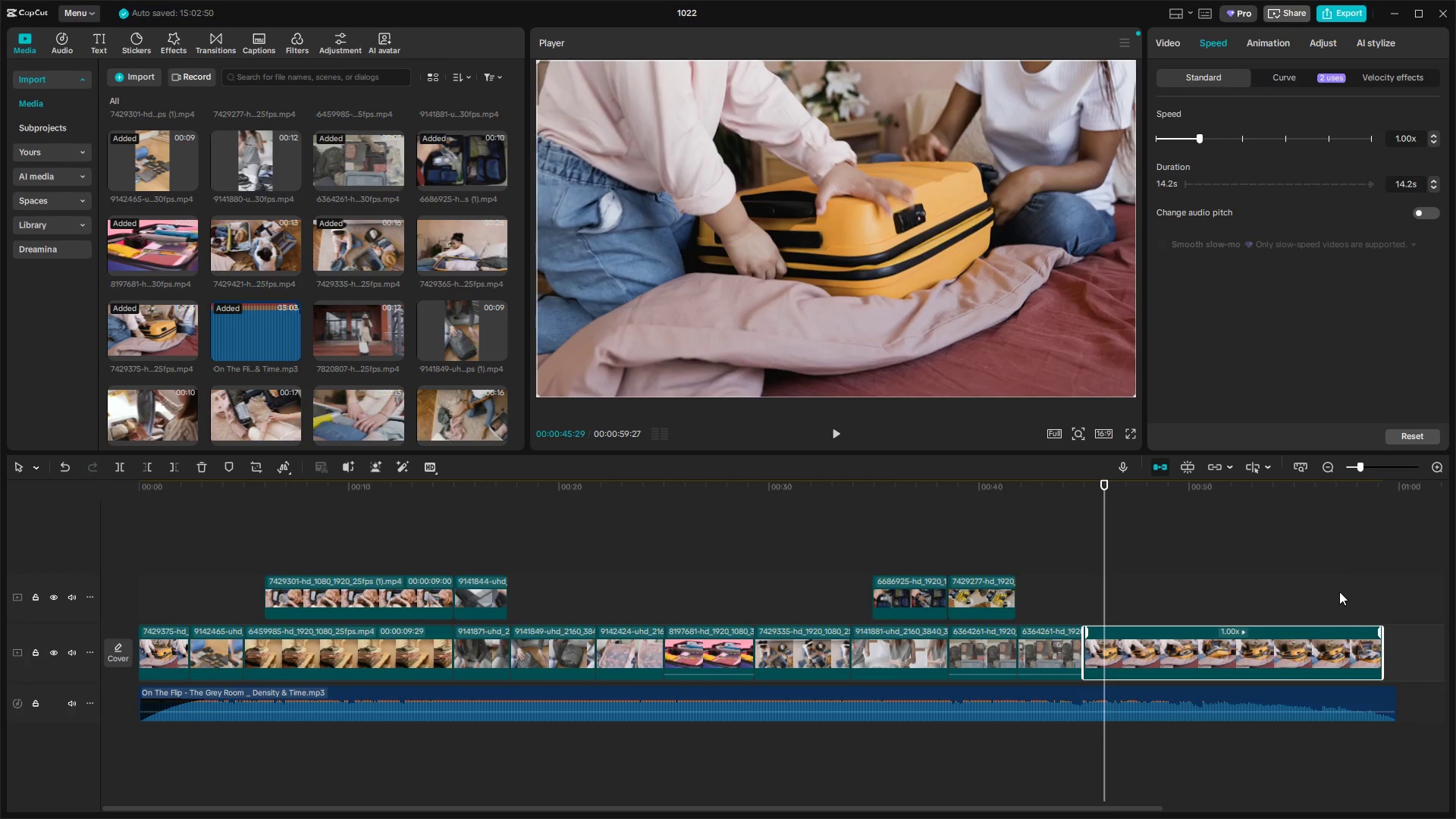 
wait(6.43)
 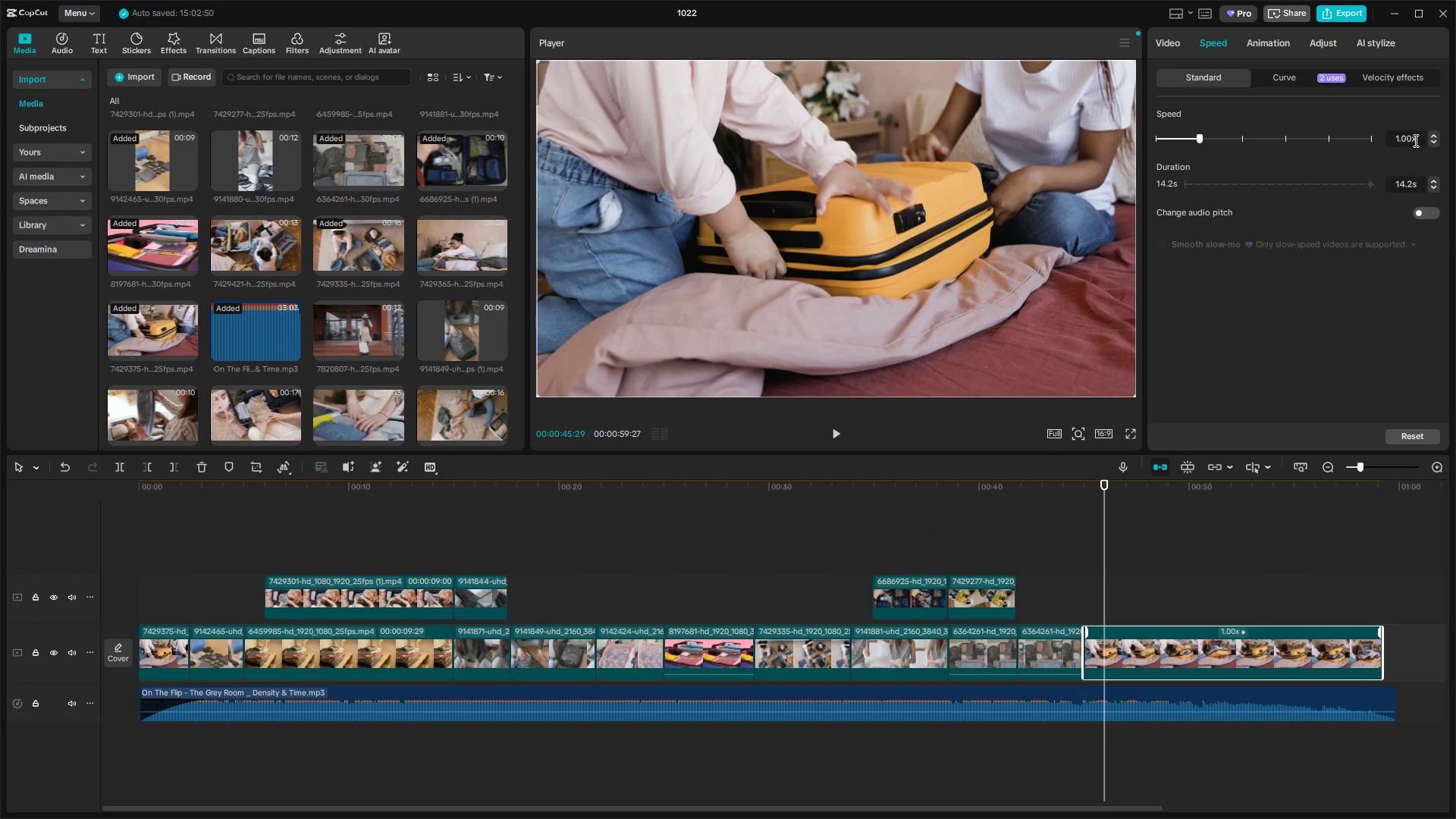 
key(Space)
 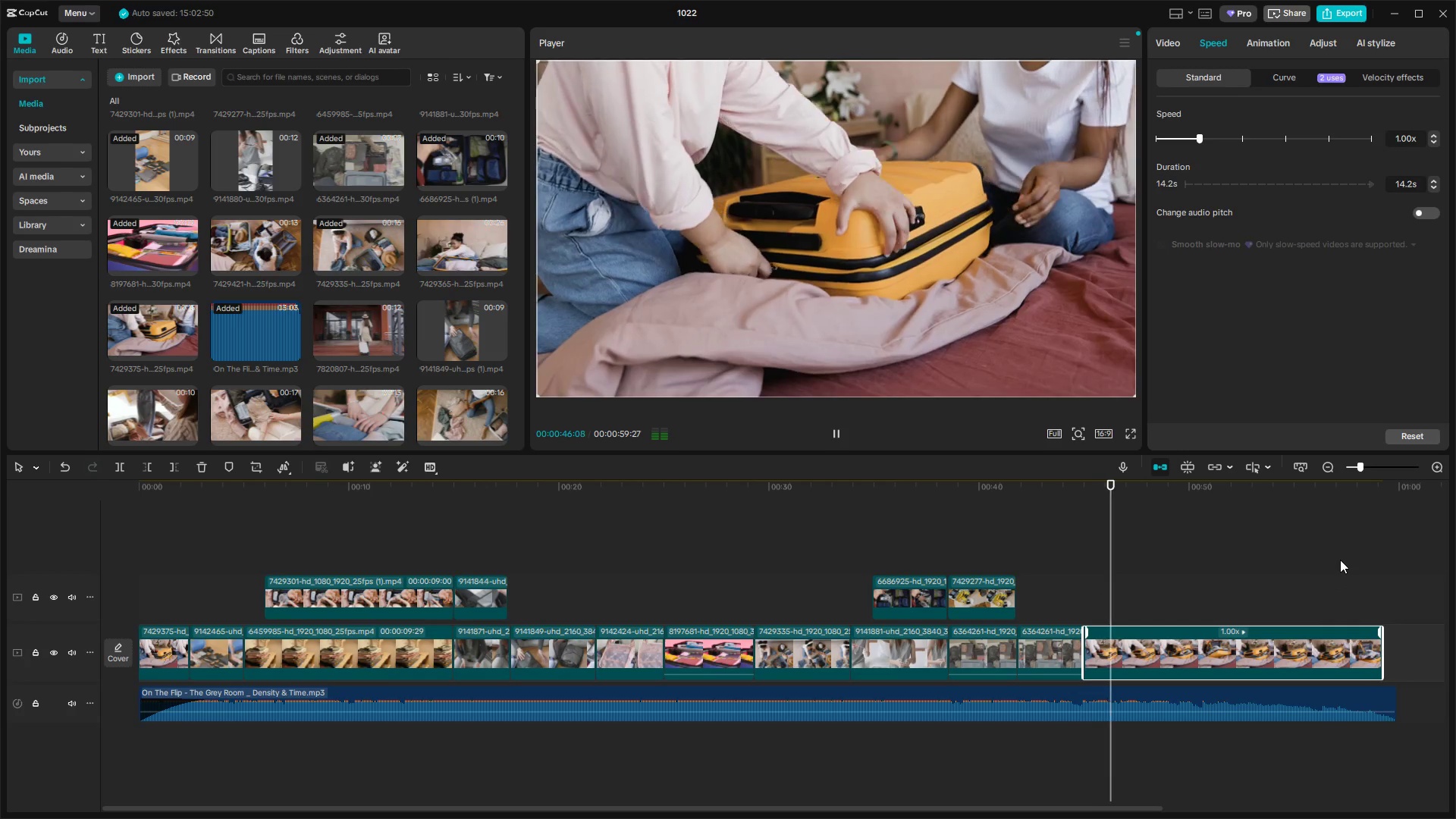 
key(Space)
 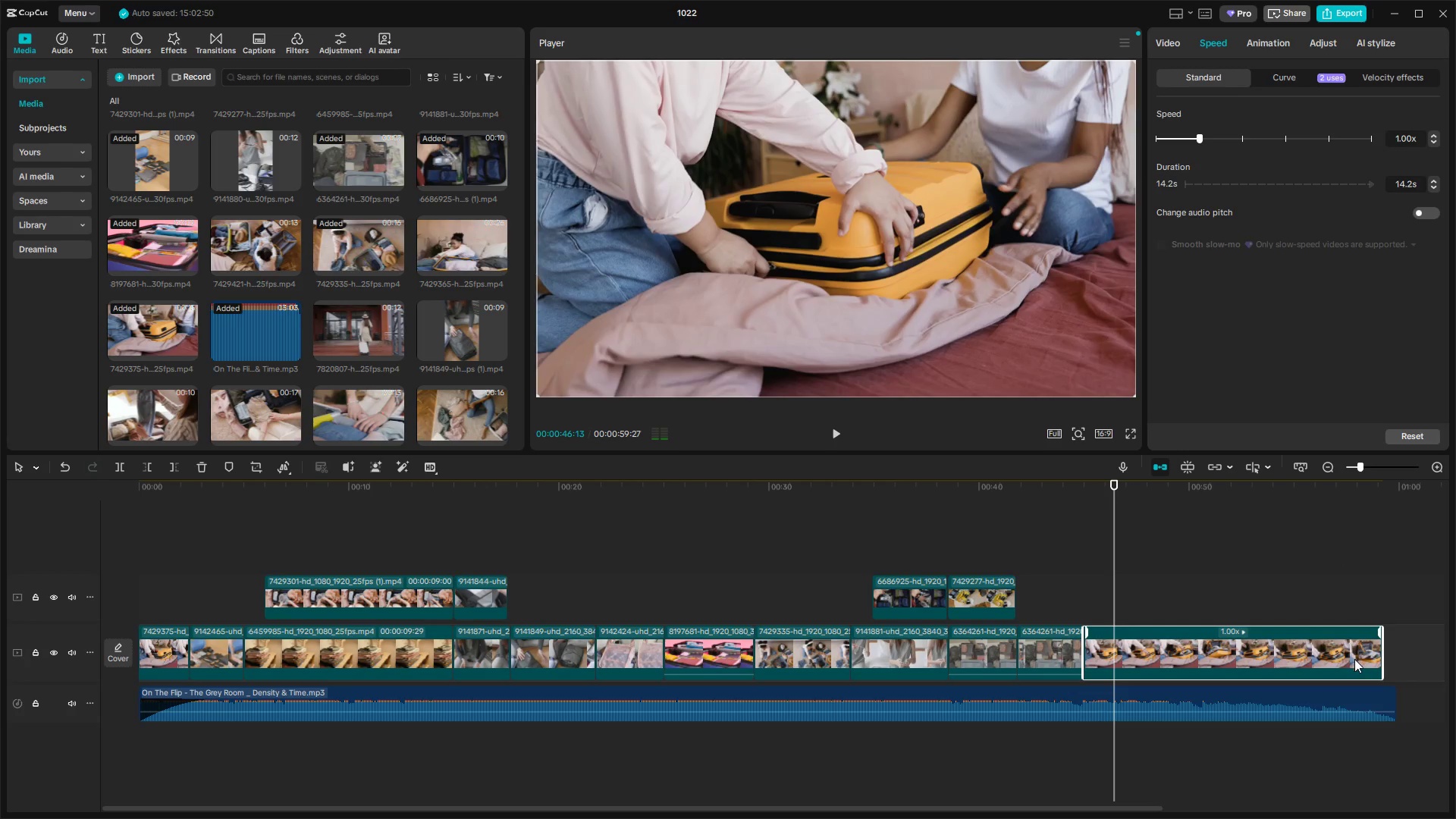 
left_click([1354, 659])
 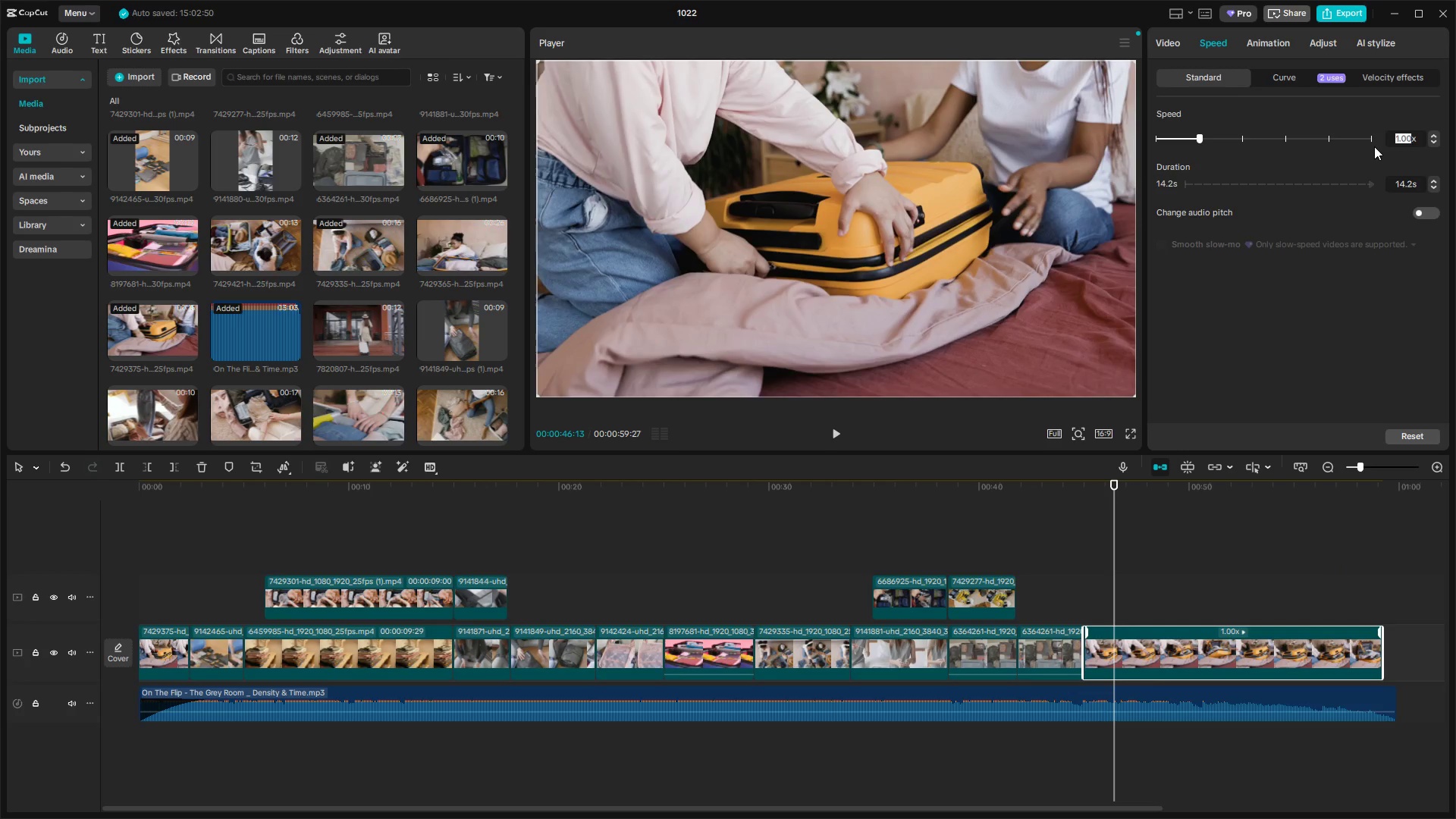 
key(1)
 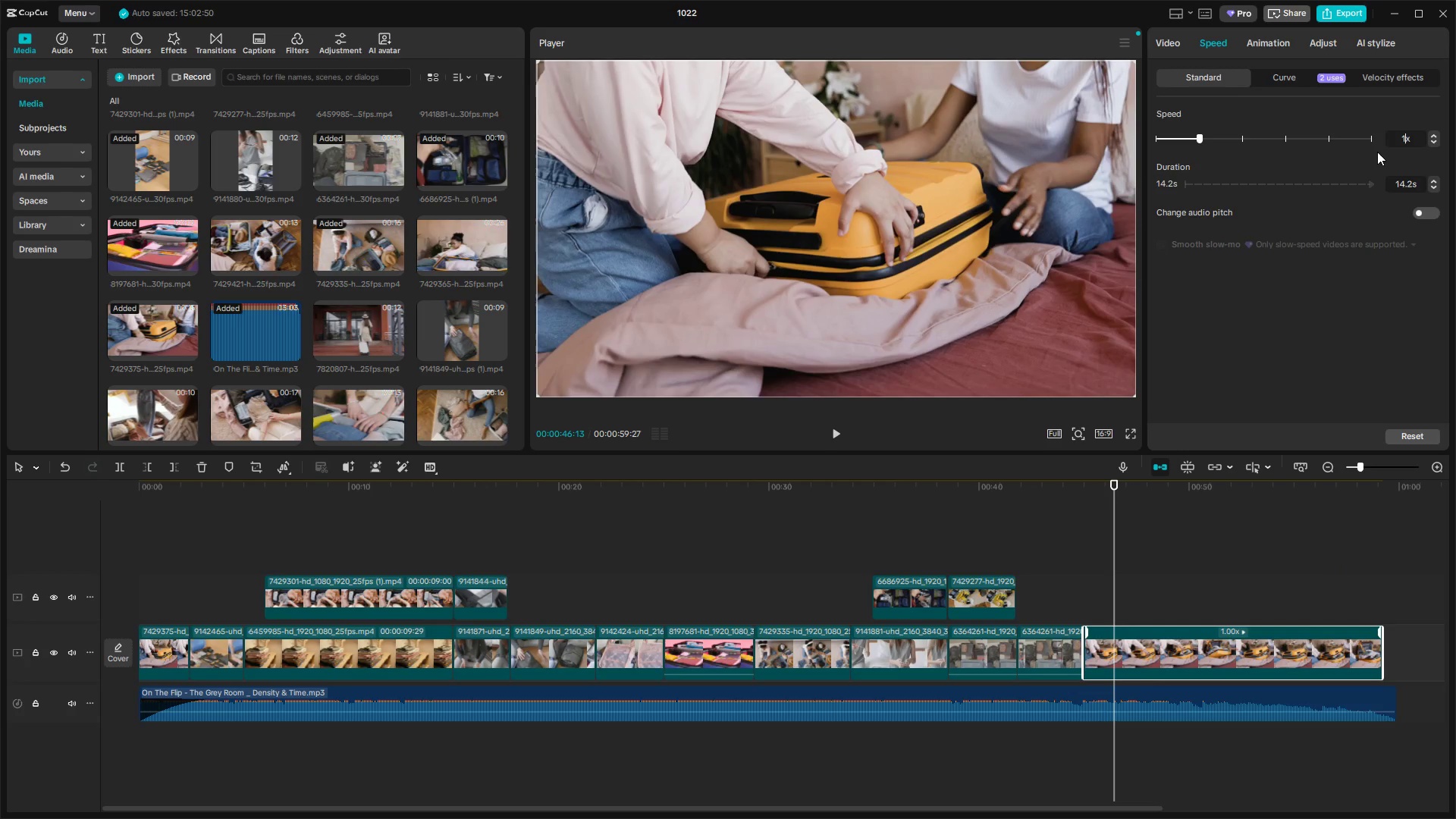 
key(NumpadEnter)
 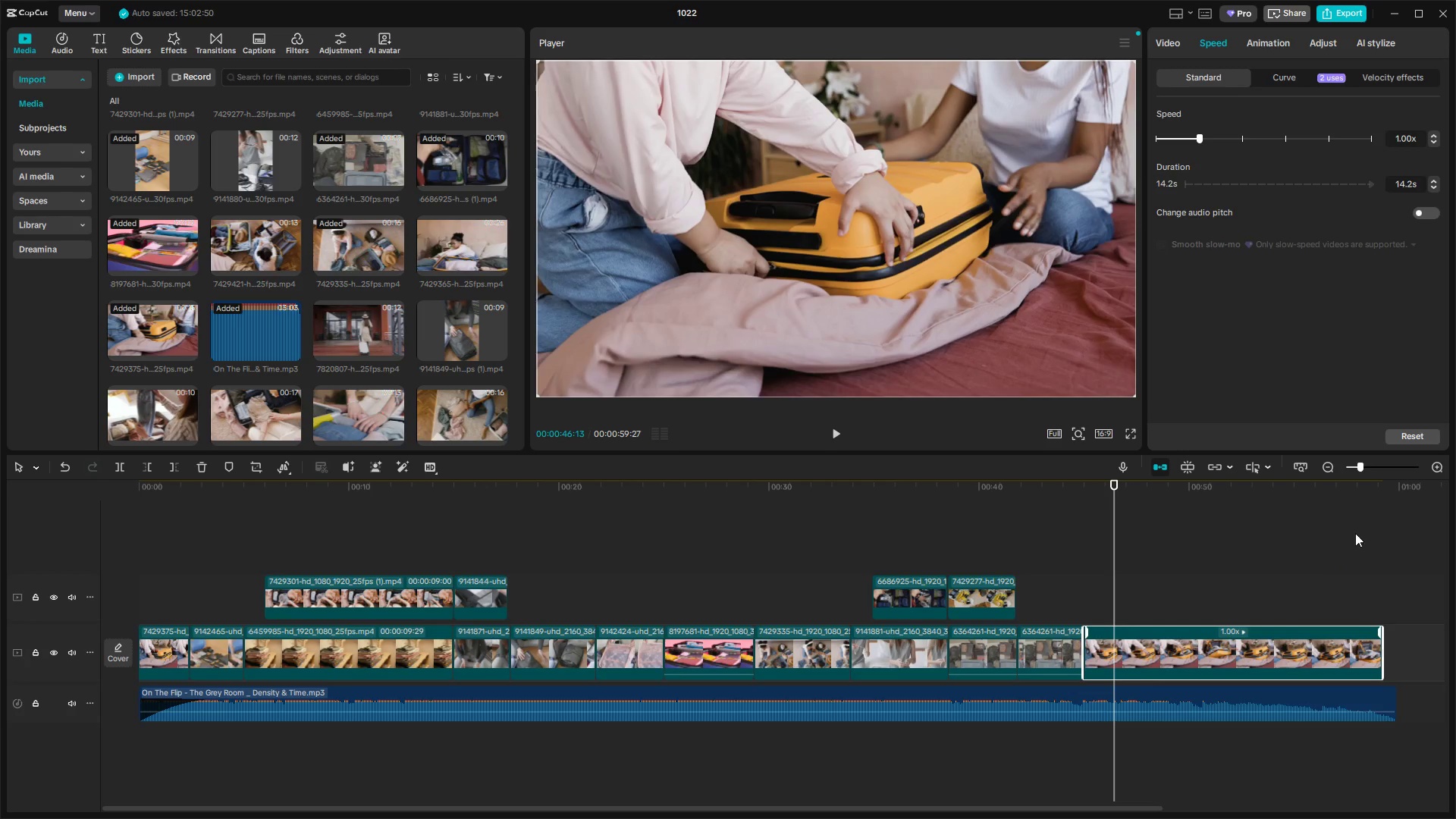 
key(Space)
 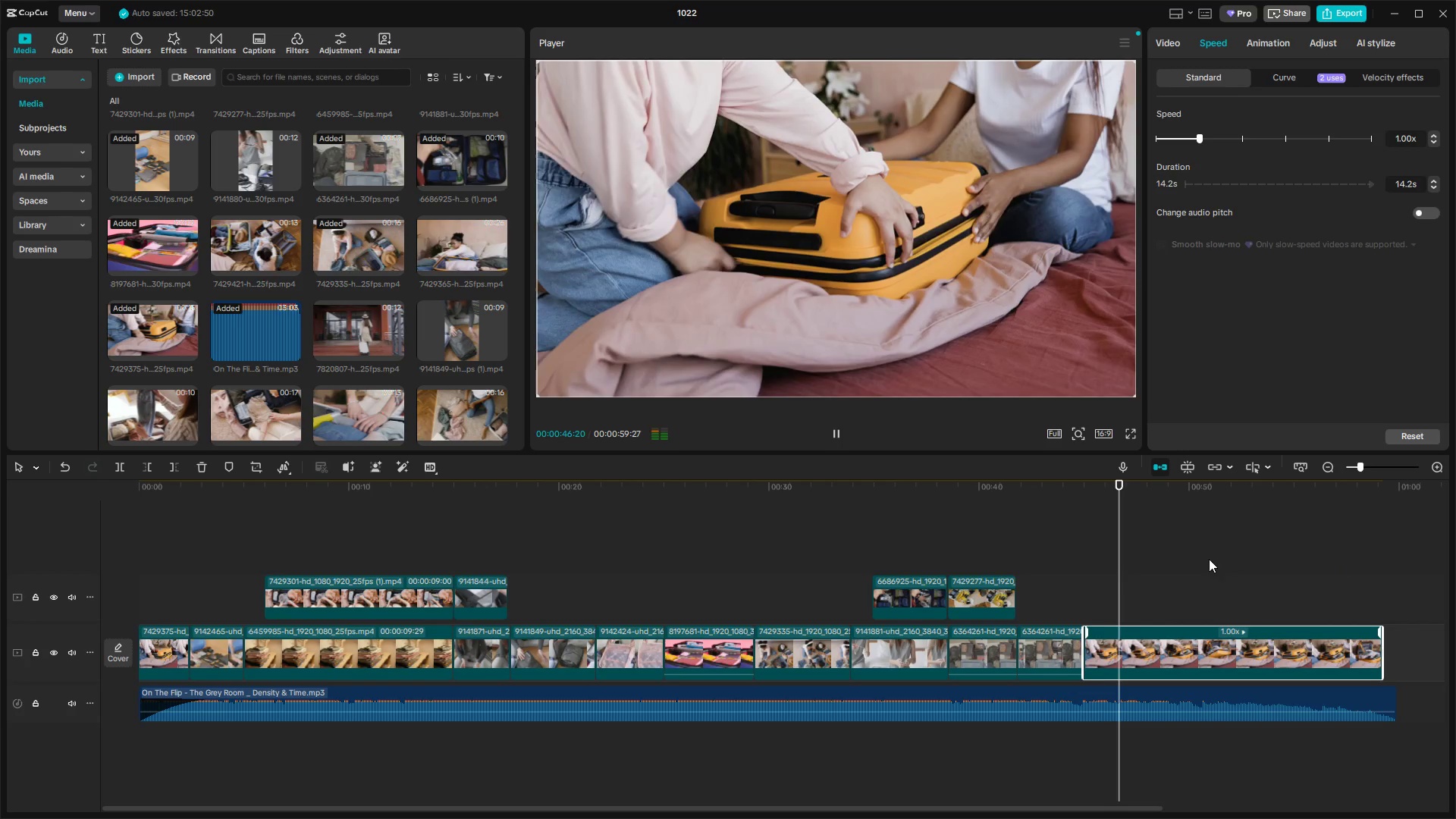 
key(Space)
 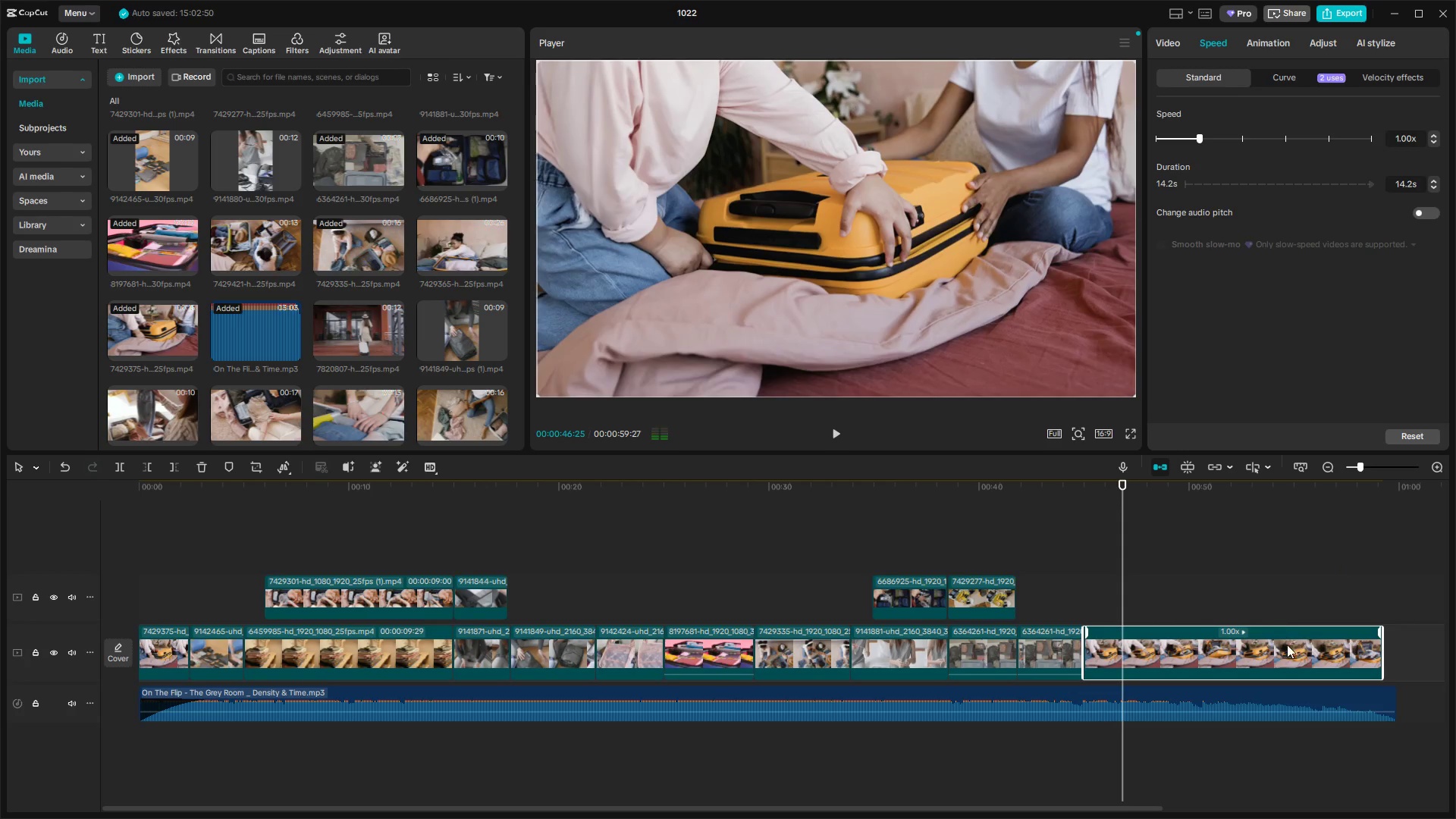 
left_click([1287, 645])
 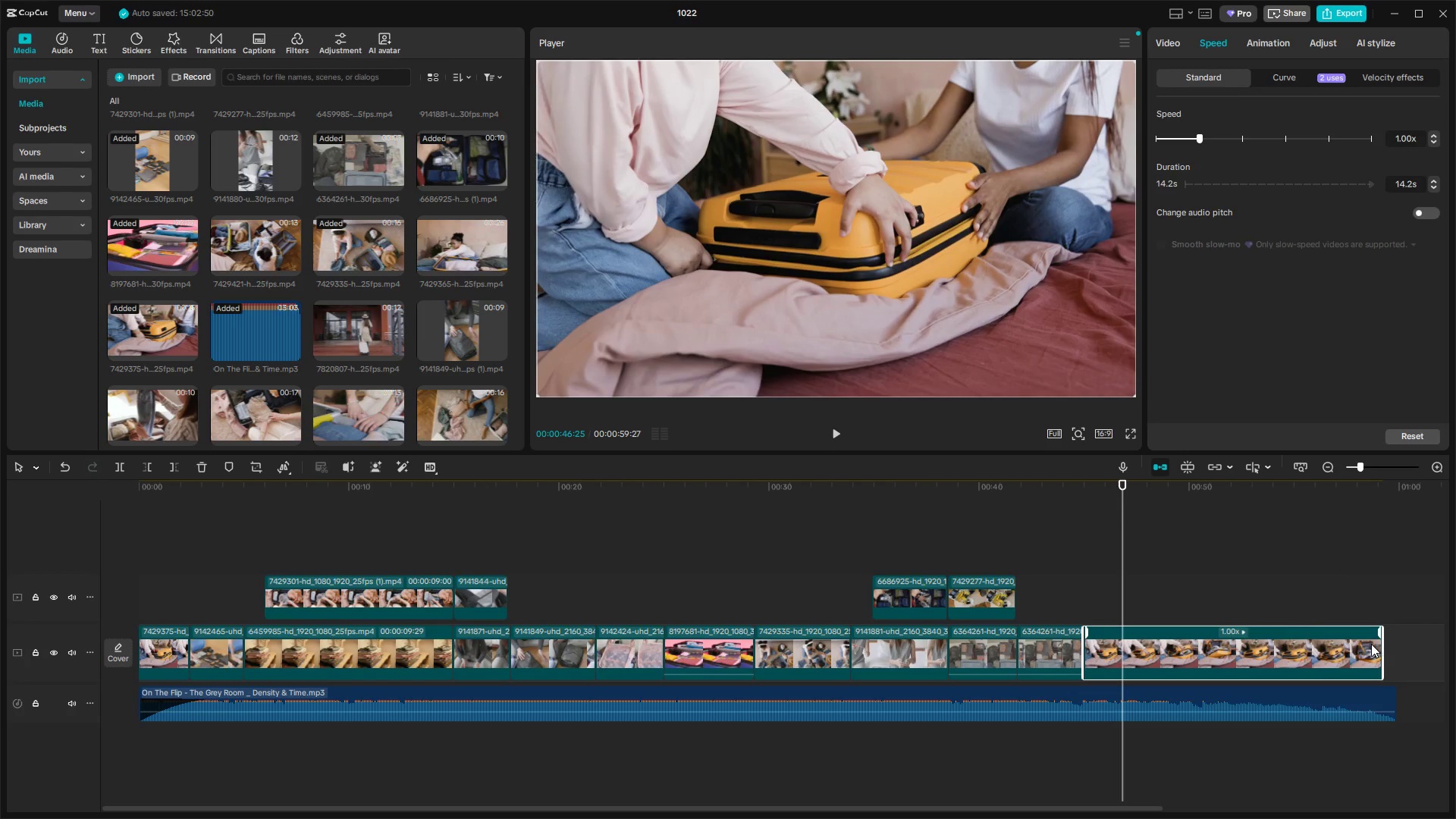 
key(Control+Z)
 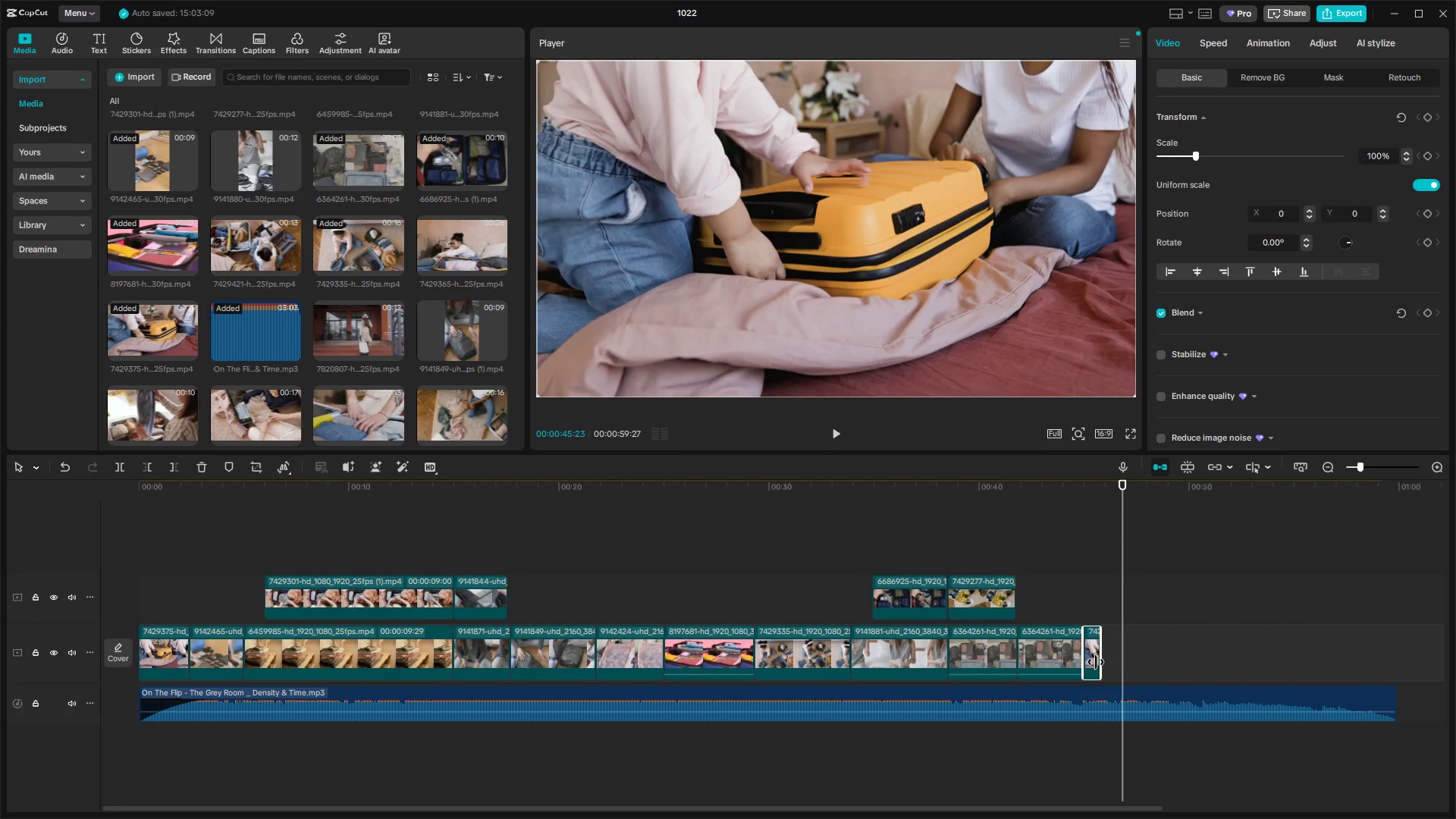 
wait(7.7)
 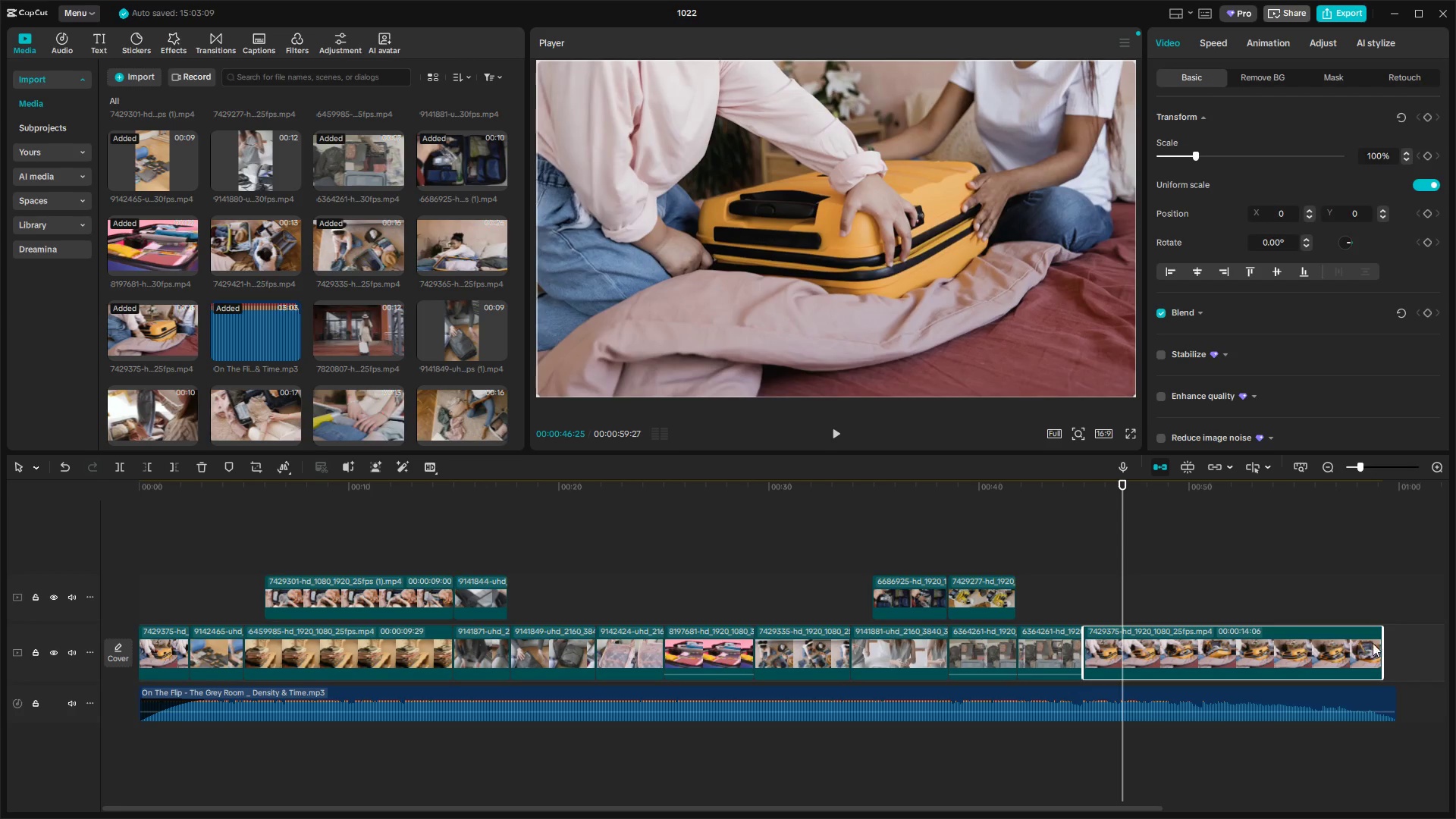 
left_click([1096, 662])
 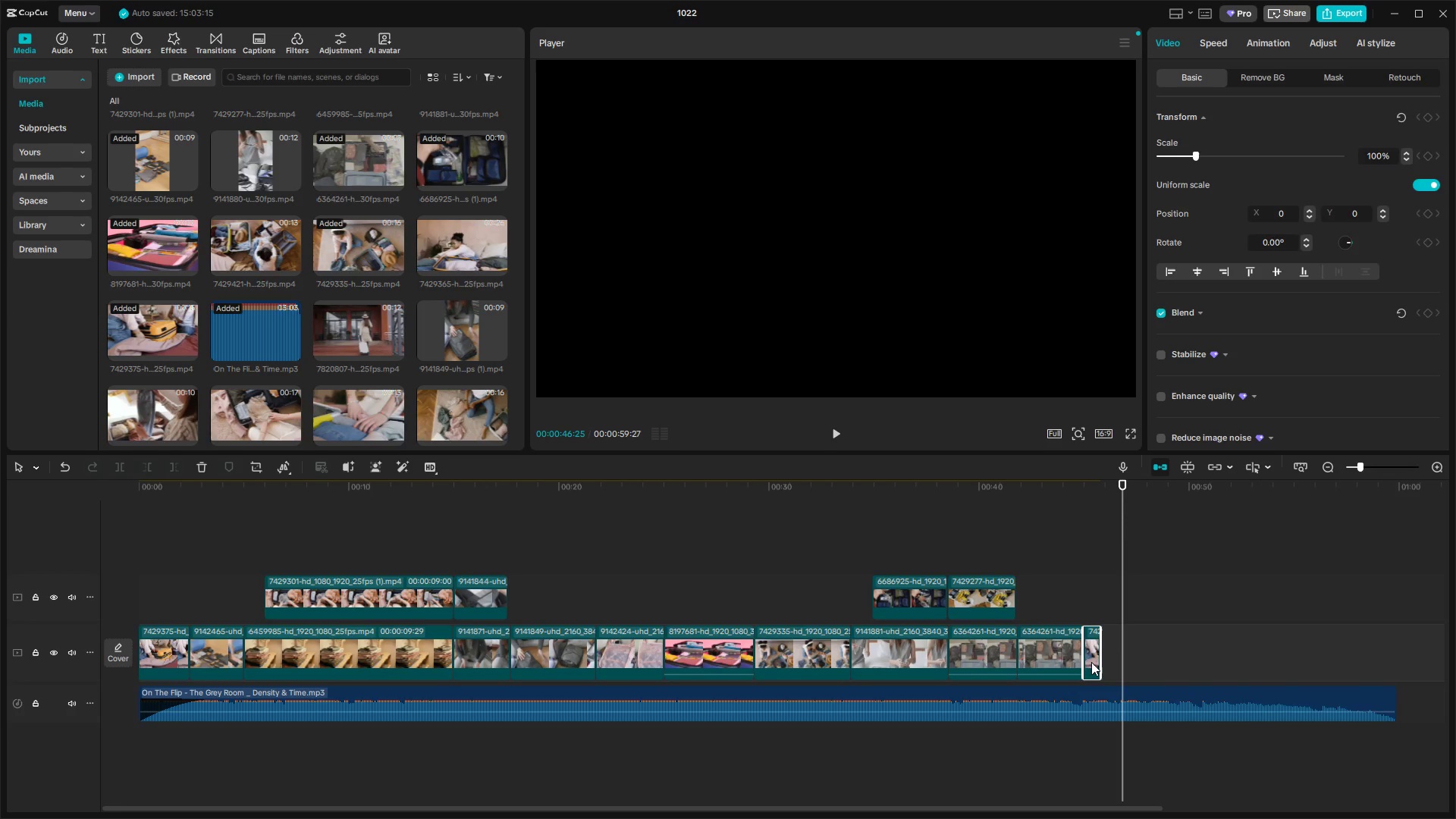 
left_click([1091, 662])
 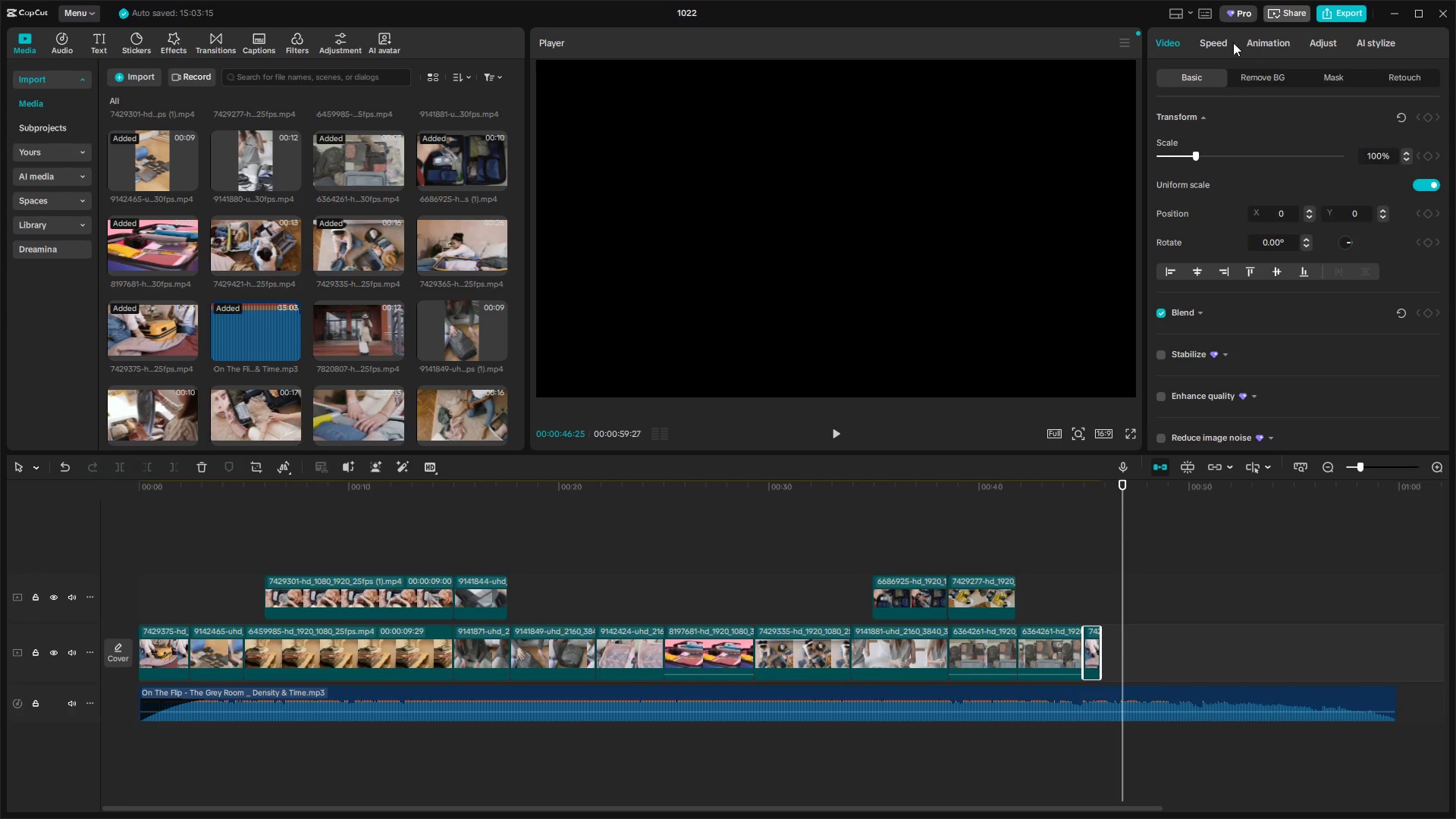 
double_click([1208, 44])
 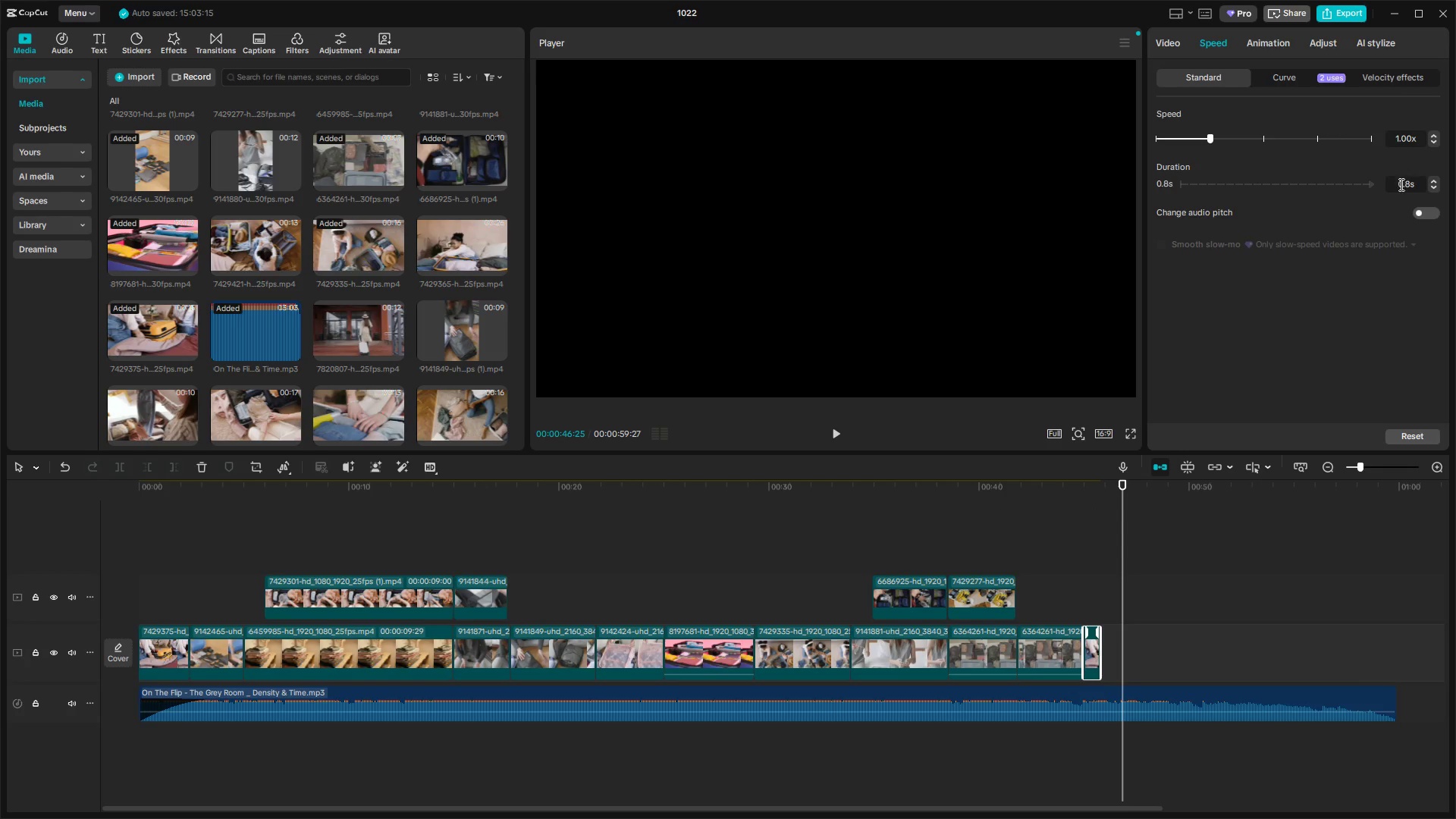 
wait(7.5)
 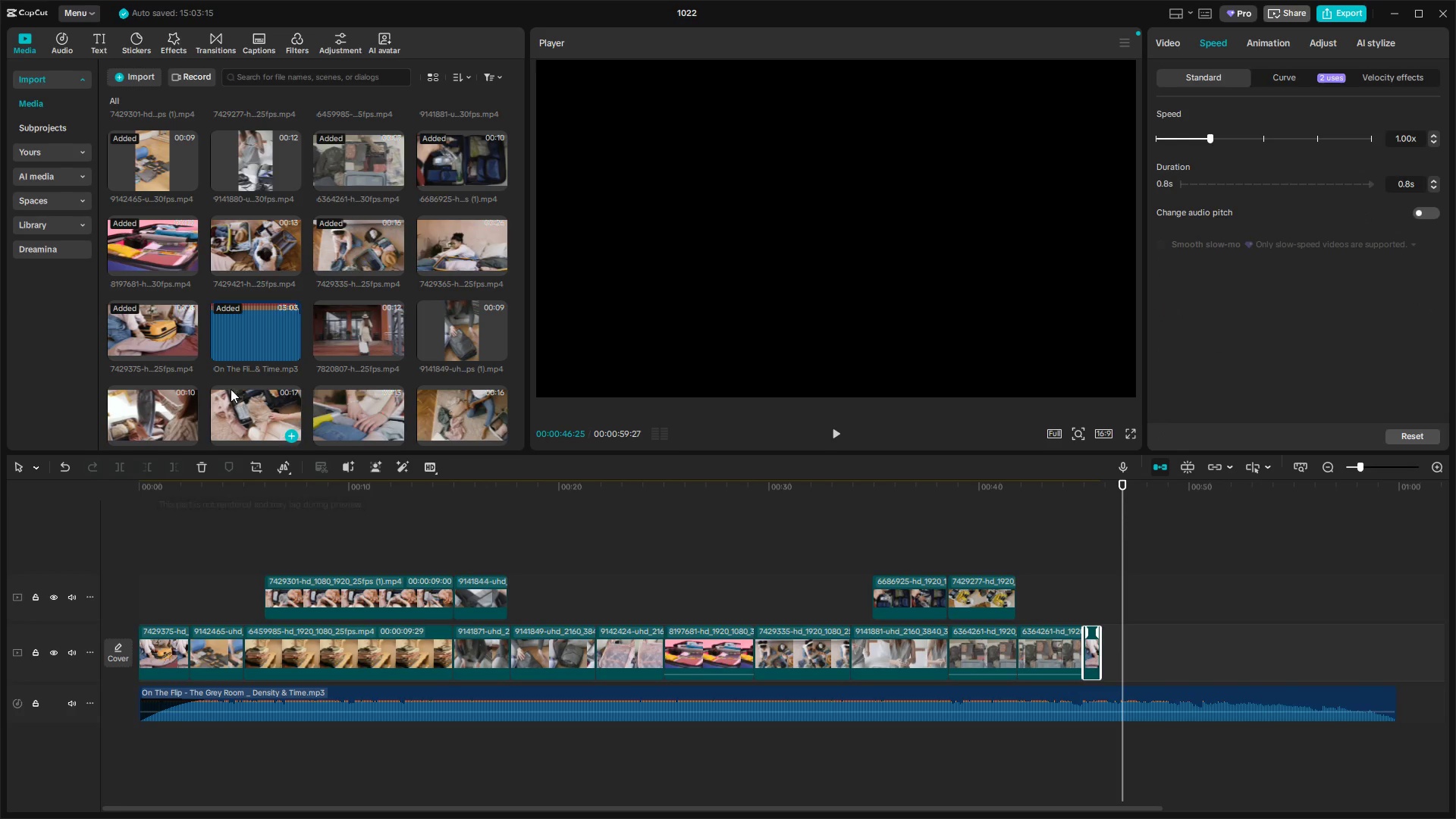 
key(Backspace)
 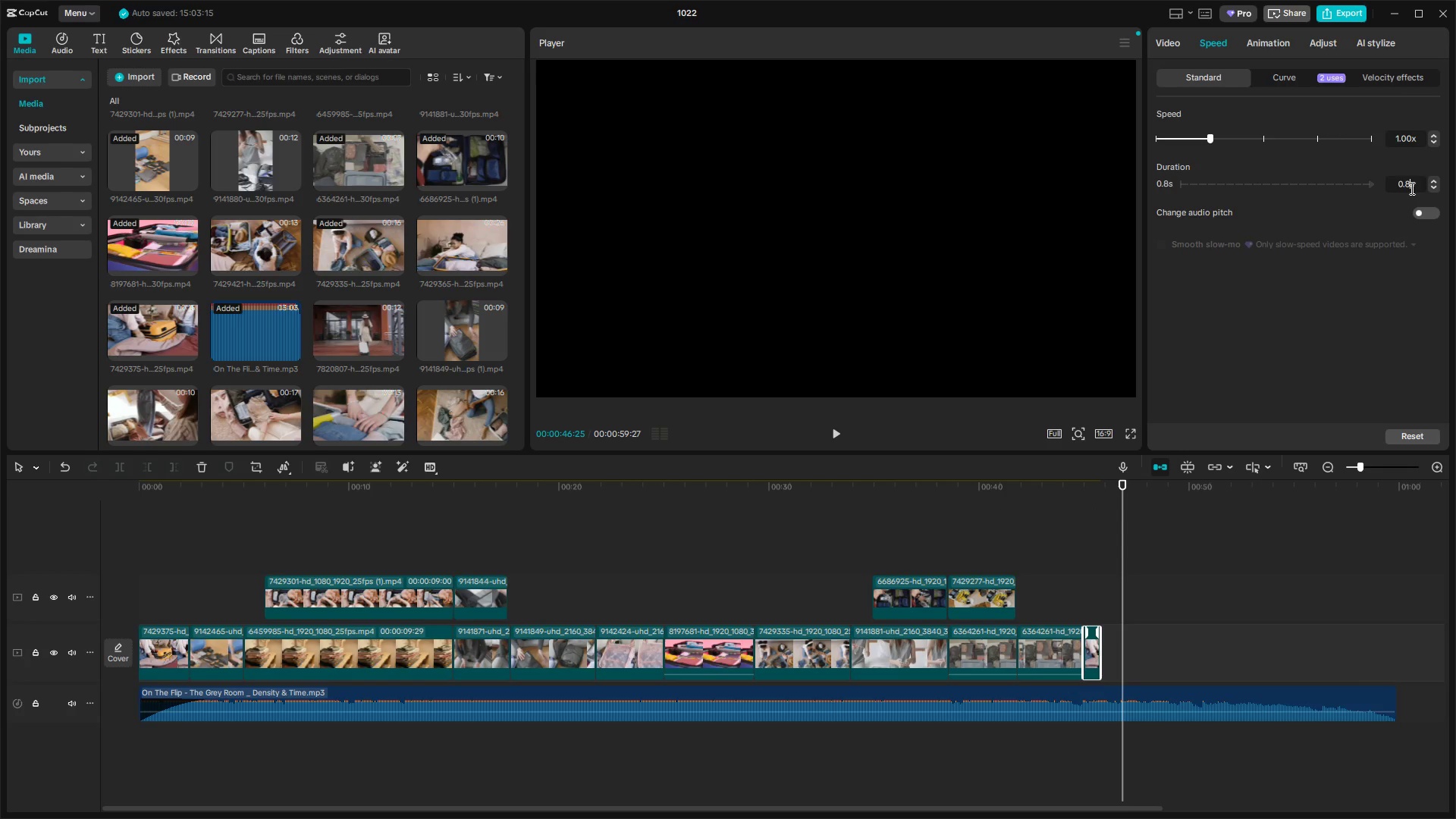 
key(1)
 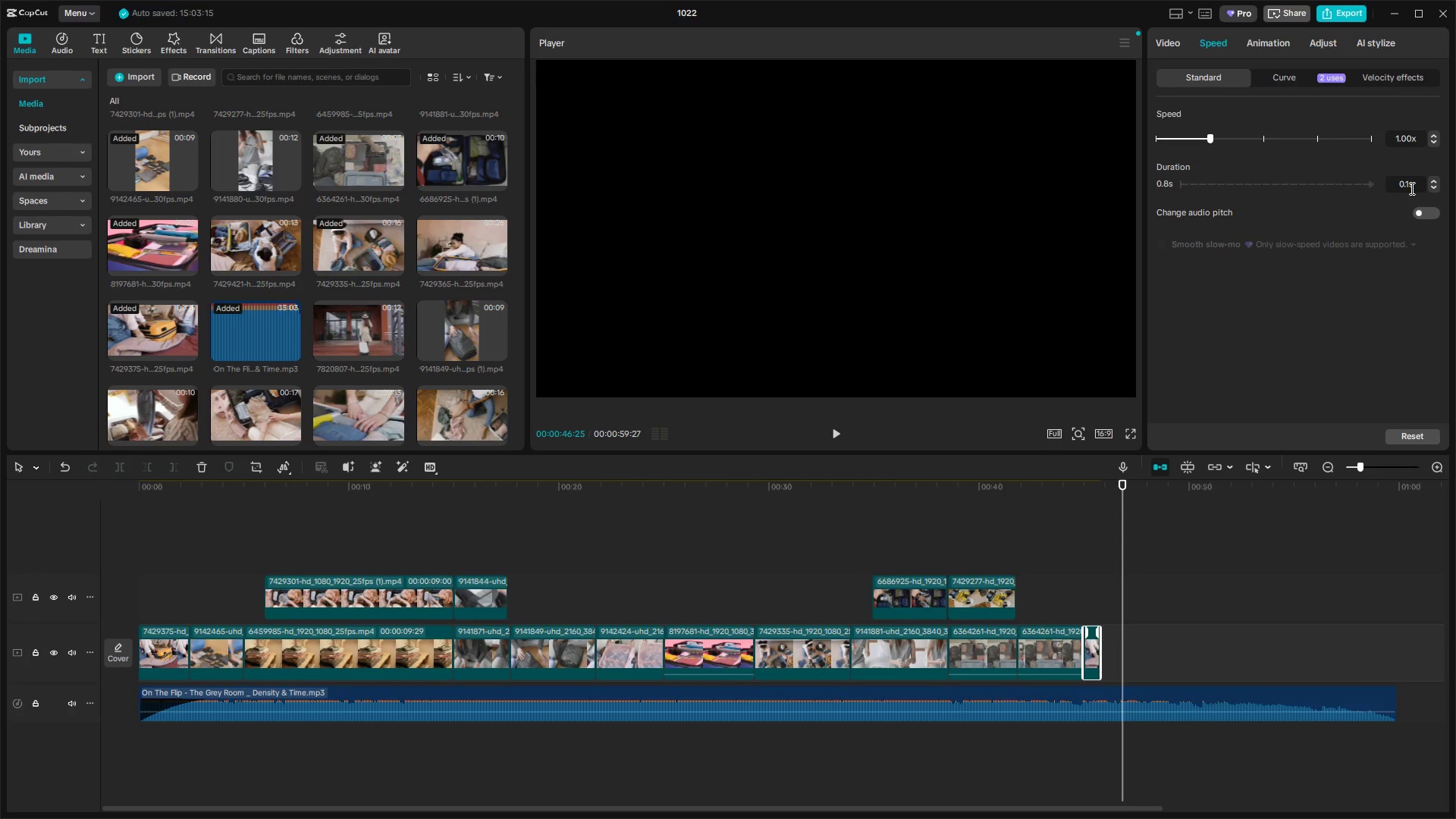 
key(Backspace)
 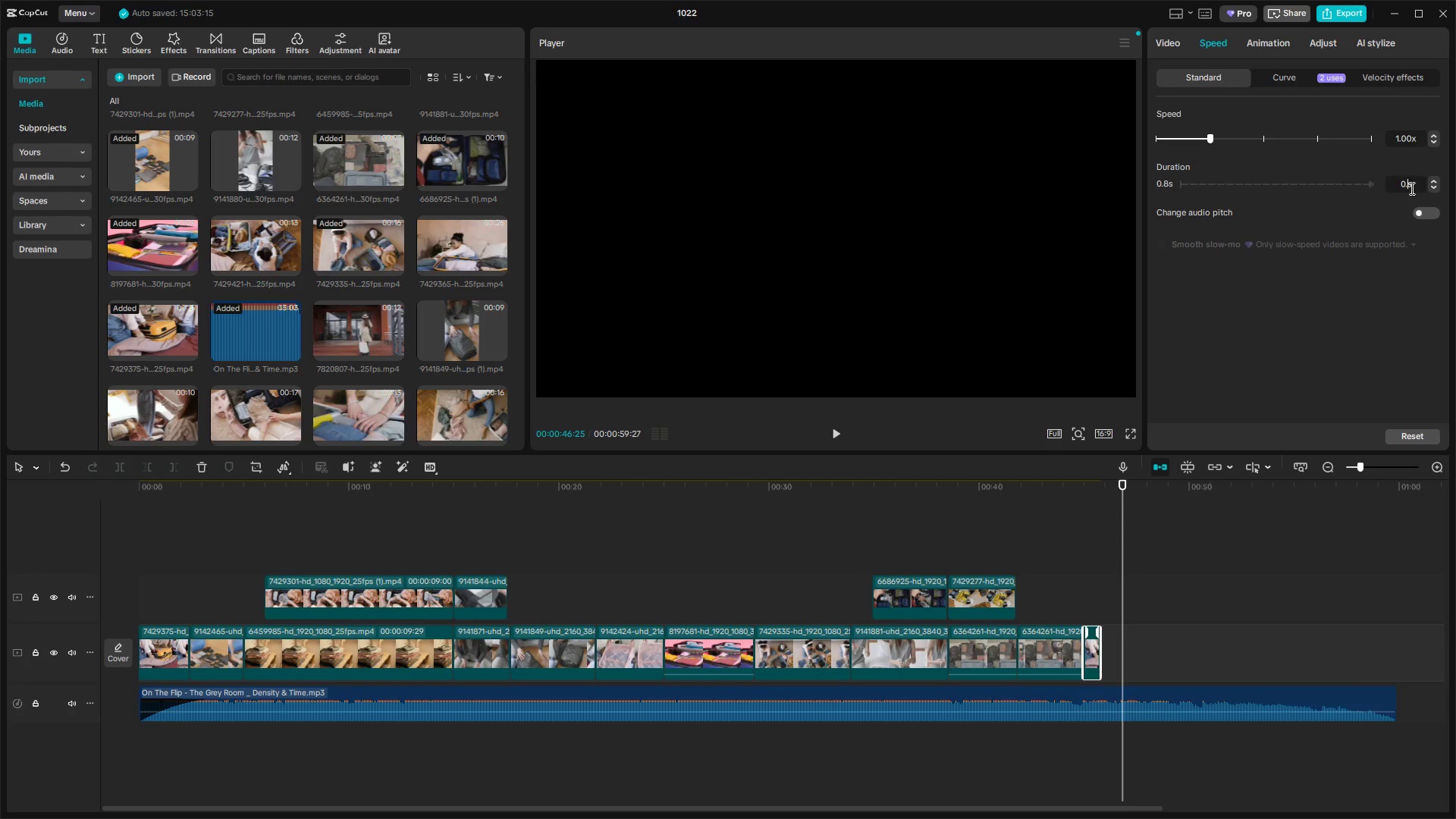 
key(Backspace)
 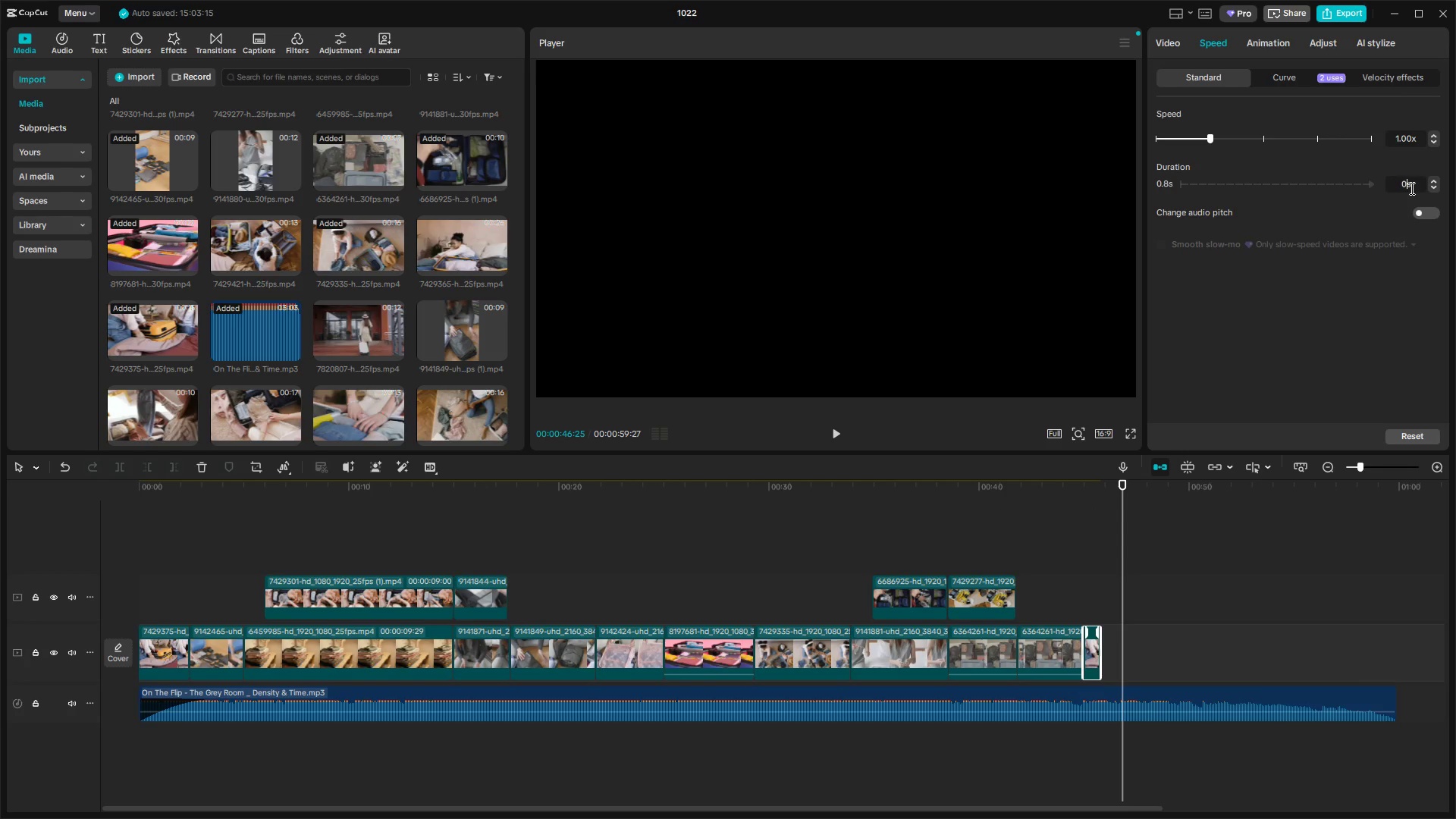 
key(1)
 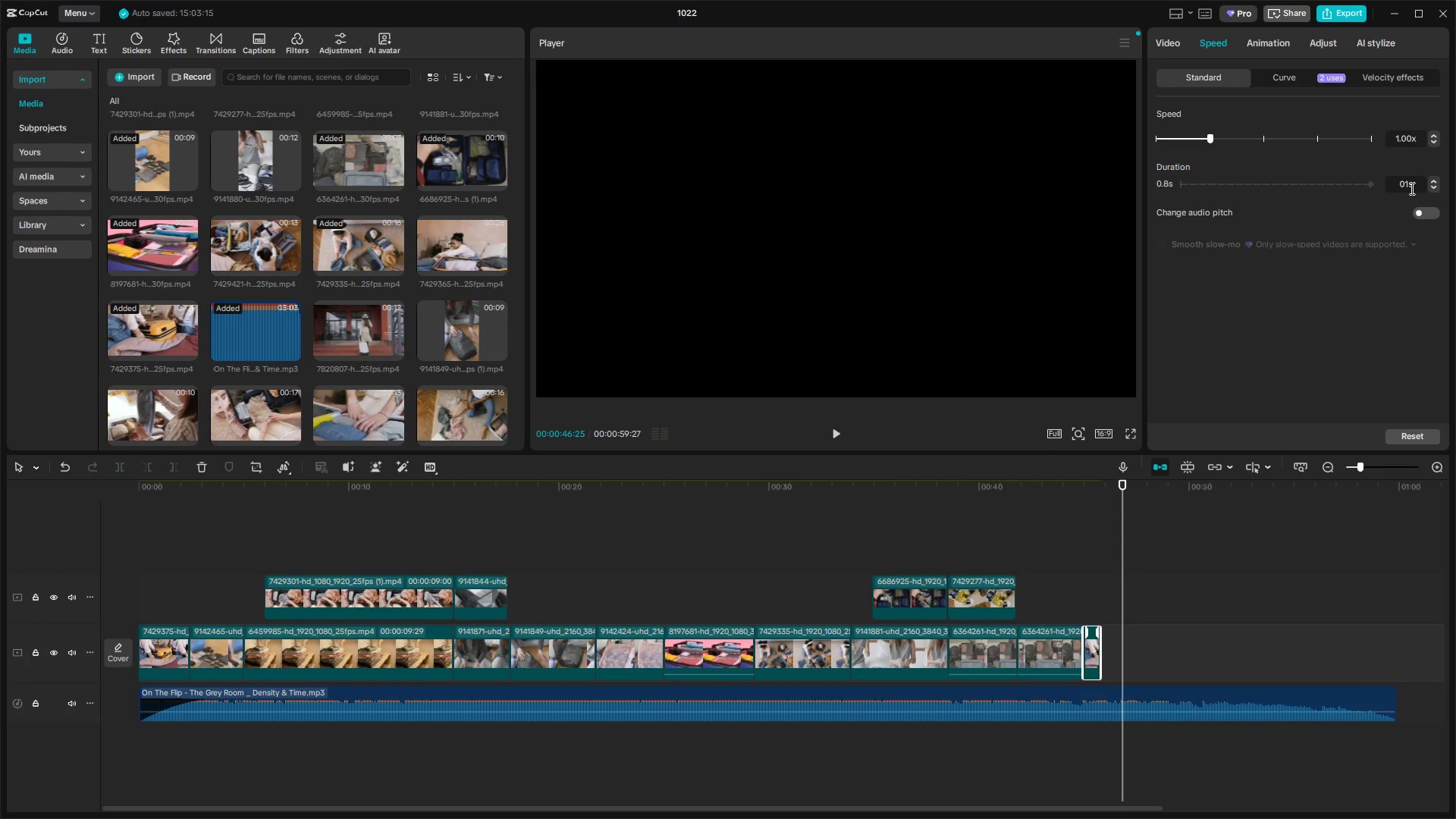 
key(Backspace)
 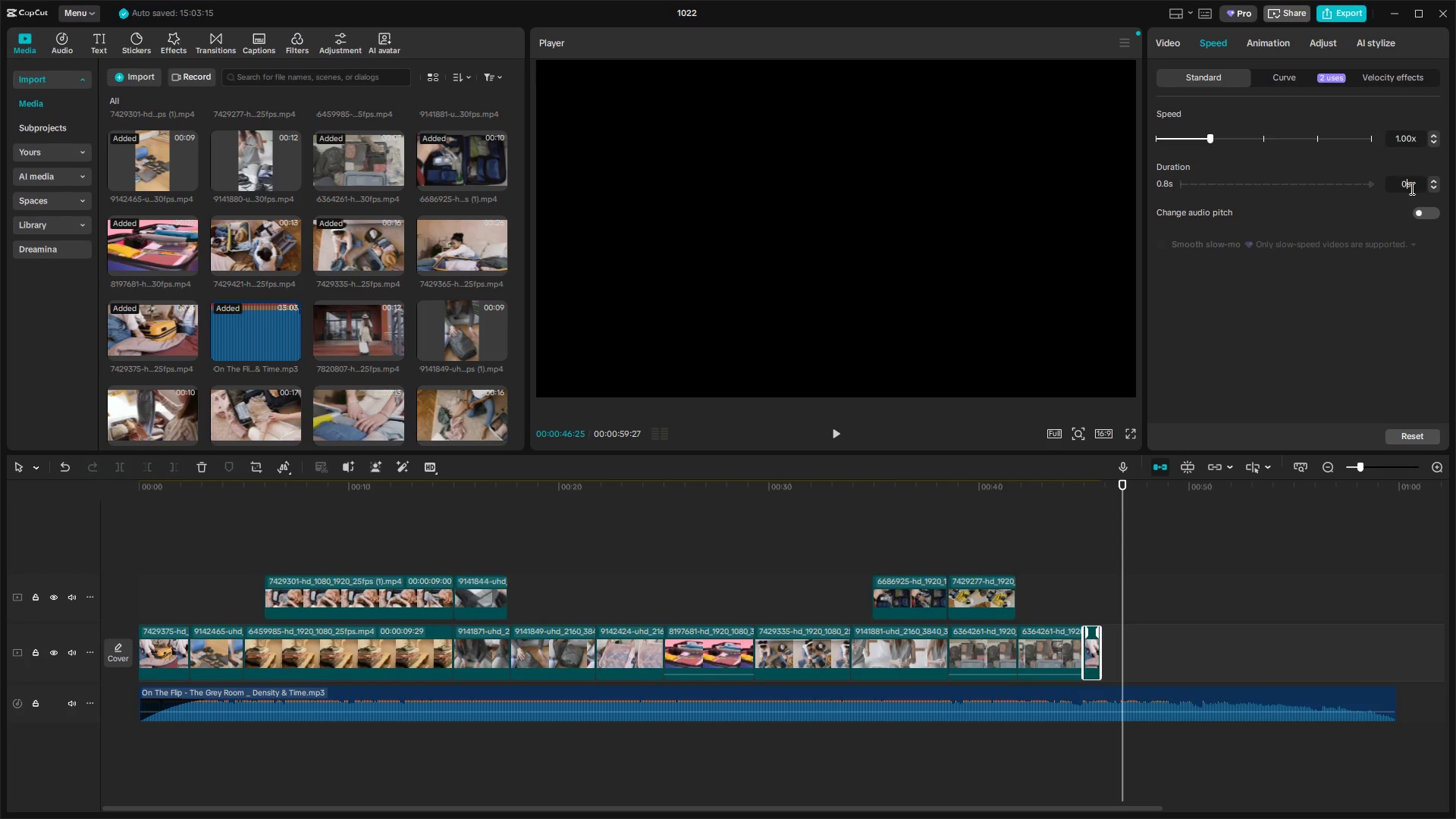 
key(Backspace)
 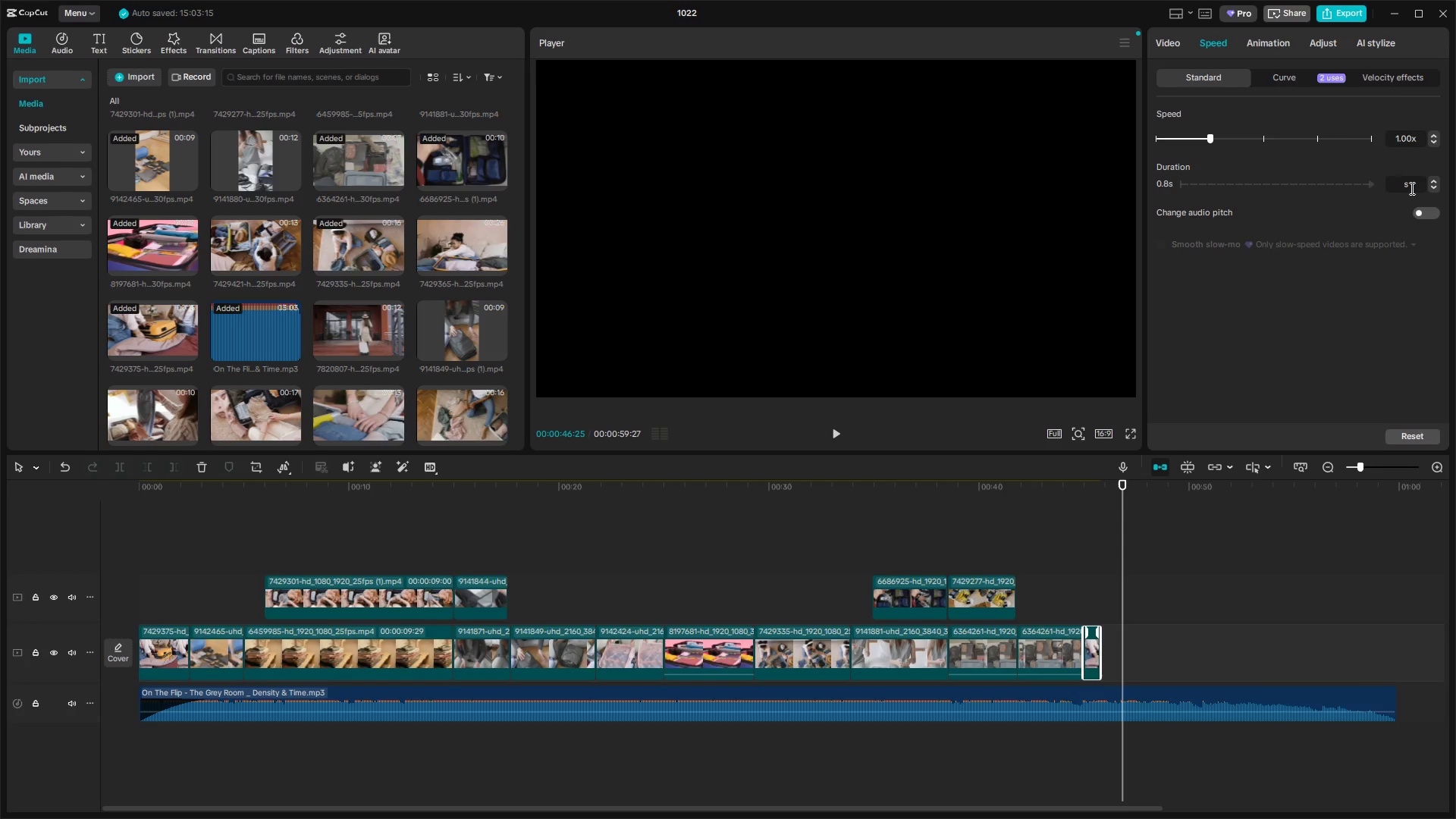 
key(1)
 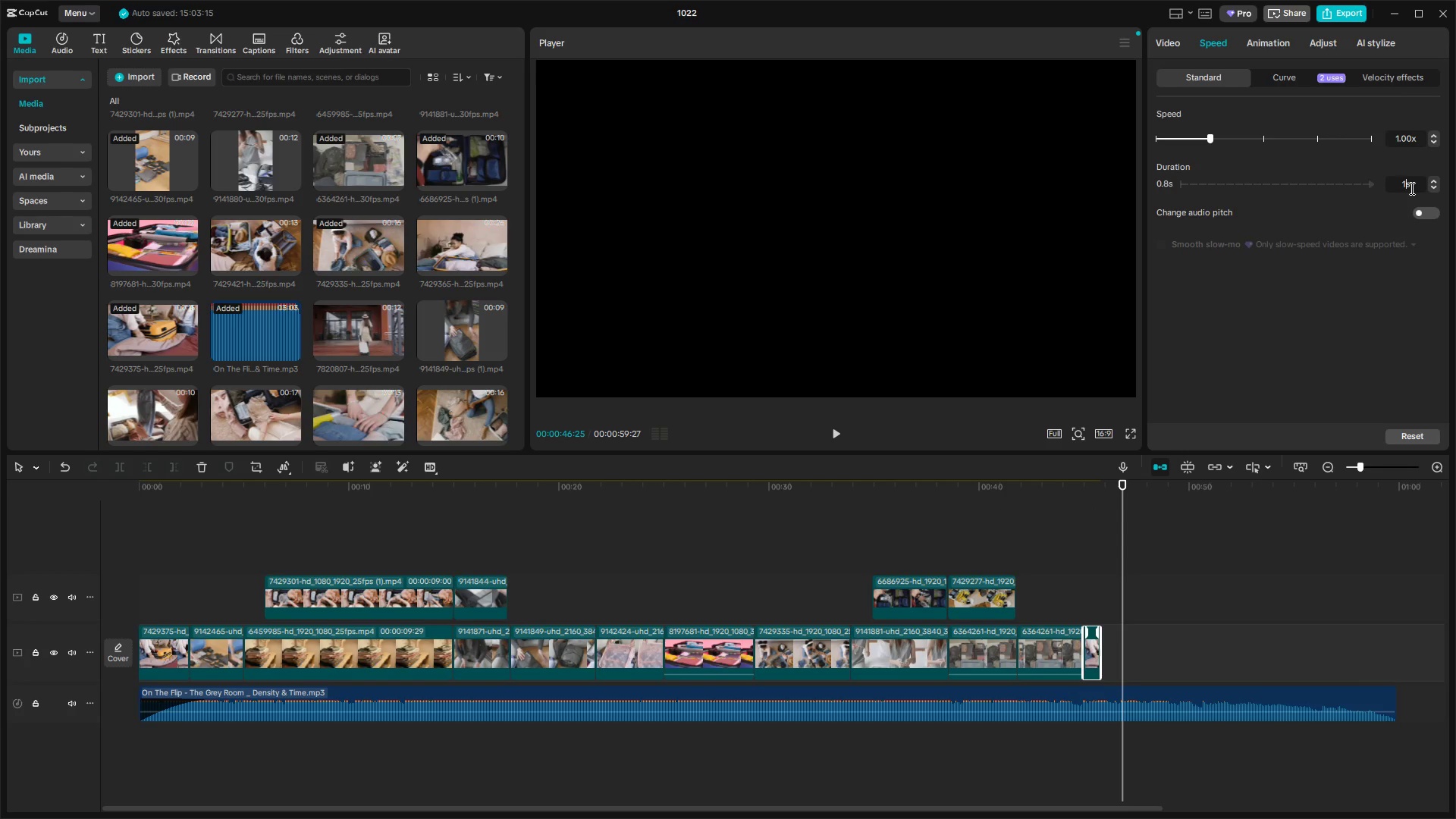 
key(NumpadEnter)
 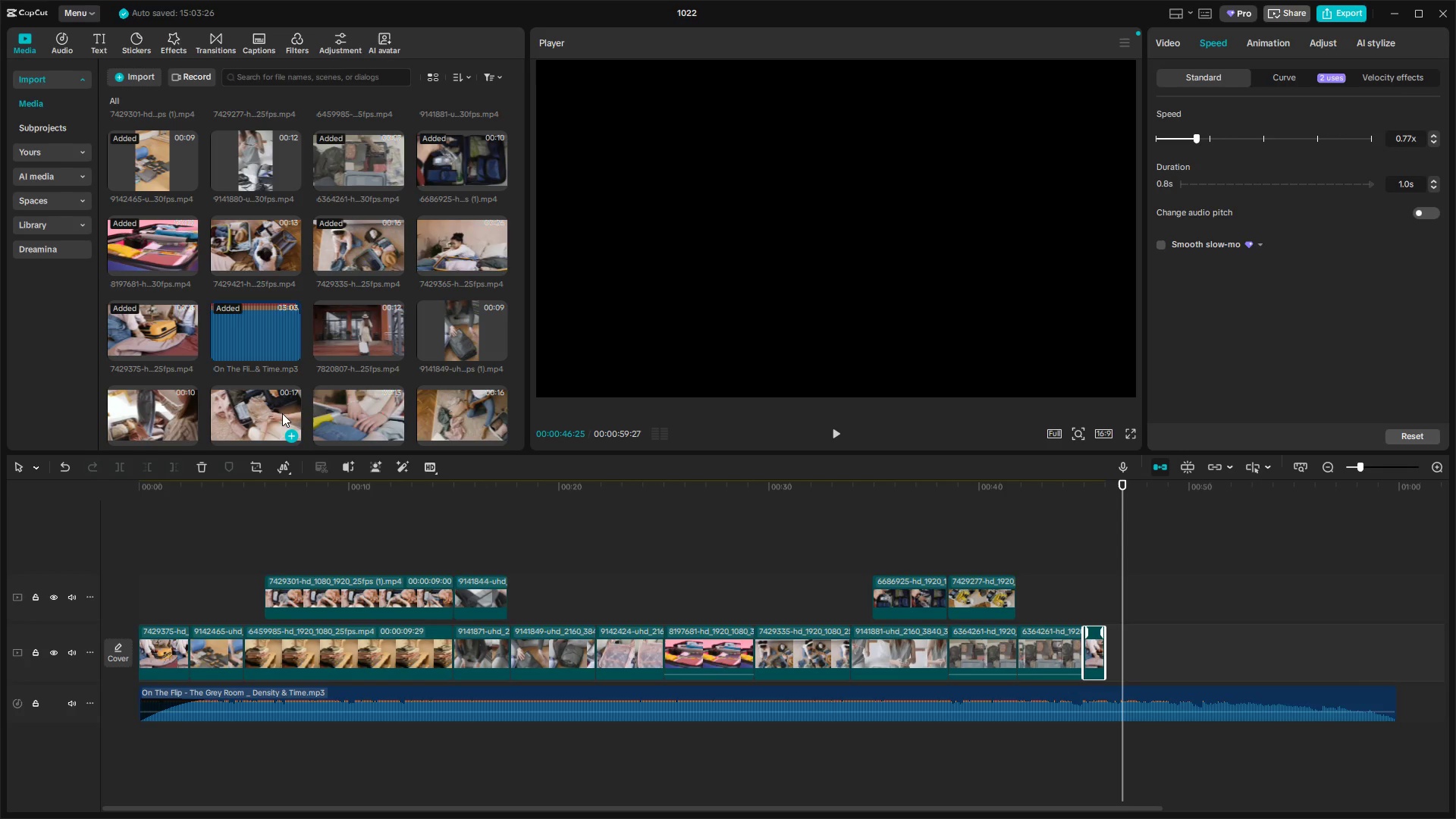 
wait(5.13)
 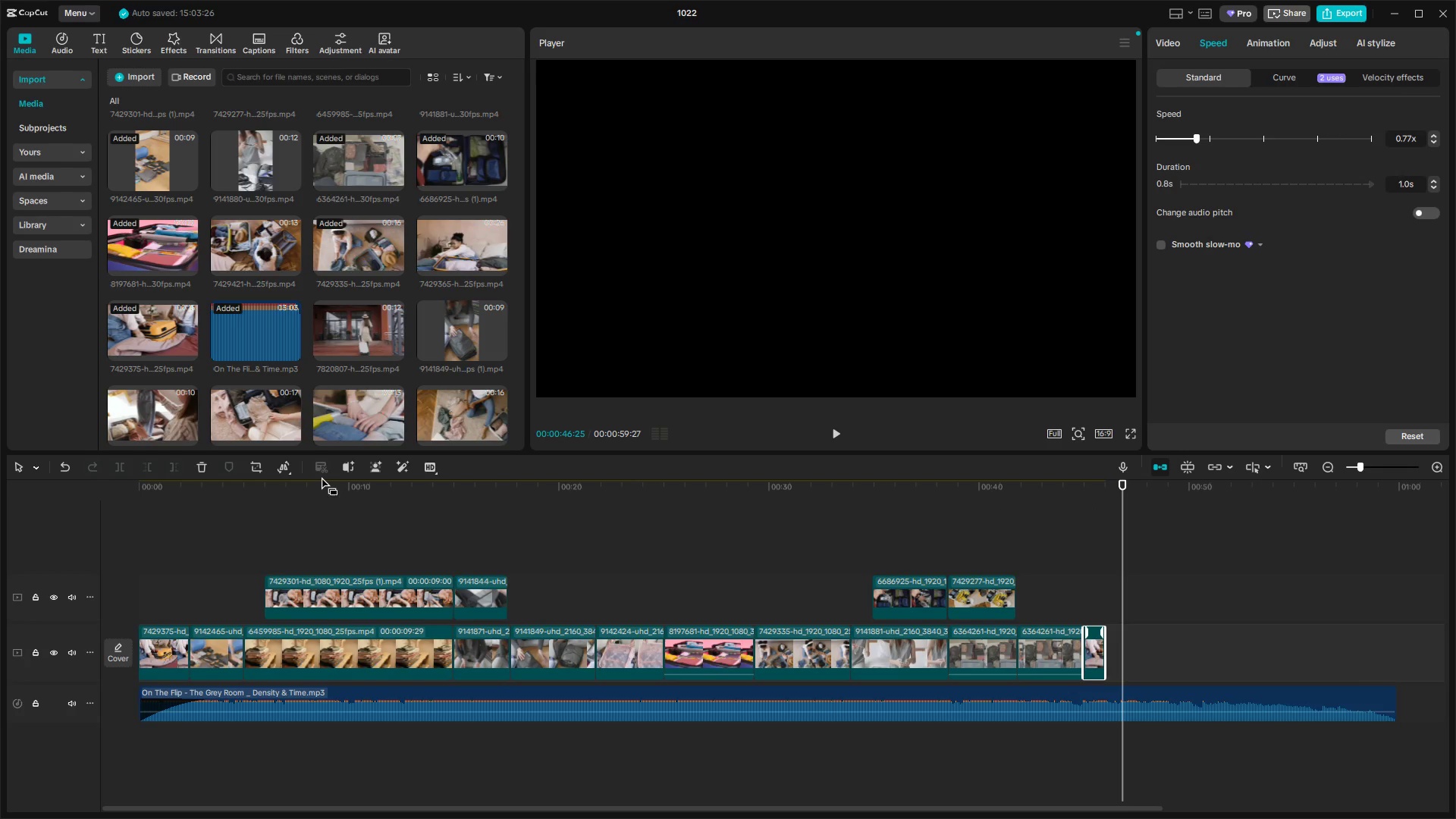 
left_click([1229, 595])
 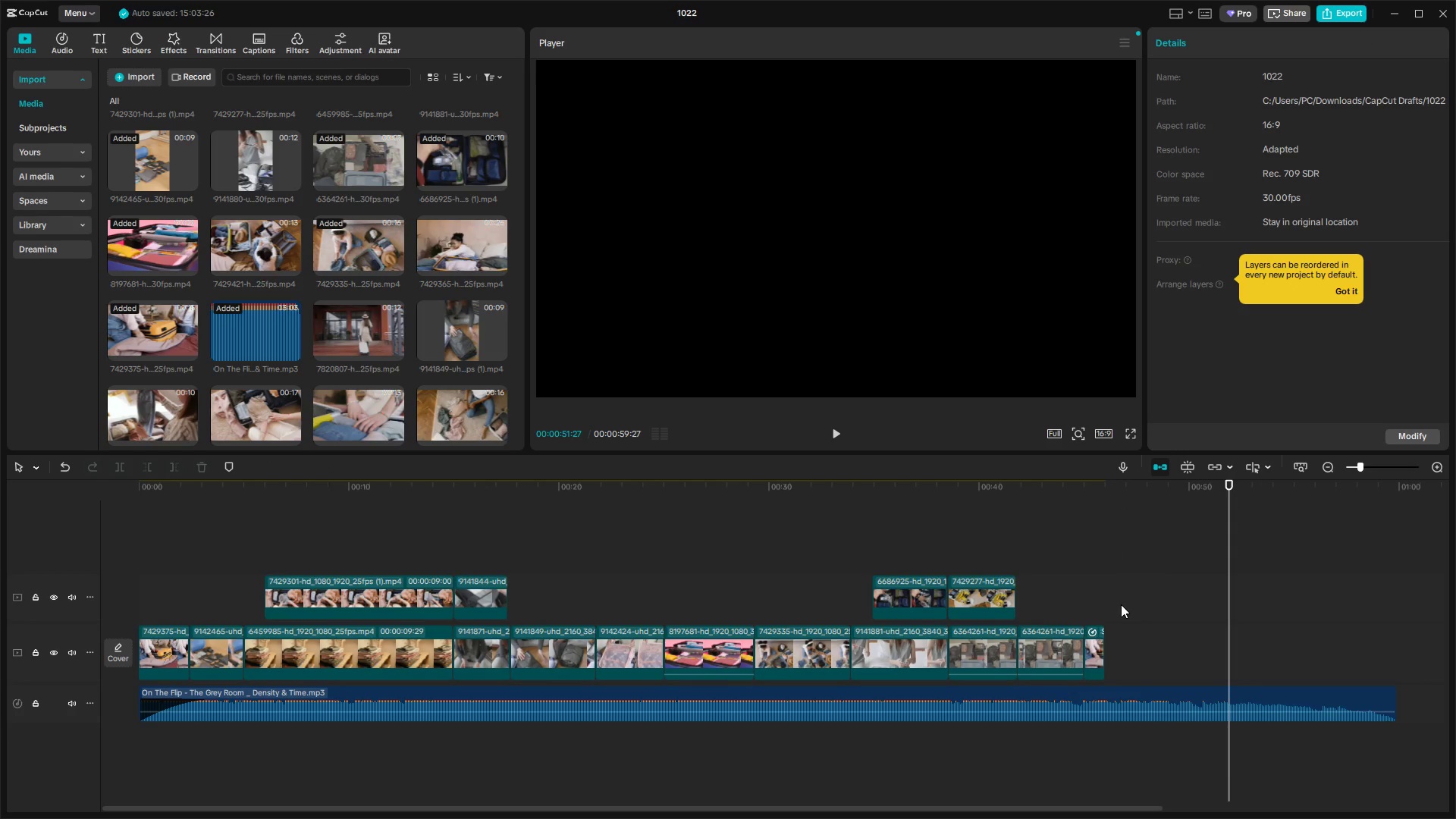 
left_click([1098, 598])
 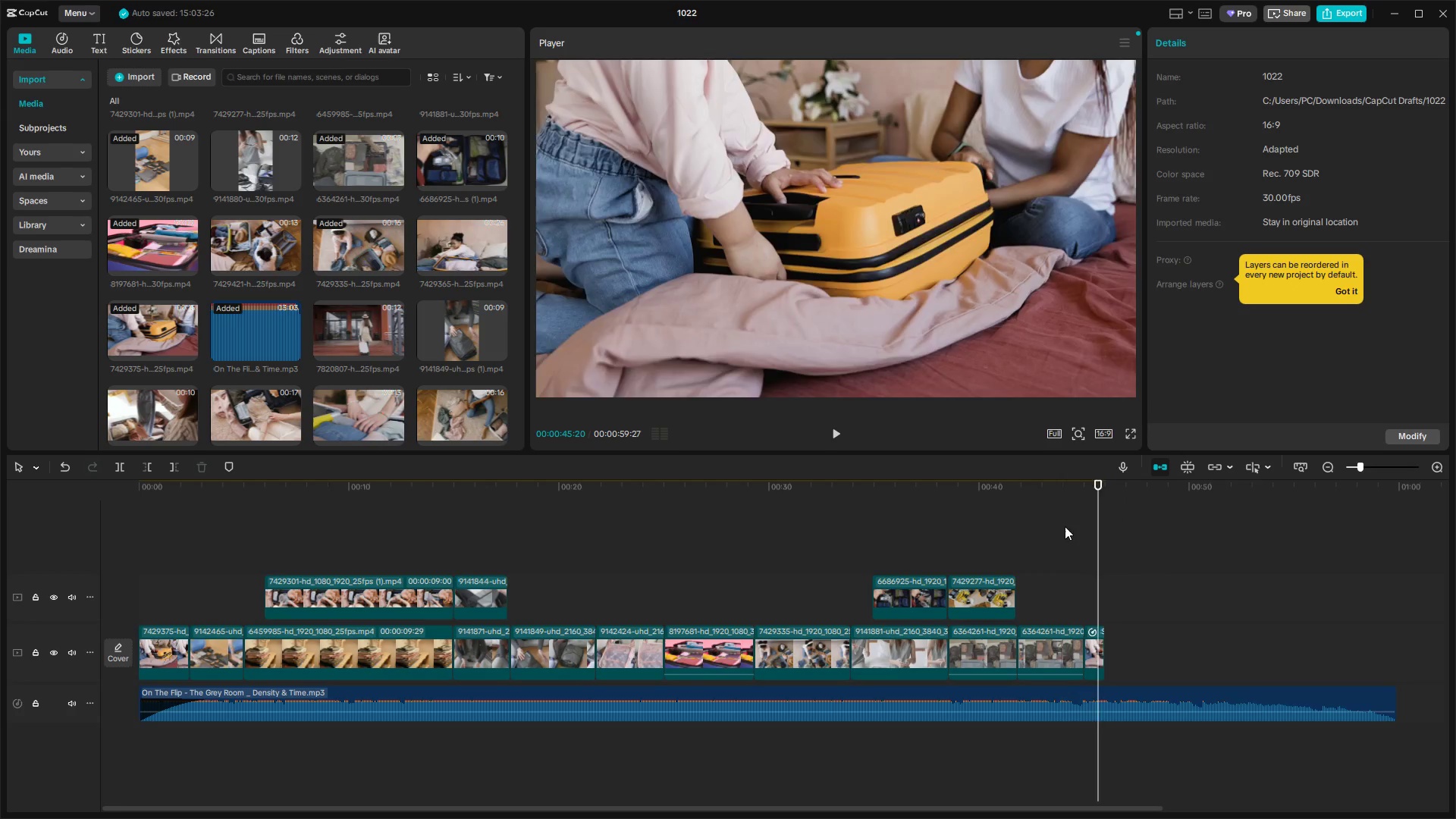 
double_click([1063, 499])
 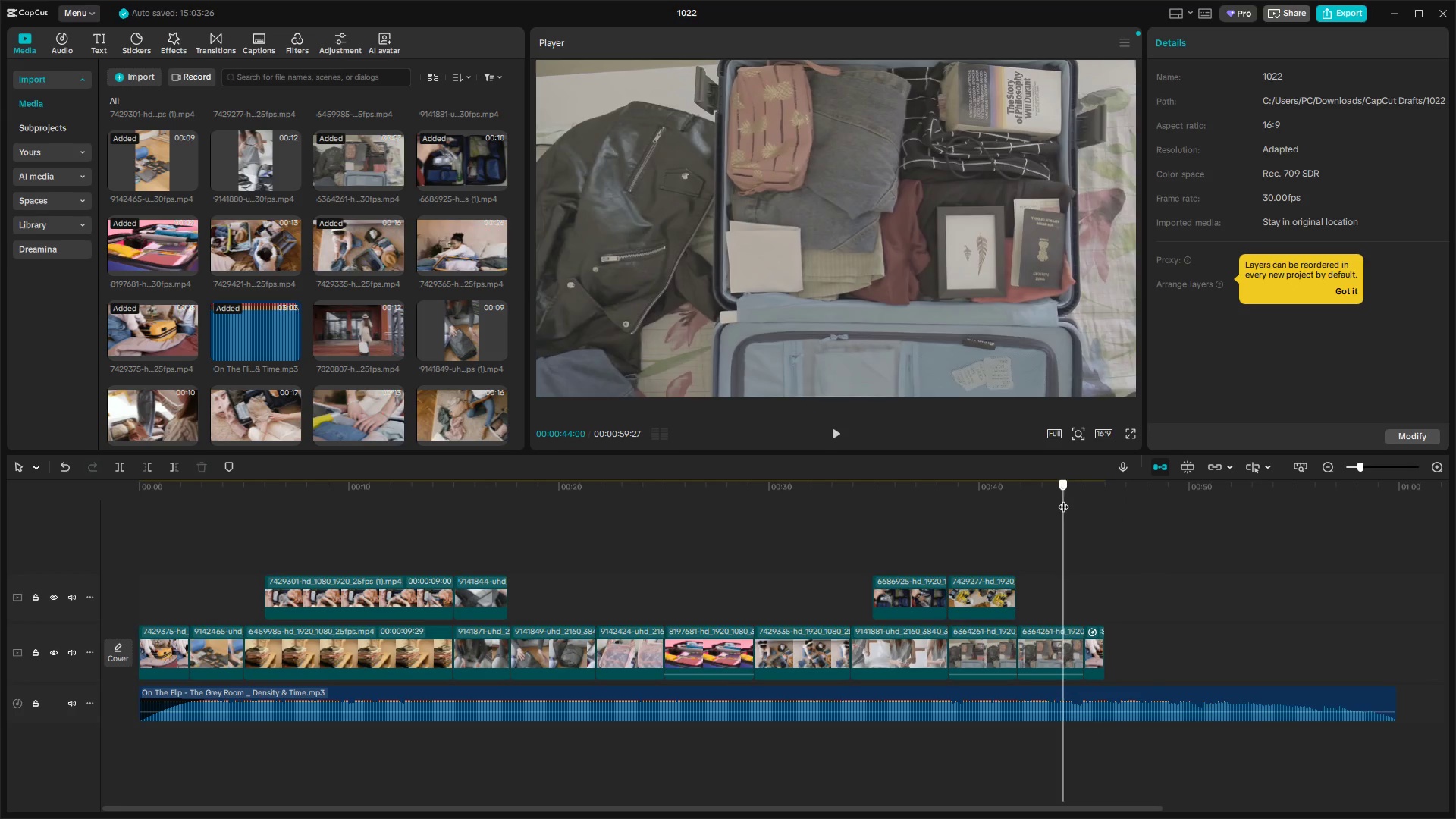 
key(Space)
 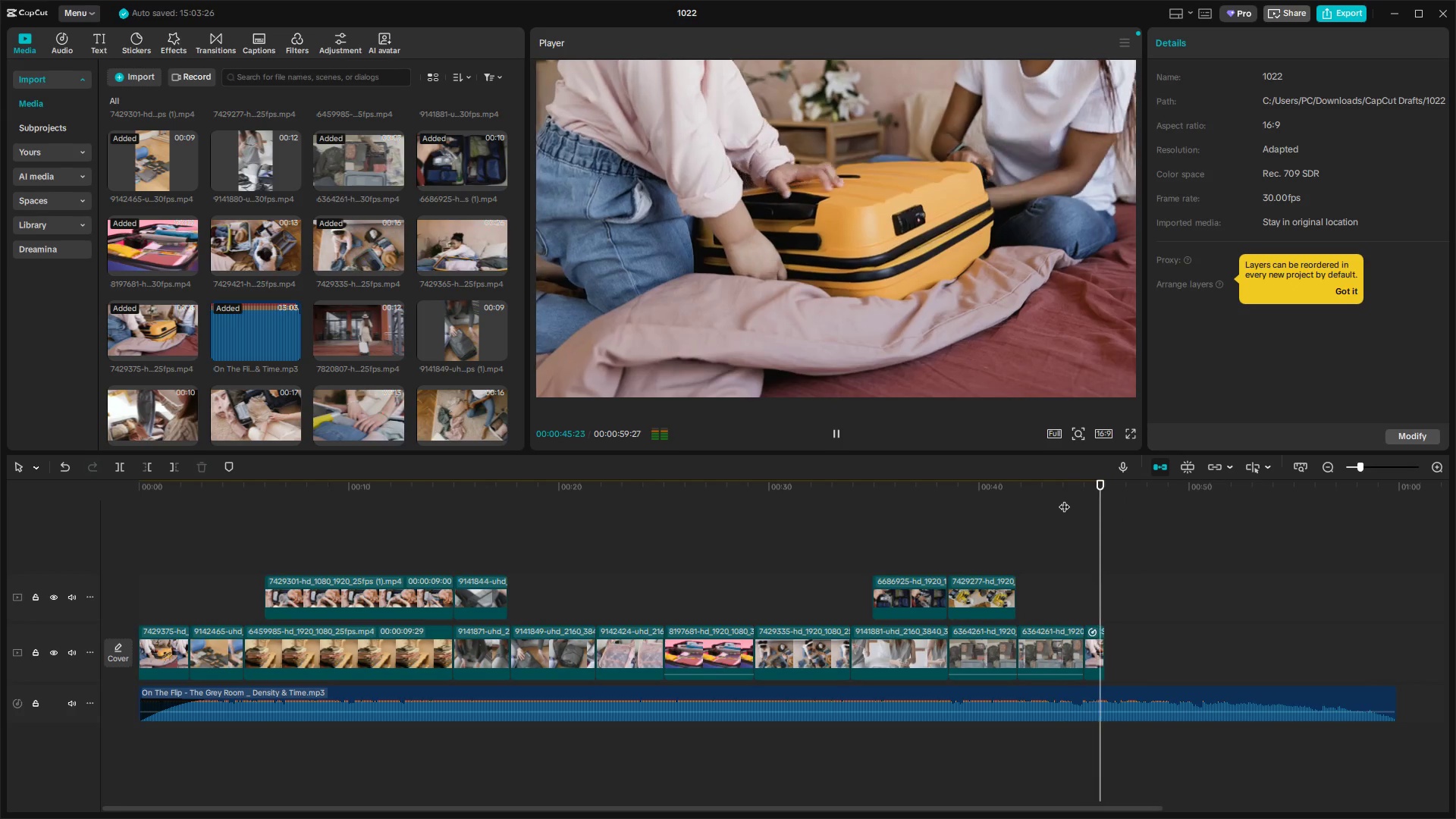 
key(Space)
 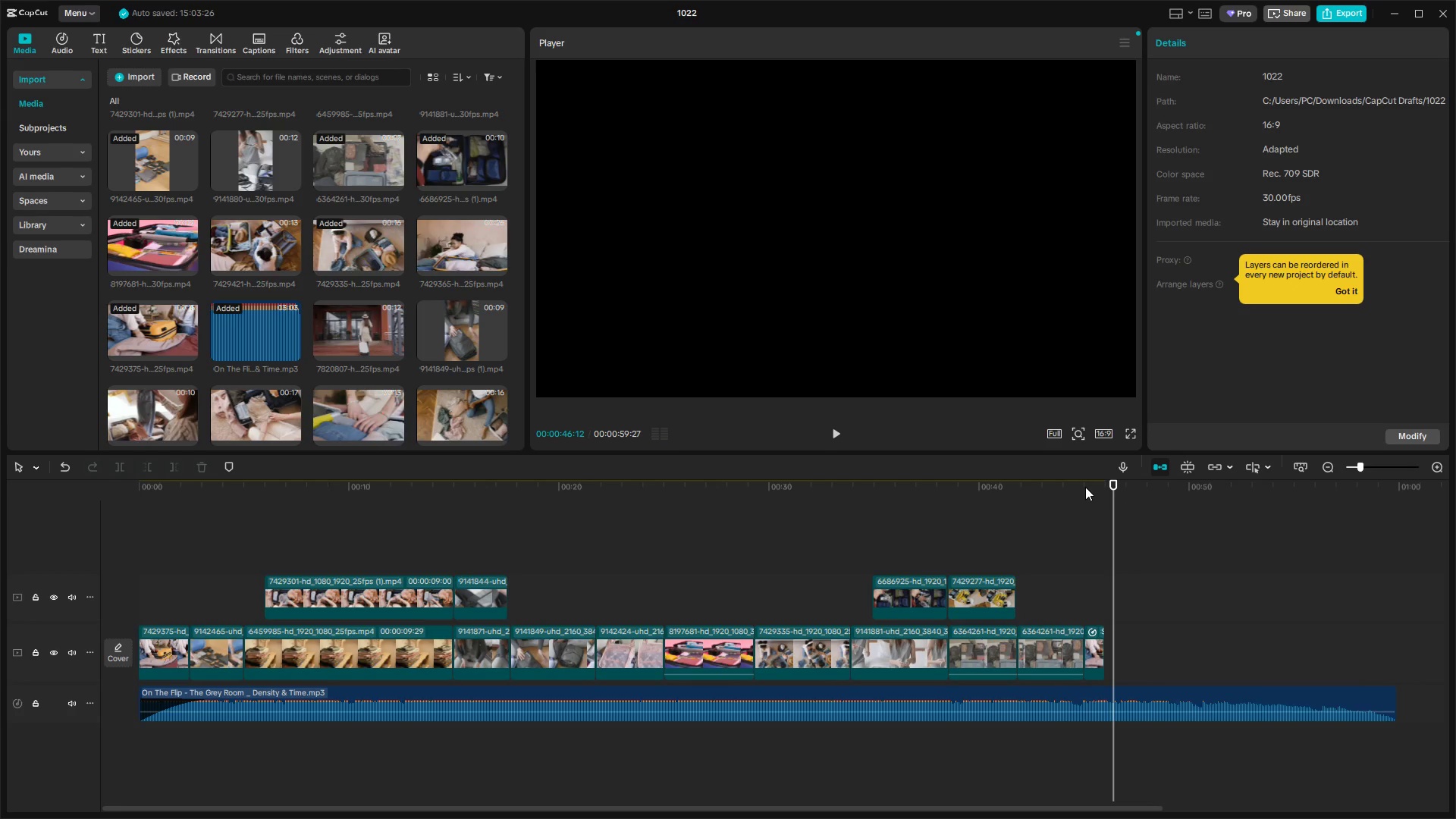 
mouse_move([356, 386])
 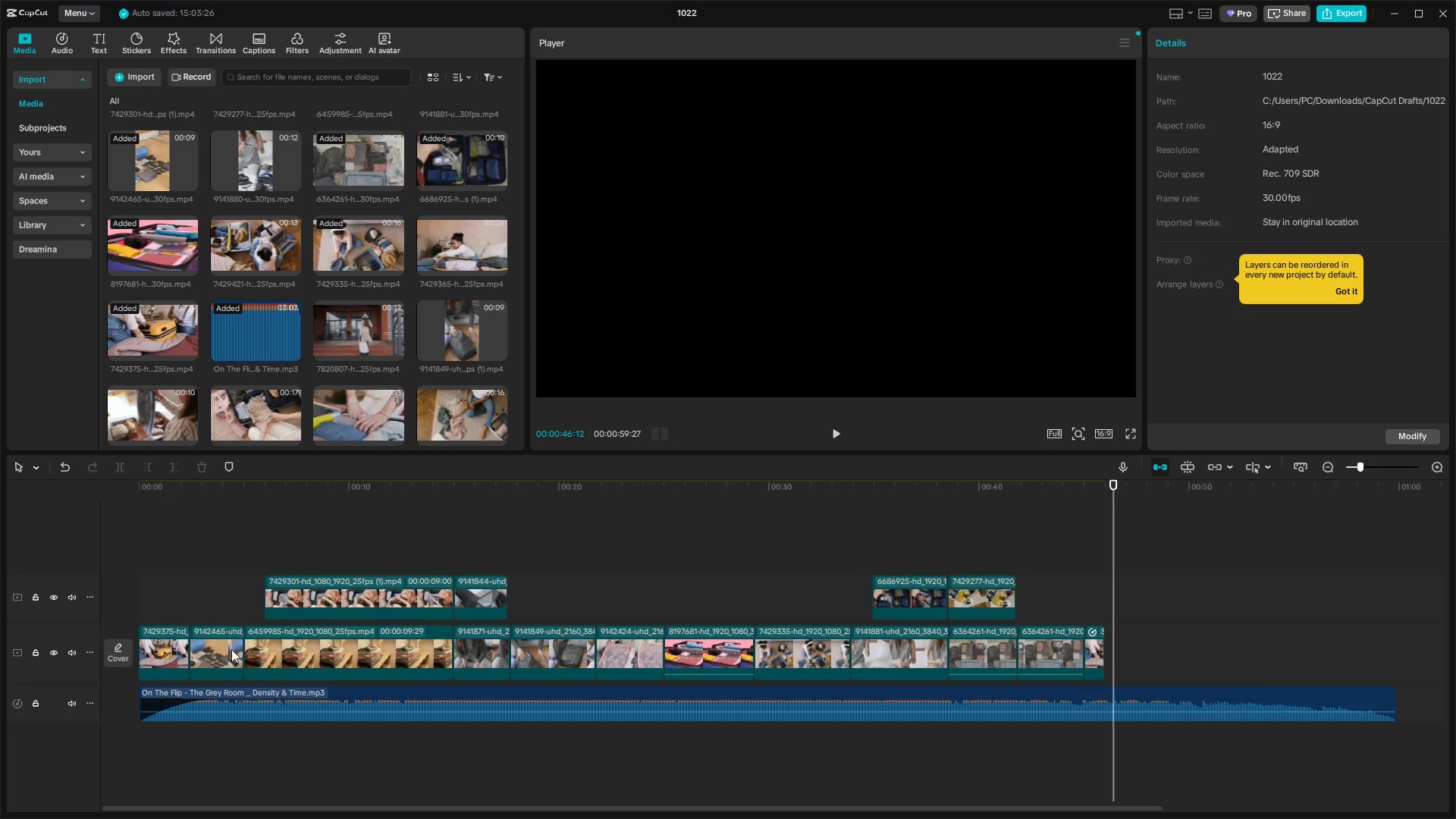 
key(Alt+AltLeft)
 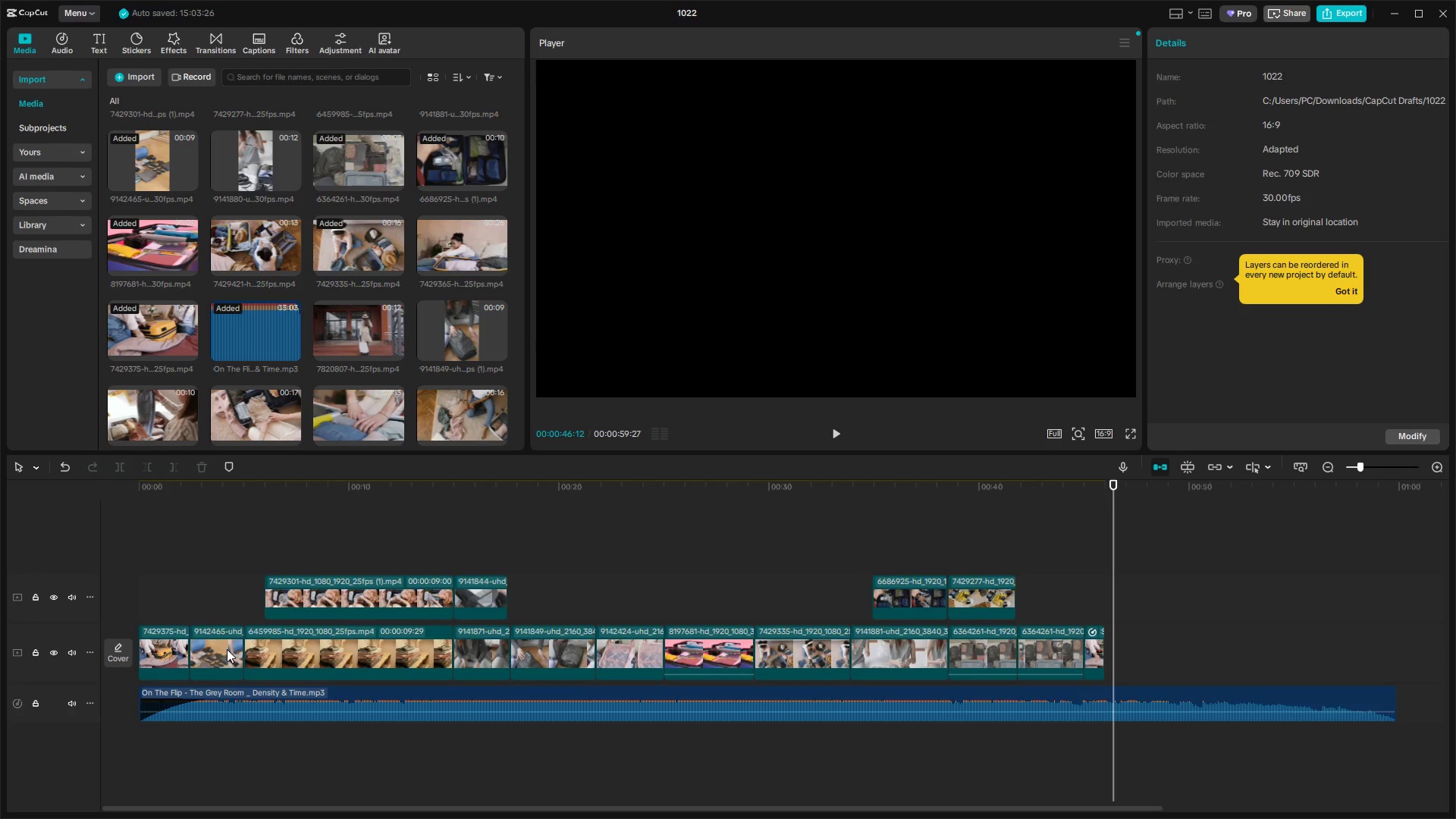 
left_click([227, 649])
 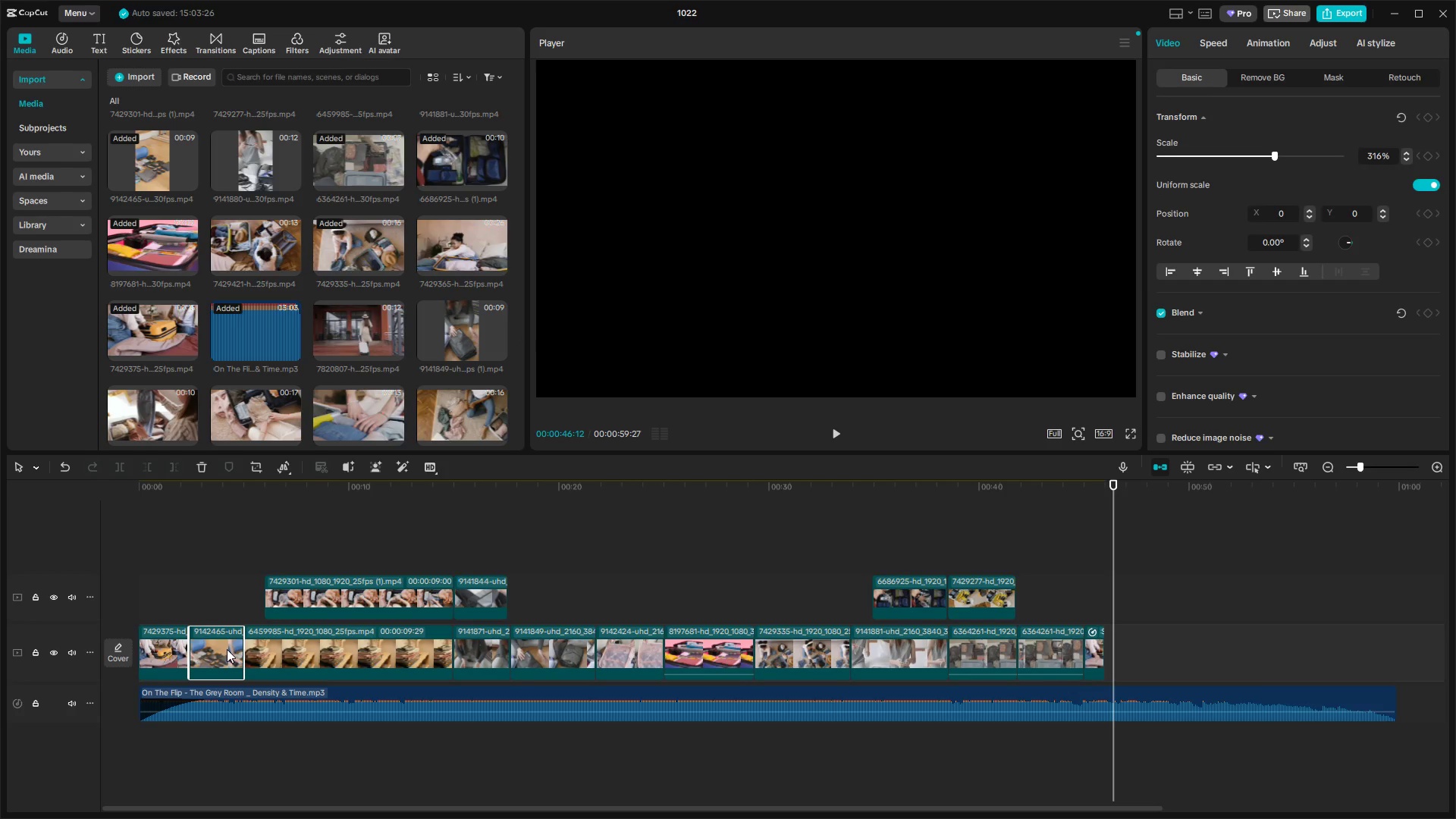 
hold_key(key=AltLeft, duration=1.54)
 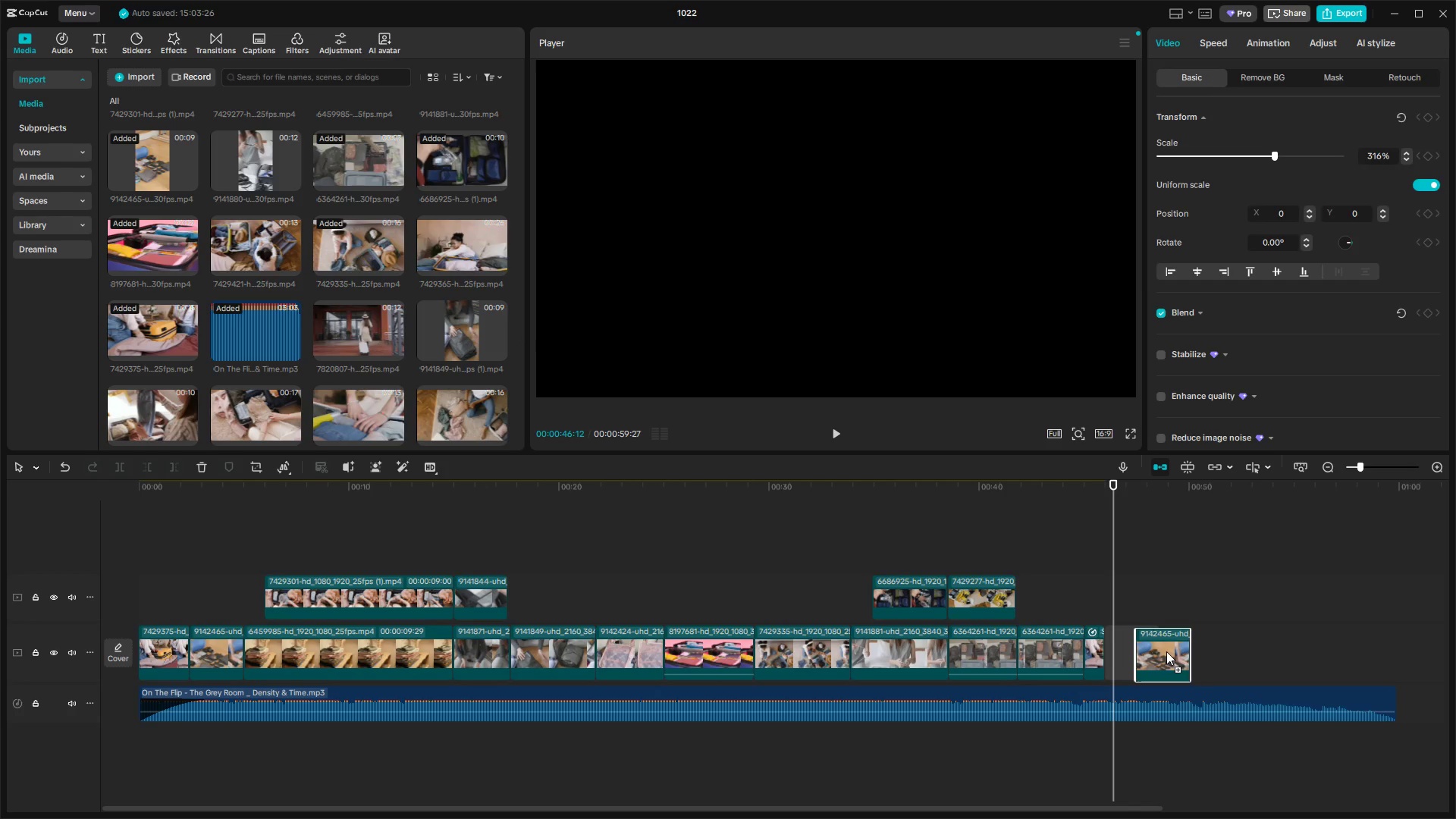 
hold_key(key=AltLeft, duration=0.9)
 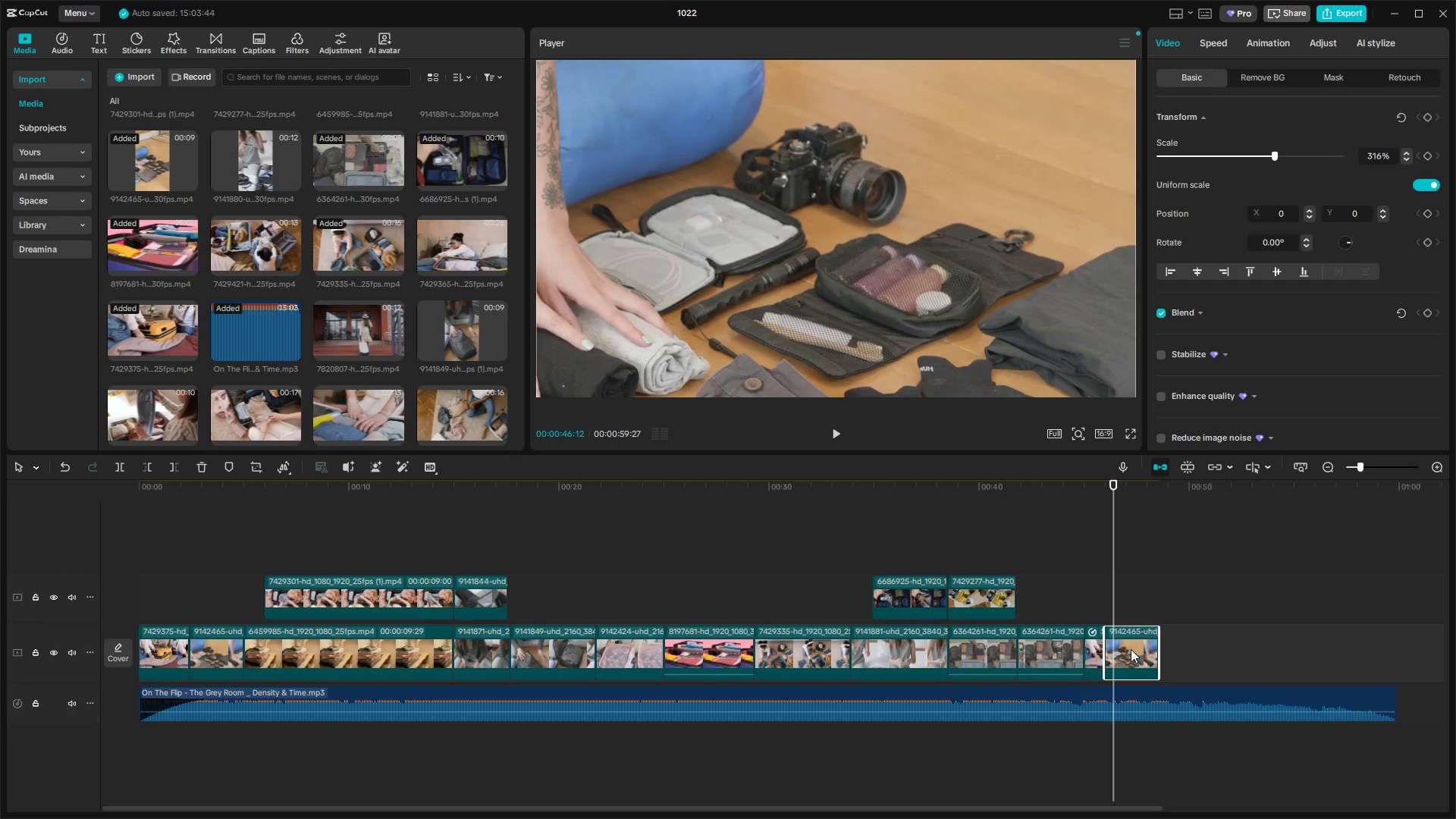 
left_click([1131, 649])
 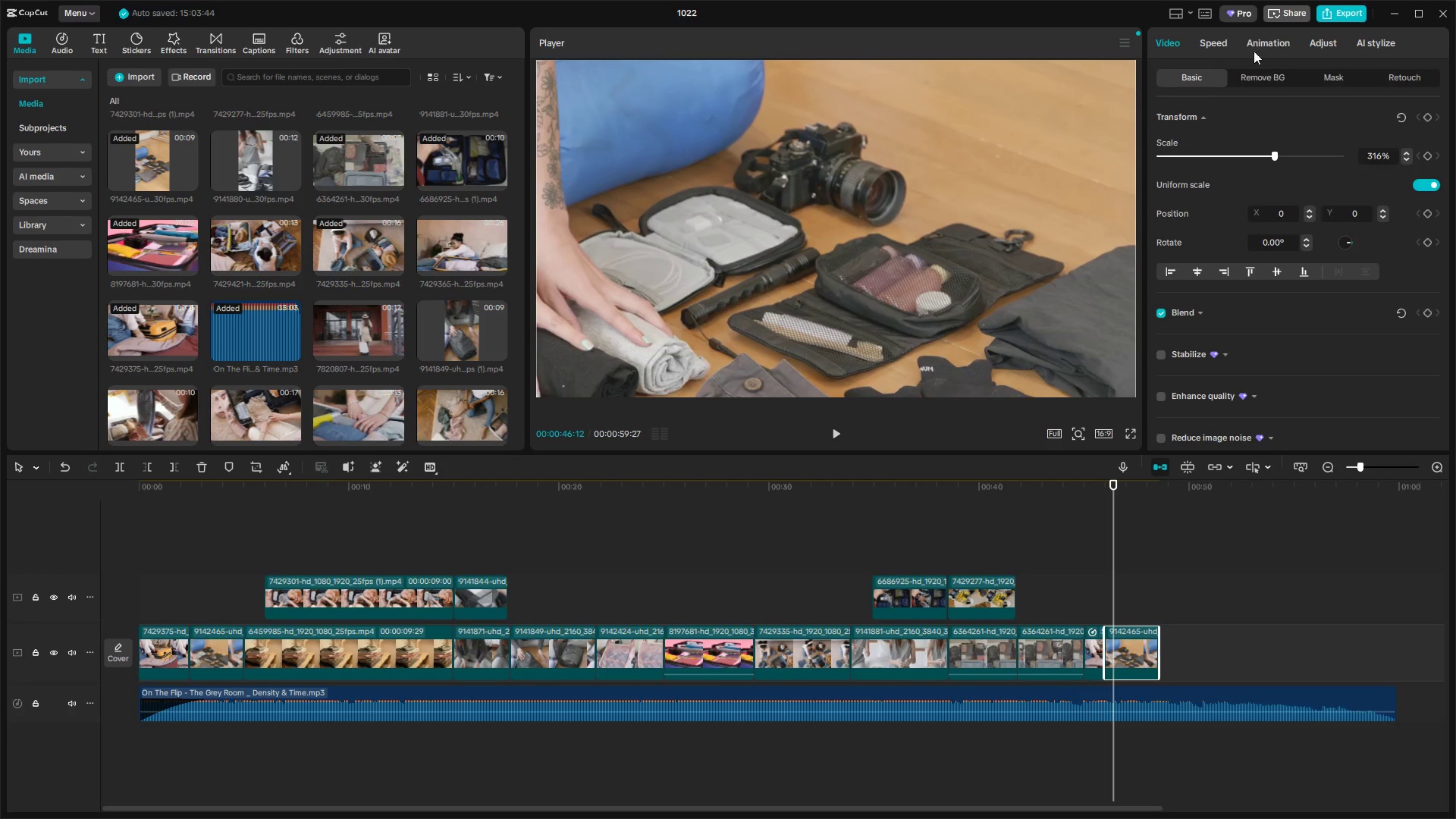 
left_click([1208, 49])
 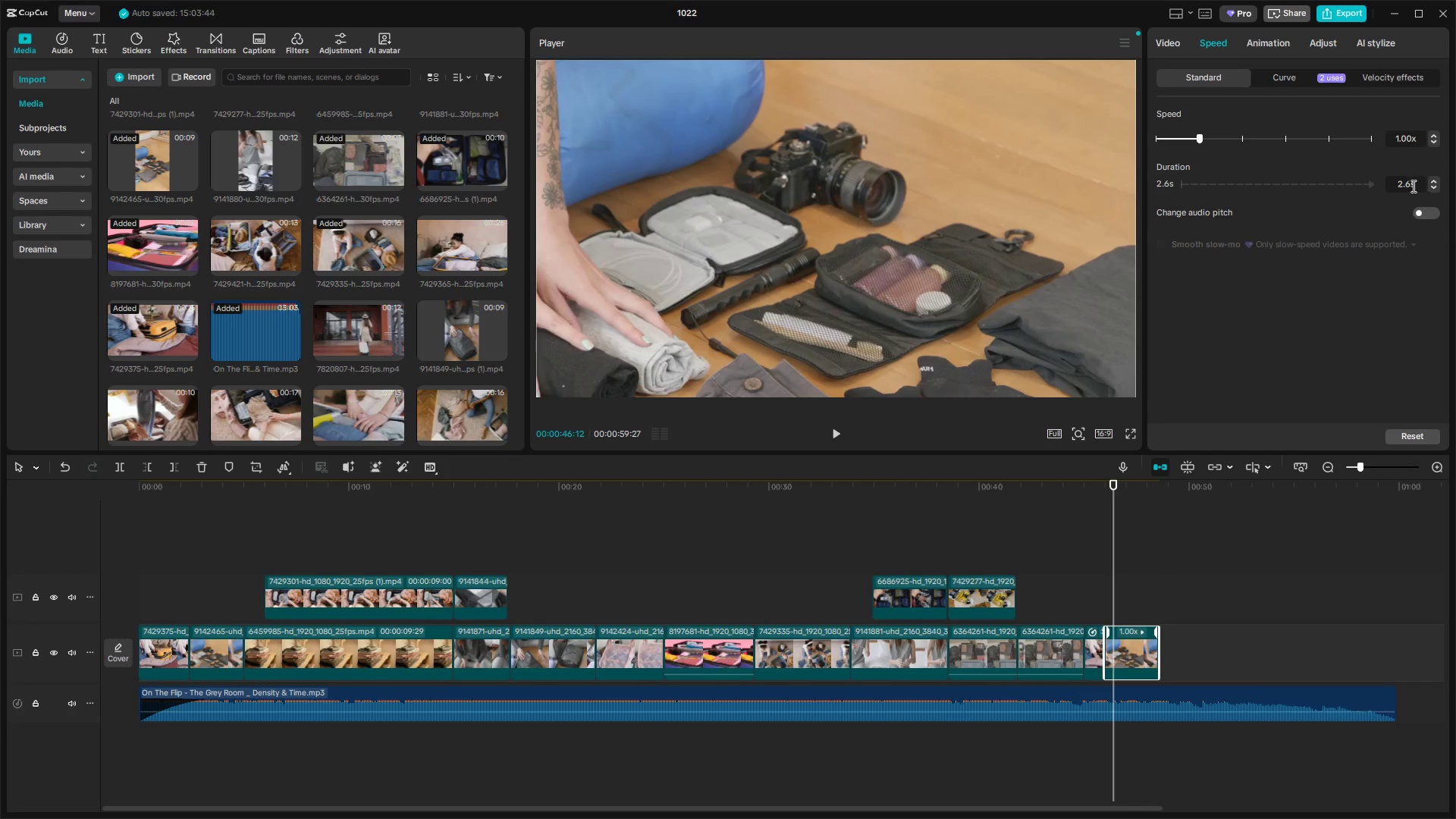 
key(1)
 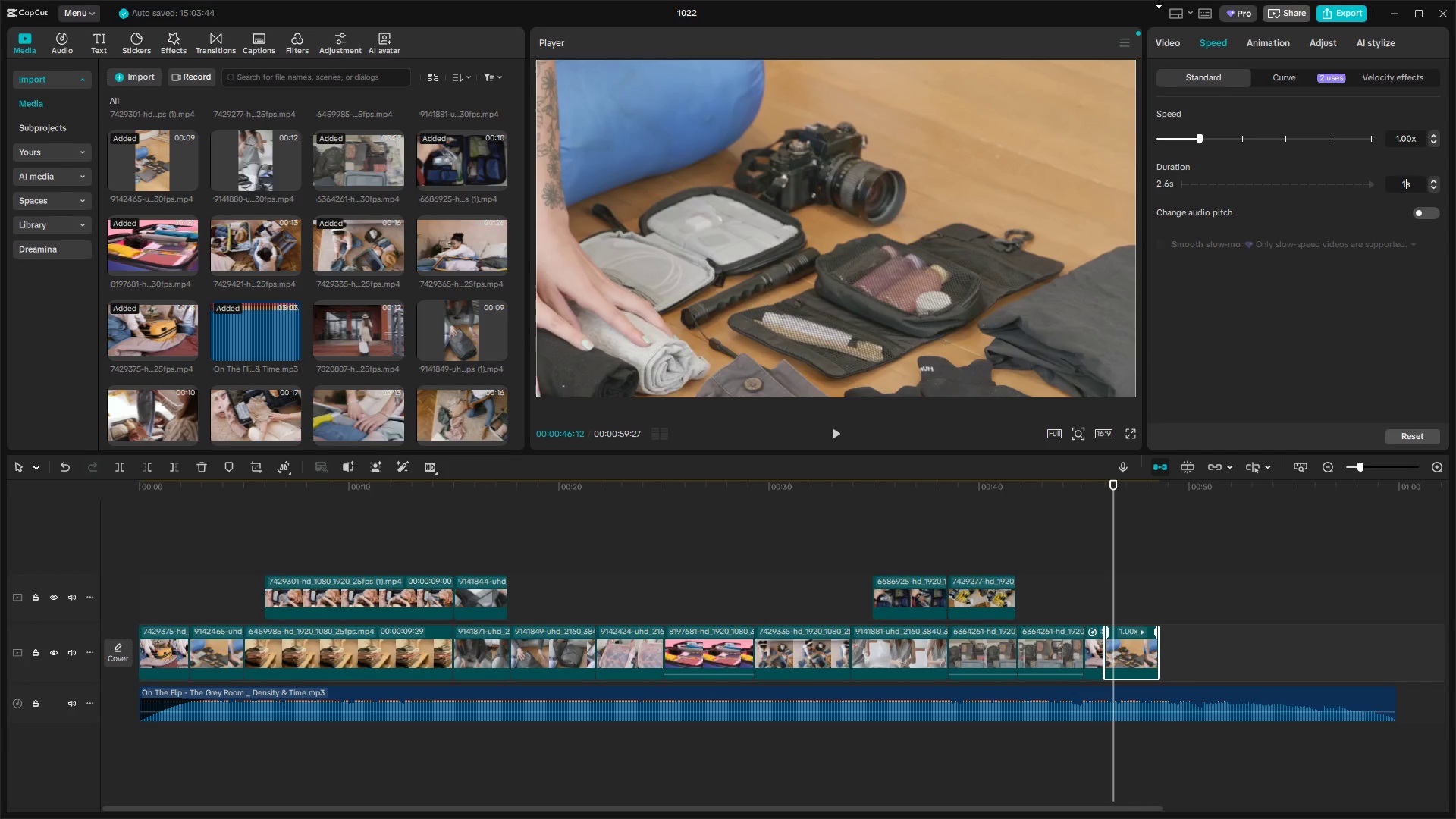 
key(NumpadEnter)
 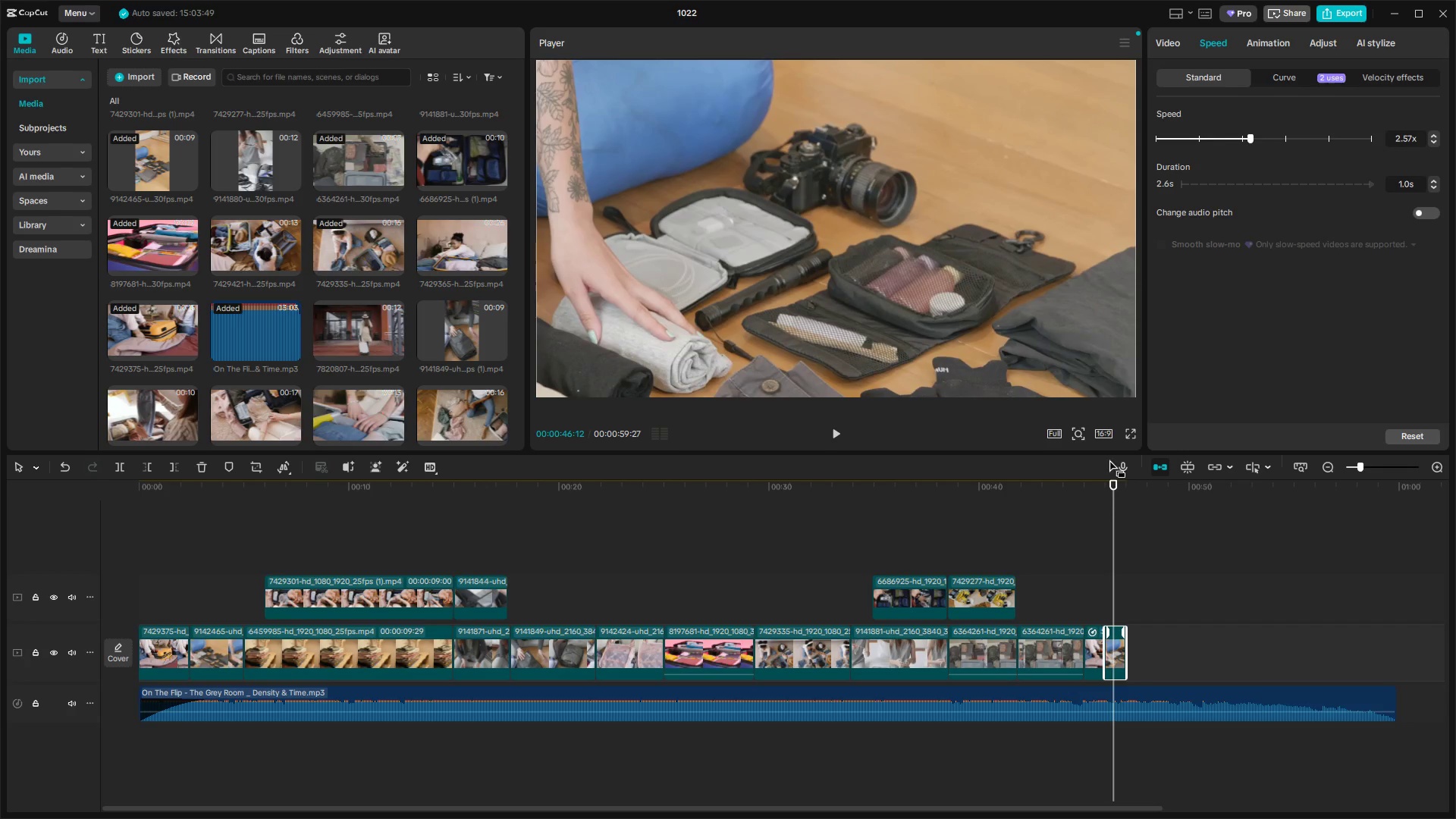 
key(Space)
 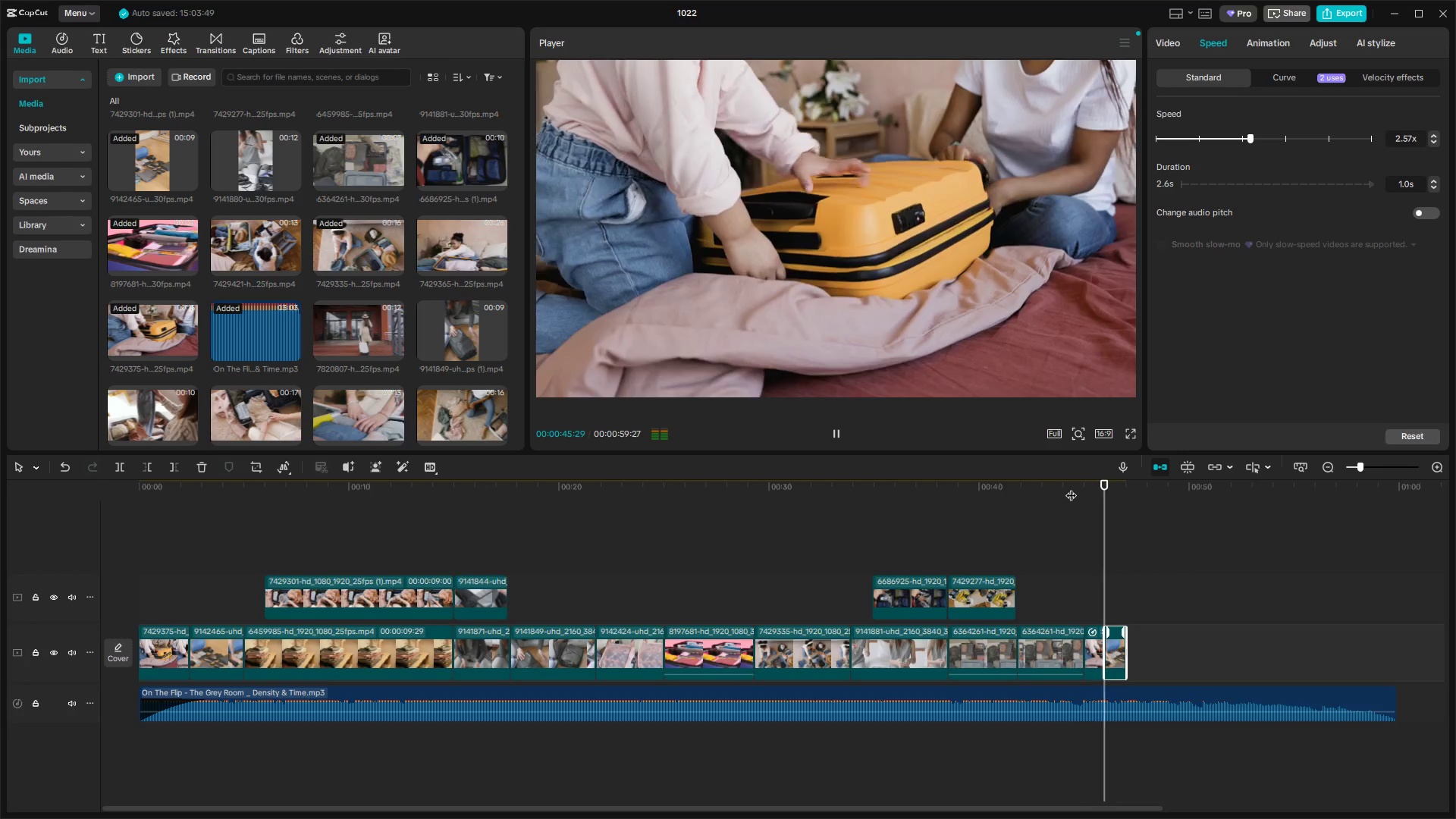 
key(Space)
 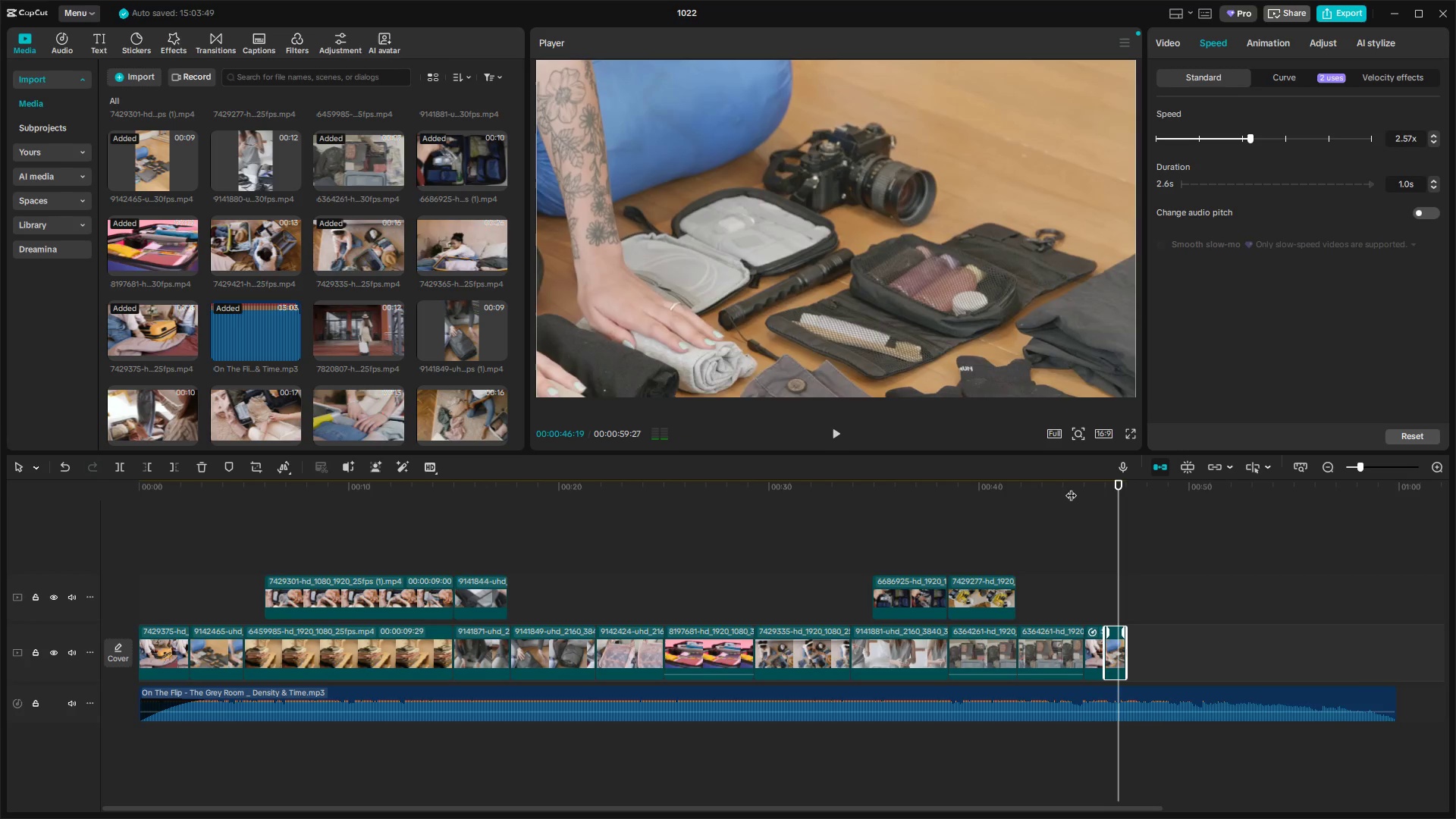 
key(Space)
 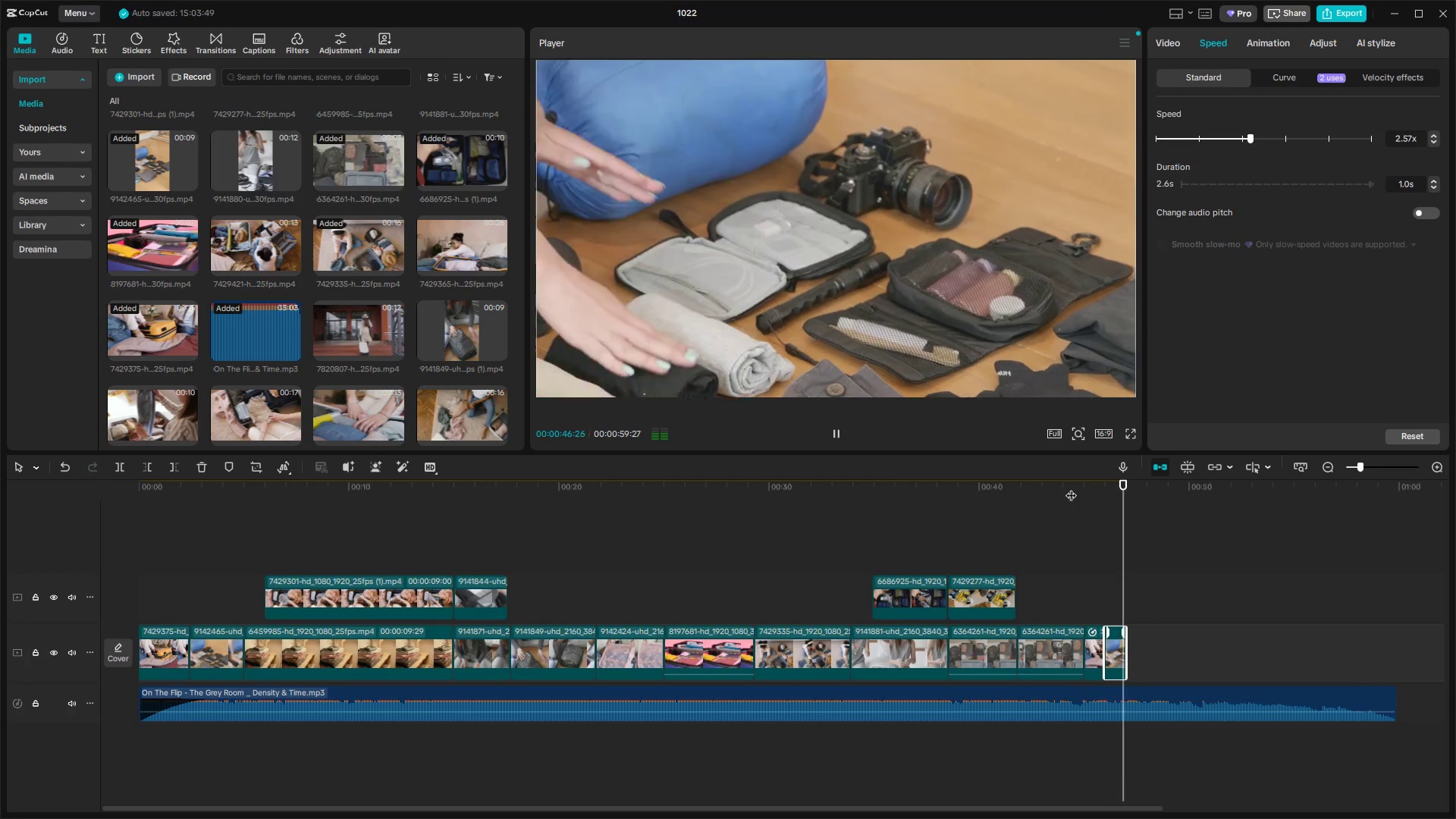 
key(Space)
 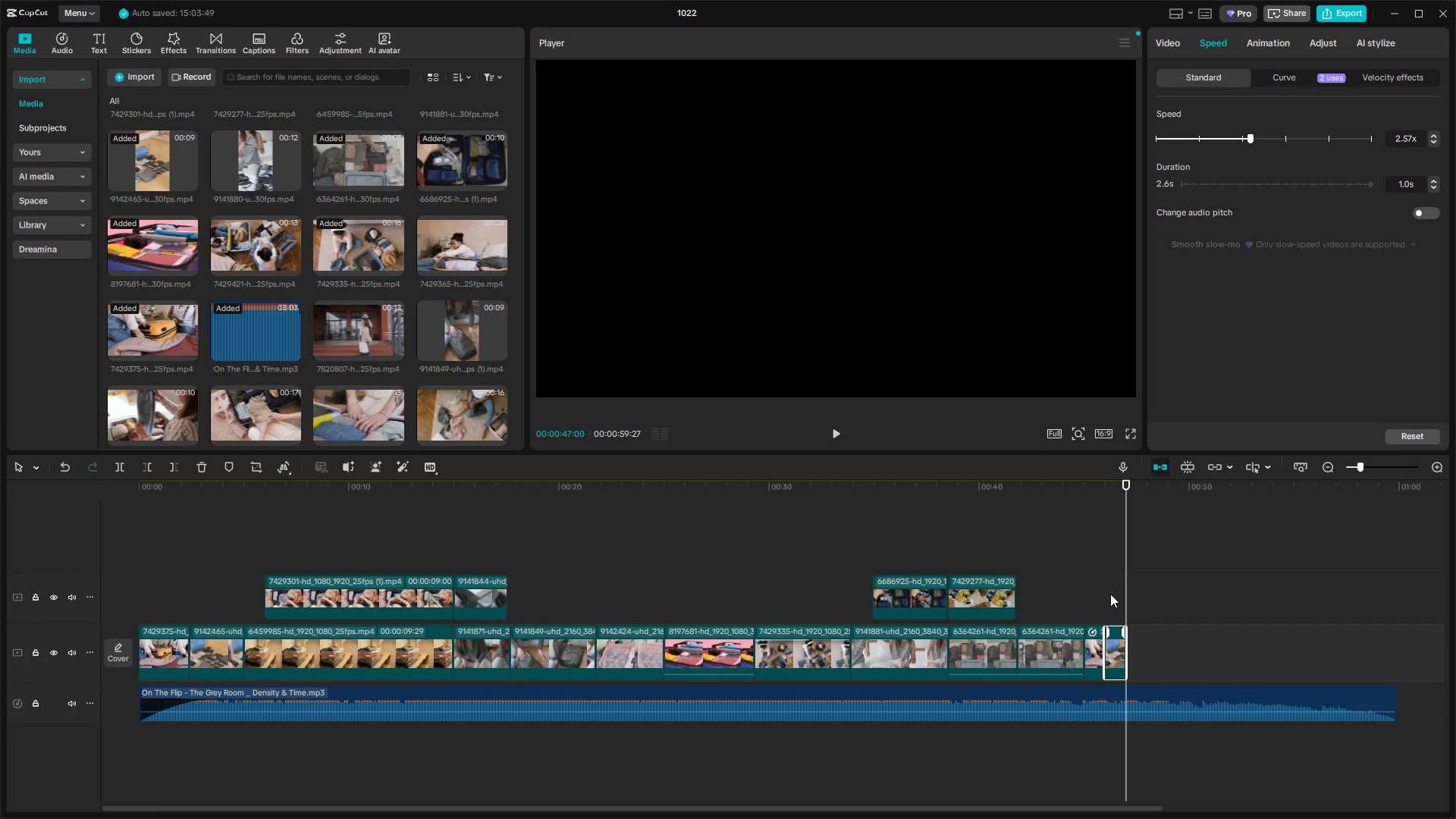 
key(Control+Z)
 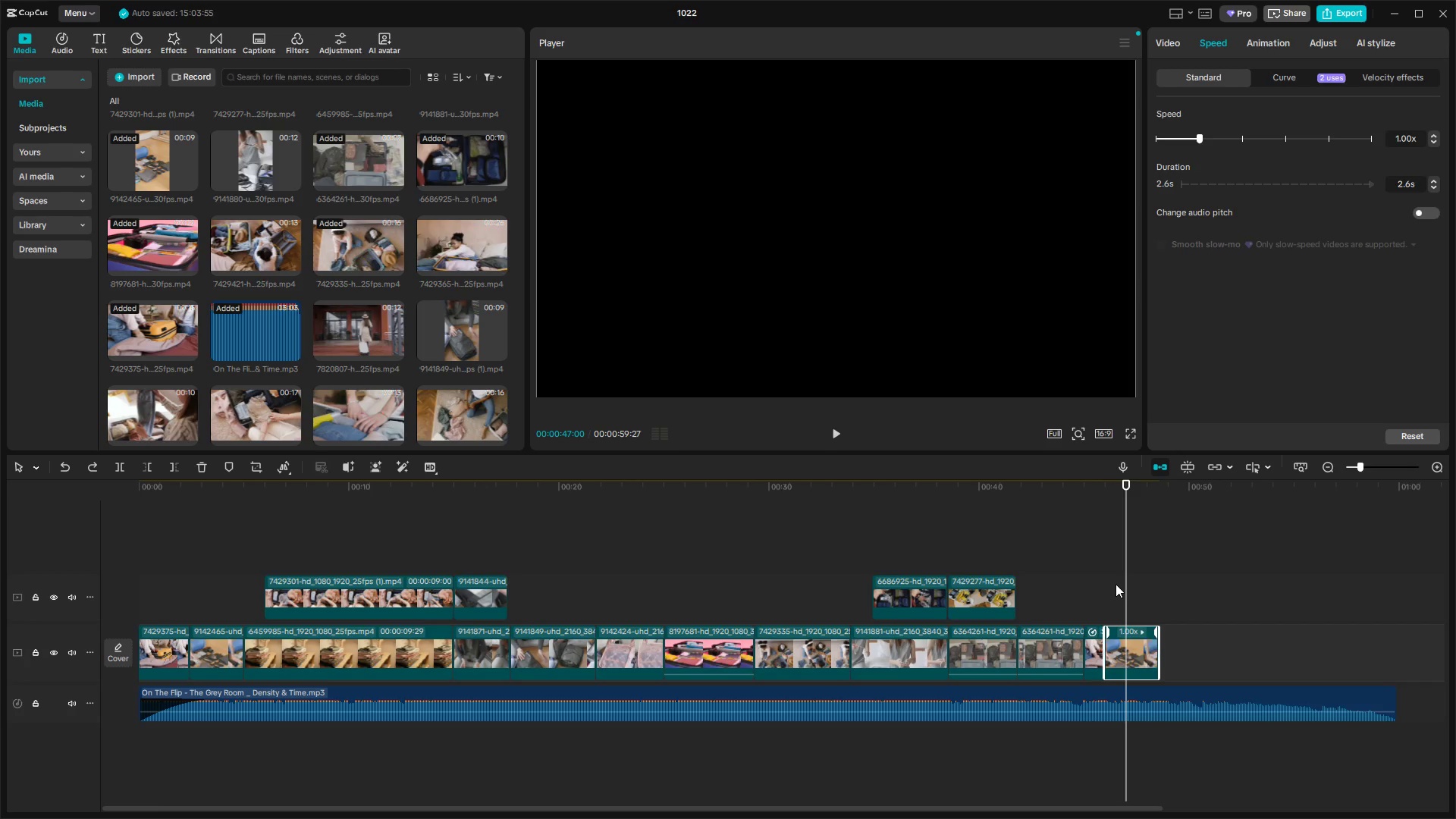 
key(Control+Z)
 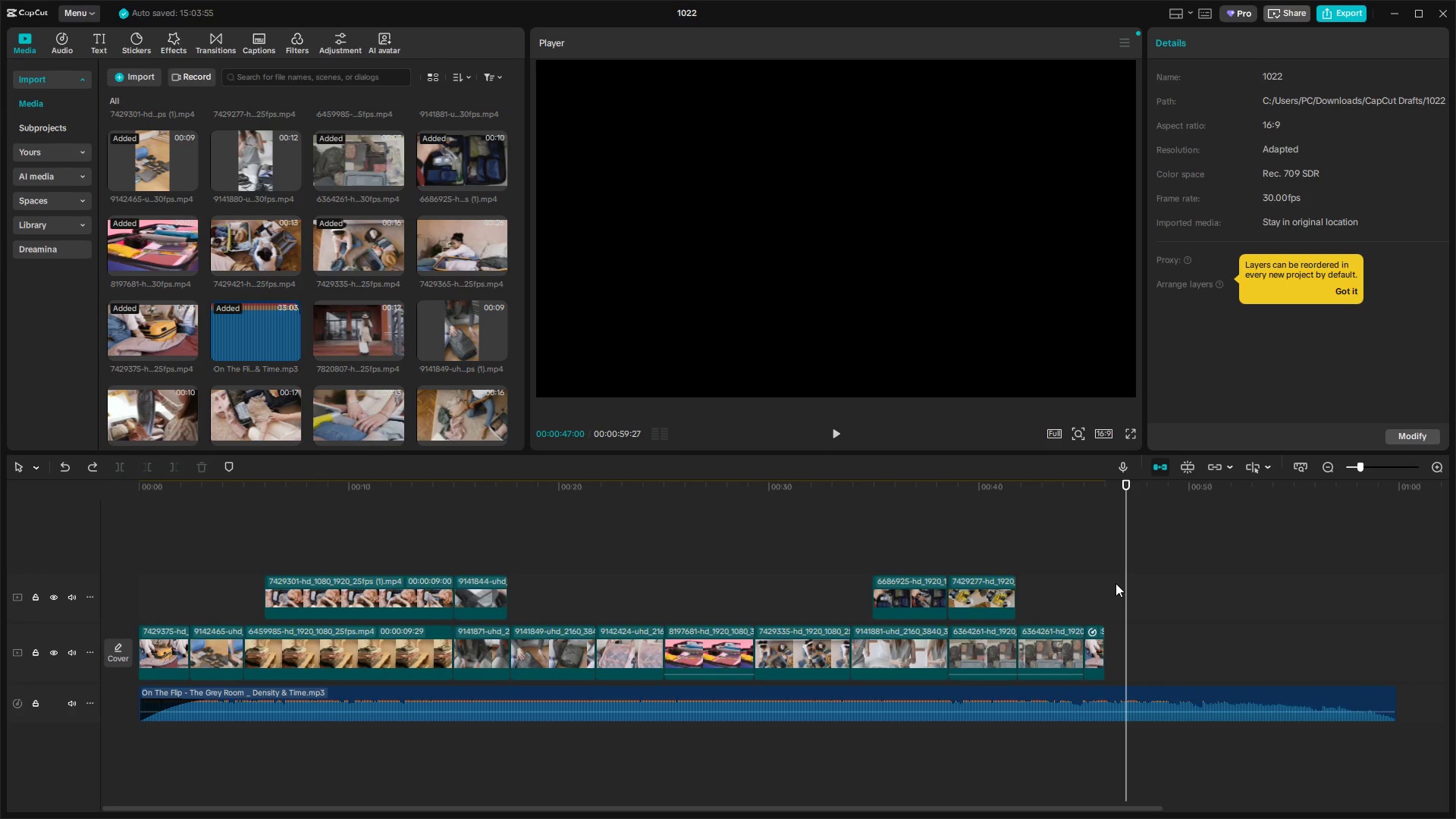 
key(Control+Z)
 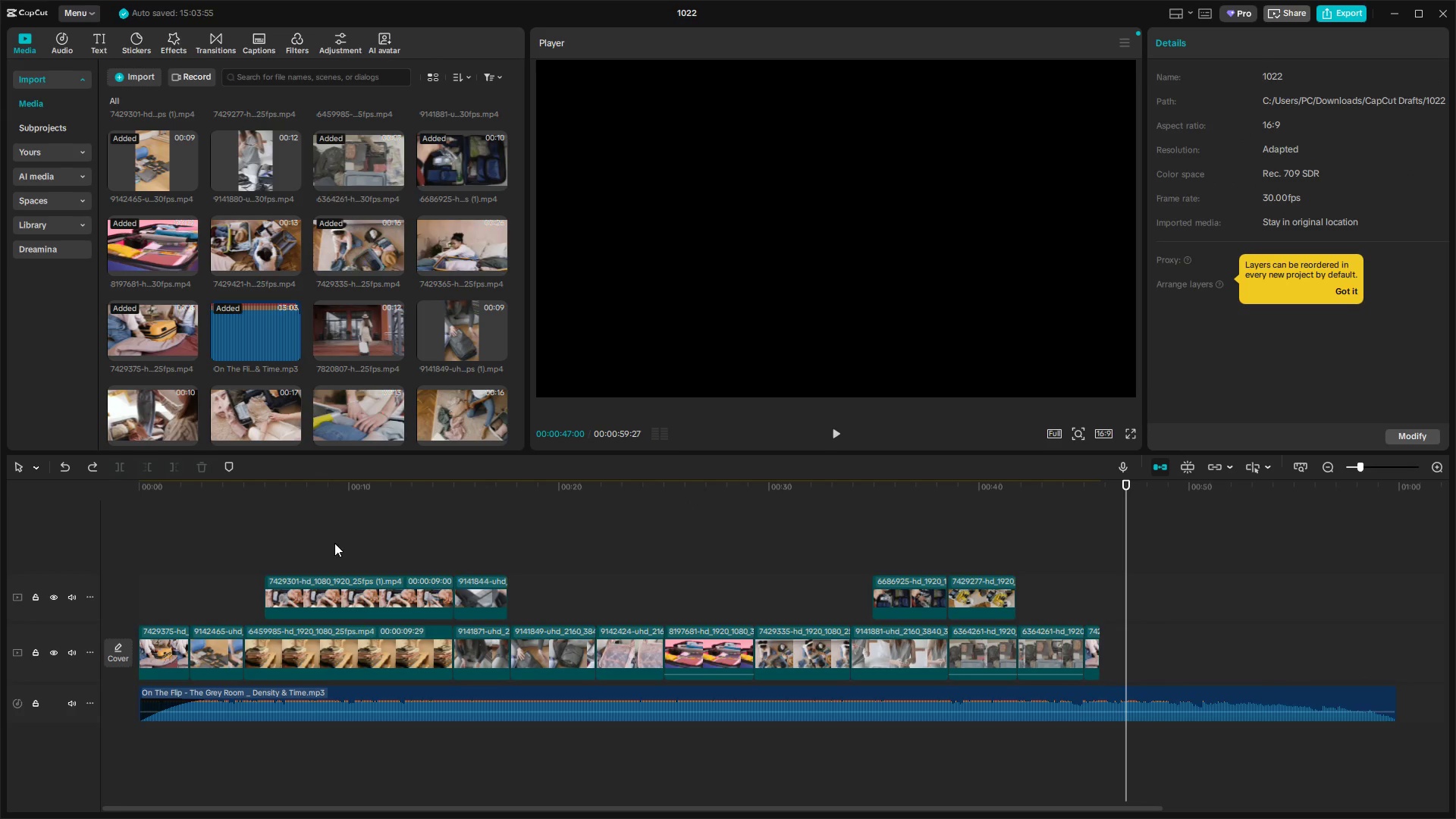 
hold_key(key=AltLeft, duration=1.52)
 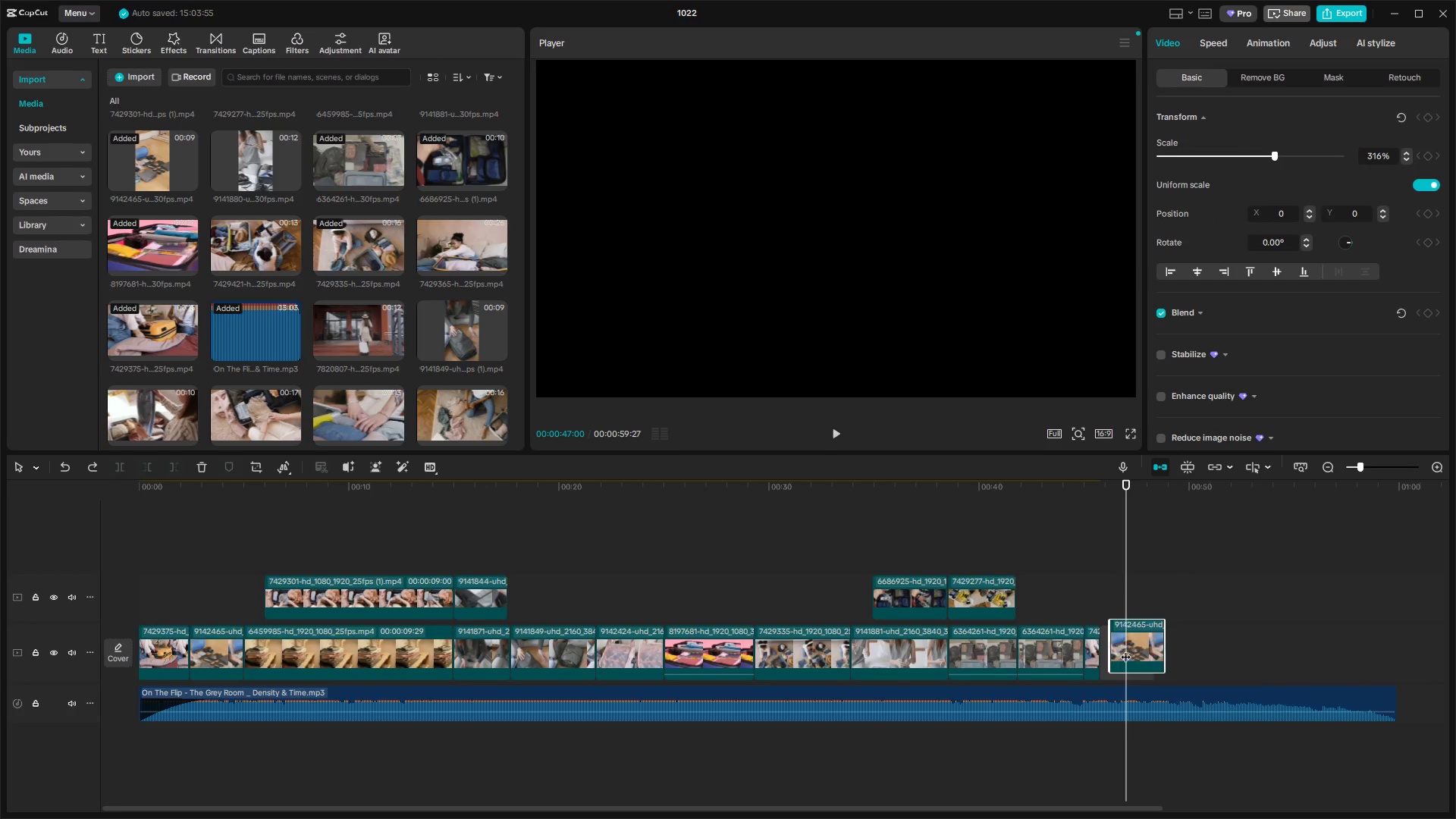 
hold_key(key=AltLeft, duration=0.88)
 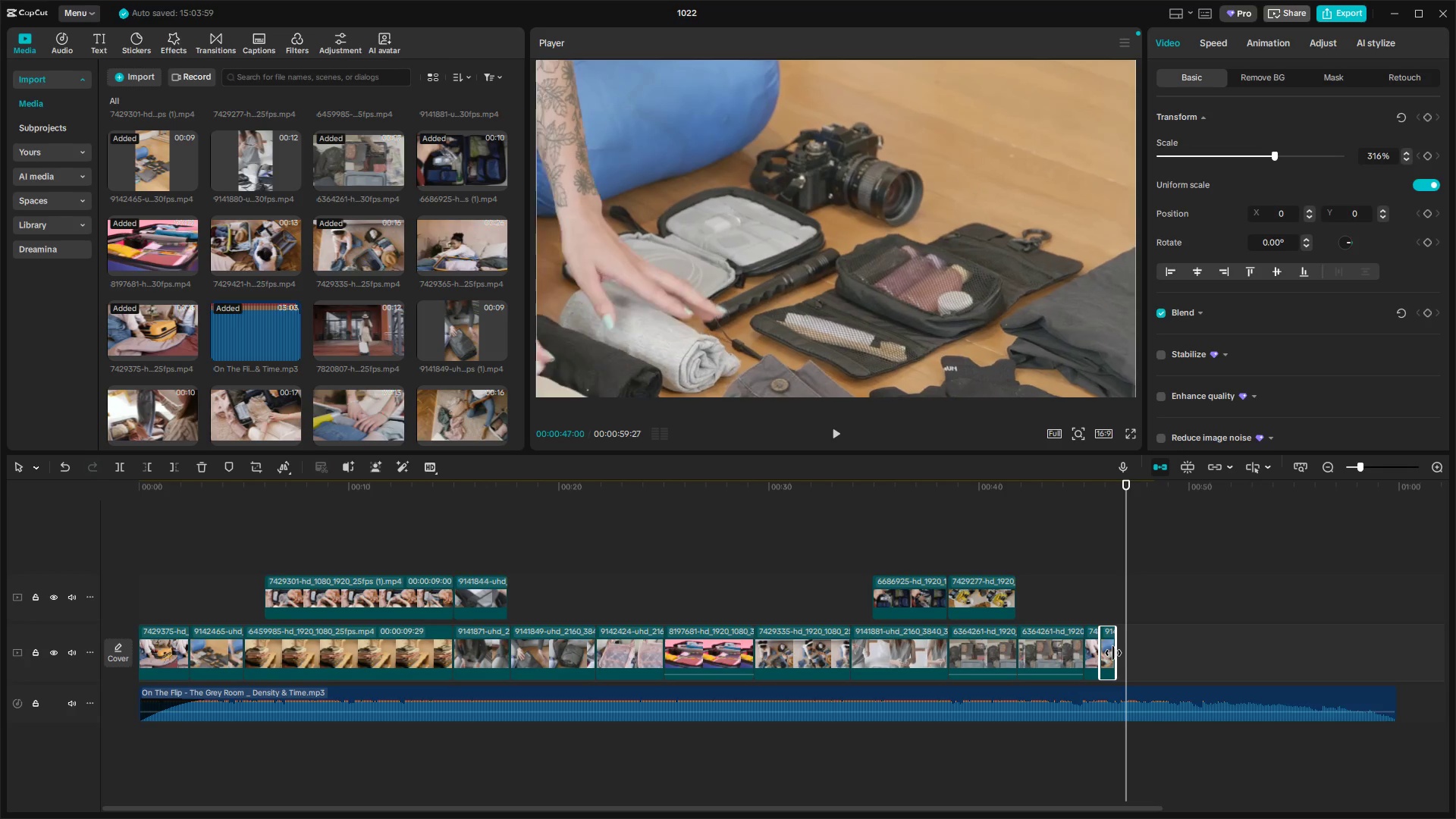 
wait(5.02)
 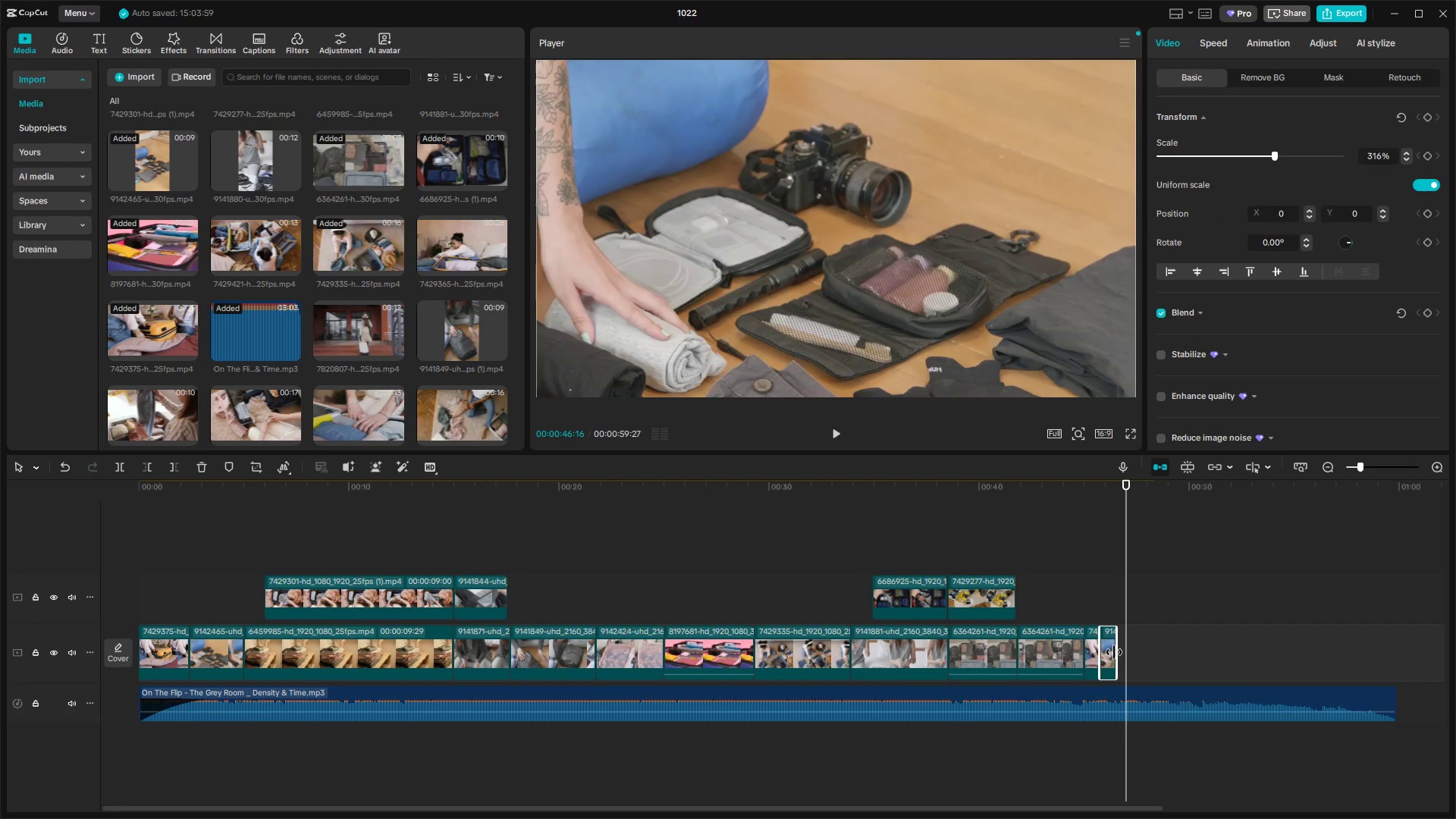 
hold_key(key=AltLeft, duration=1.5)
 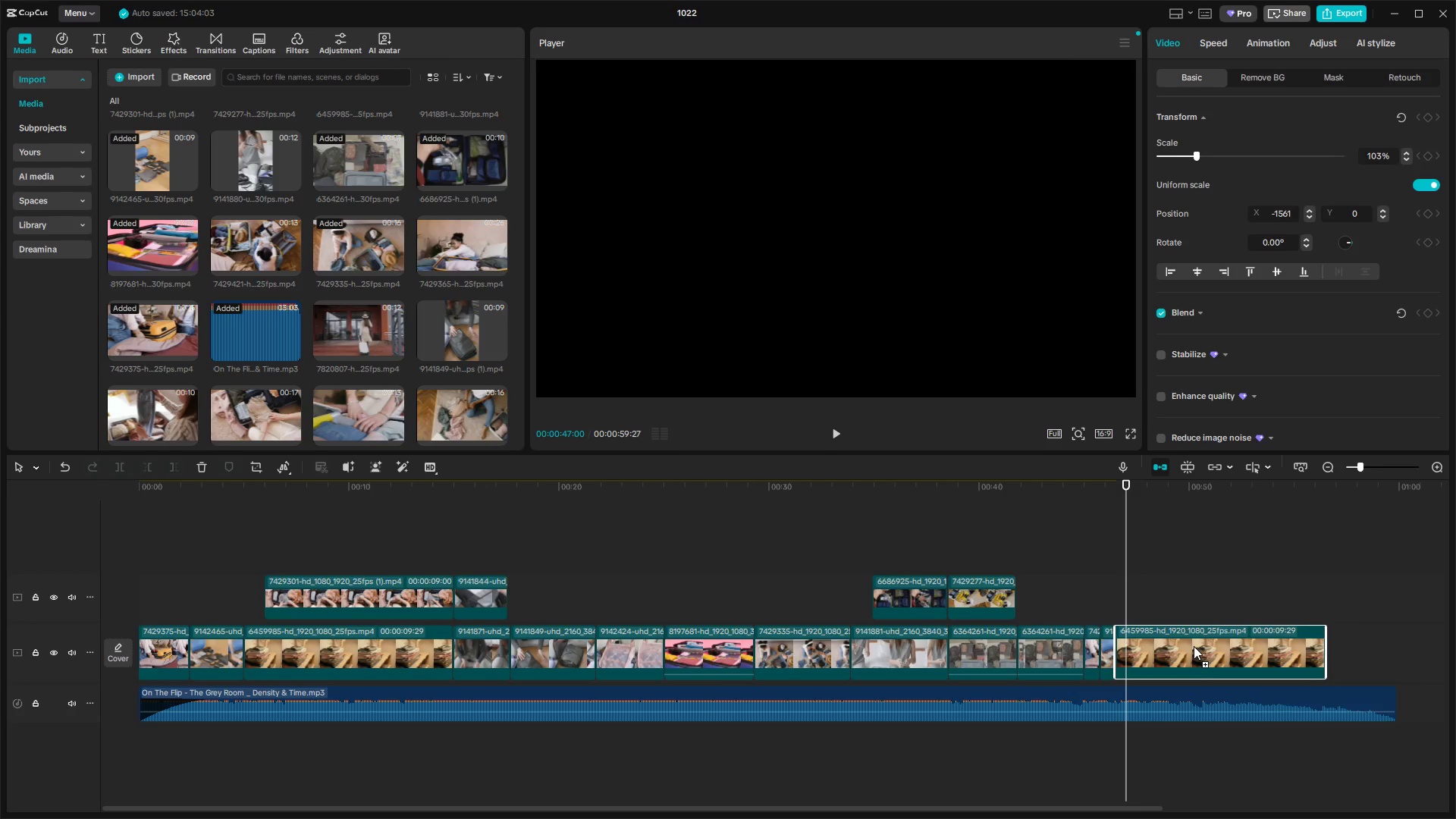 
hold_key(key=AltLeft, duration=0.75)
 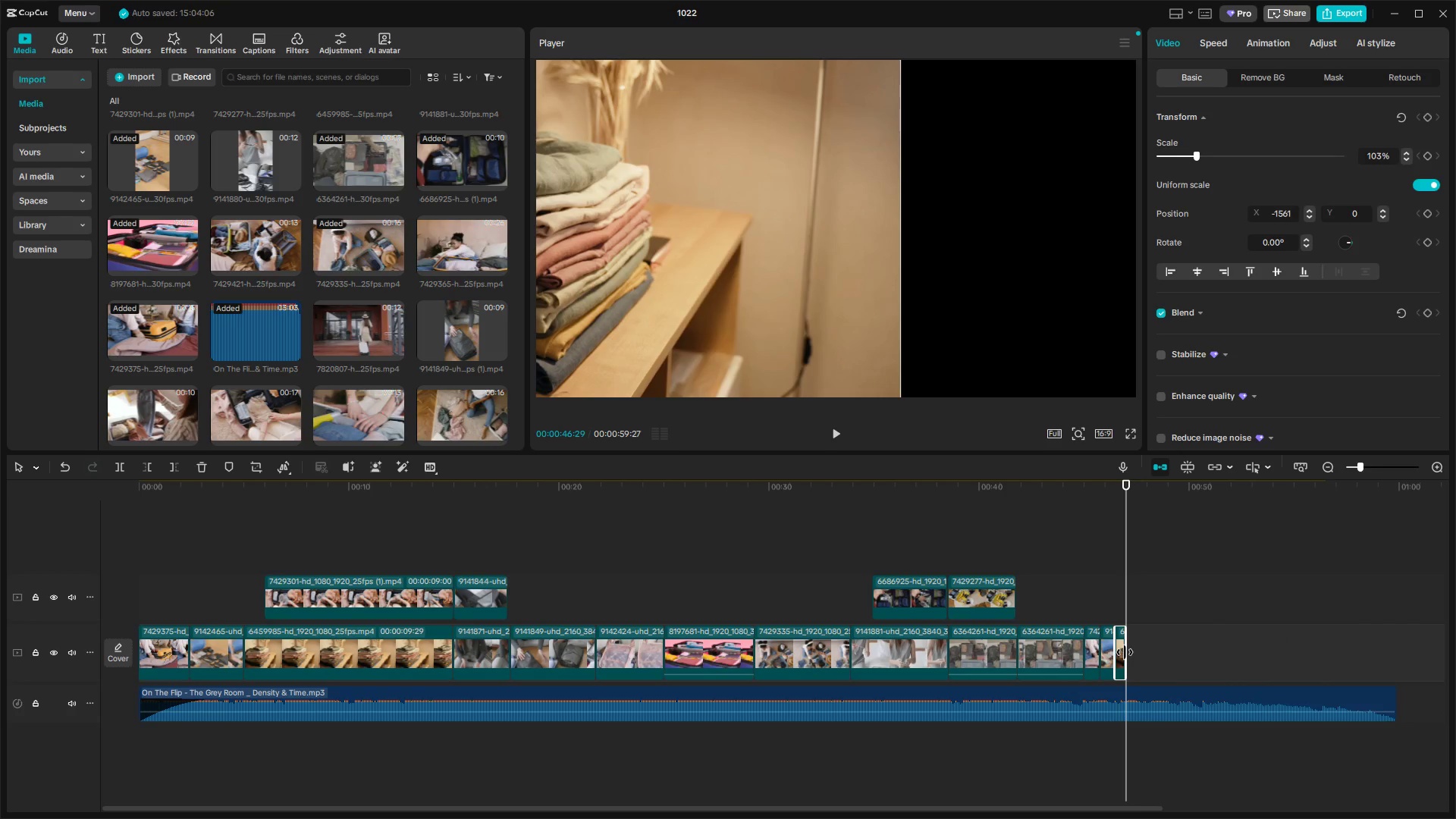 
hold_key(key=AltLeft, duration=1.5)
 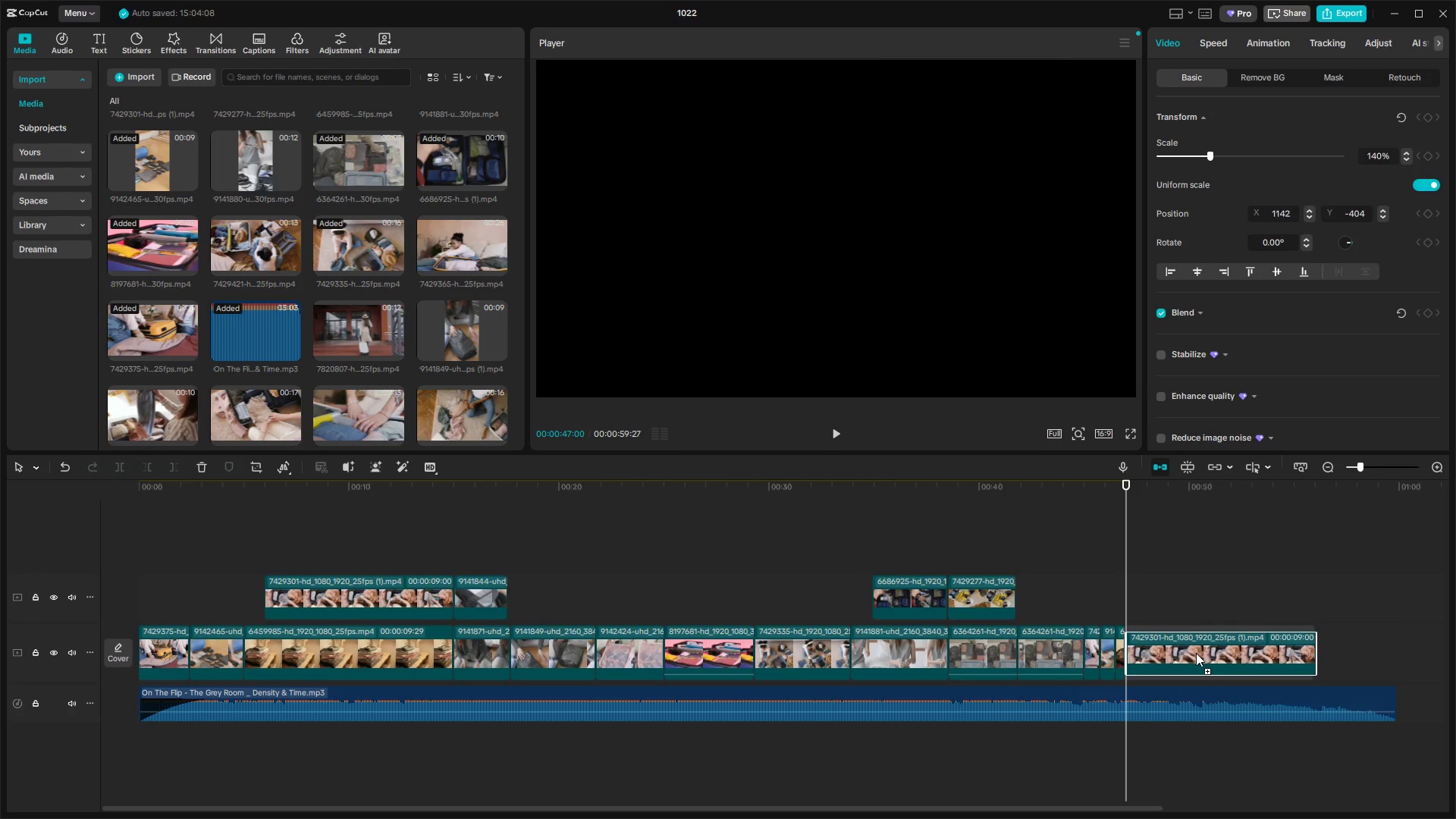 
key(Alt+AltLeft)
 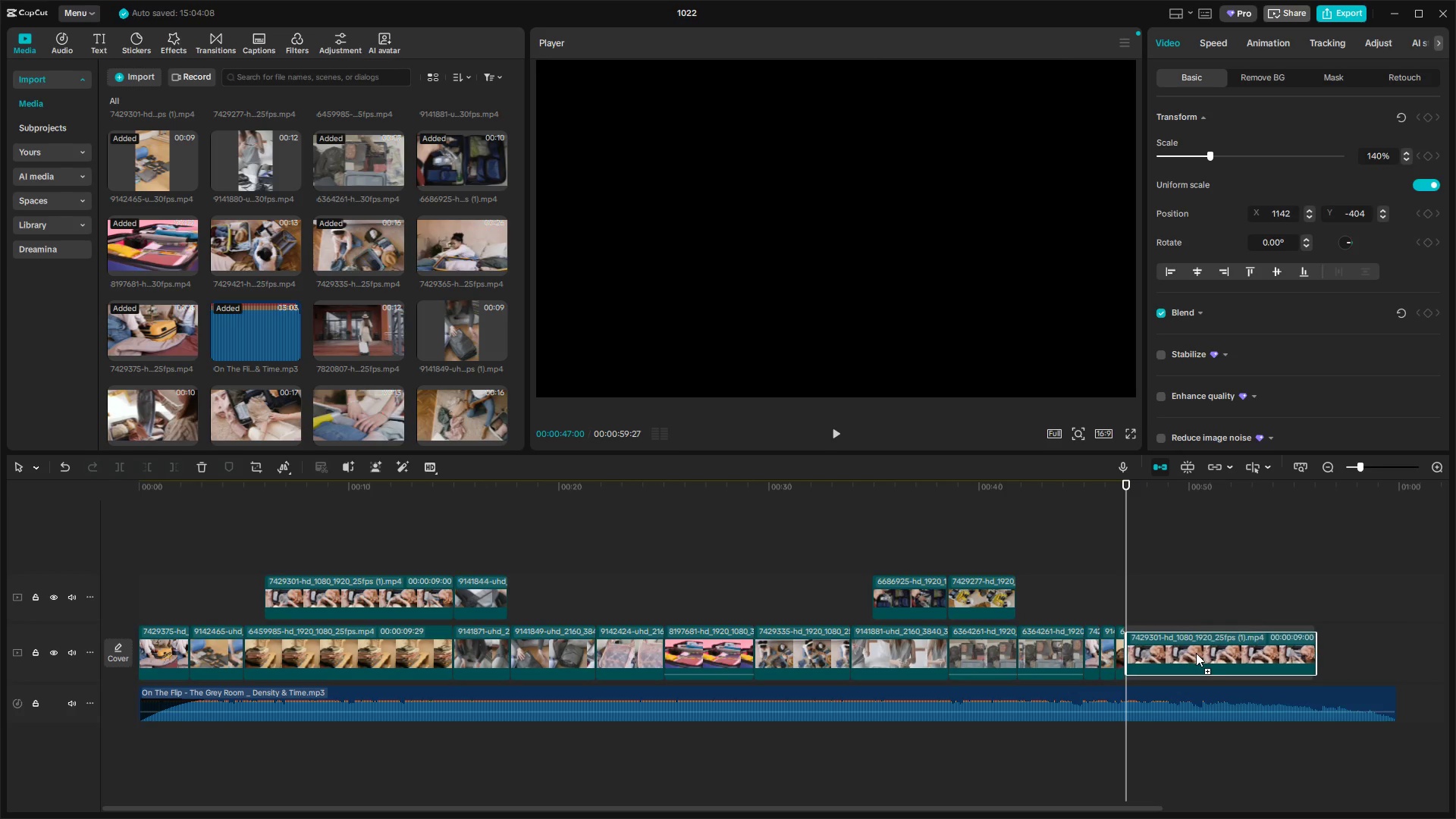 
key(Alt+AltLeft)
 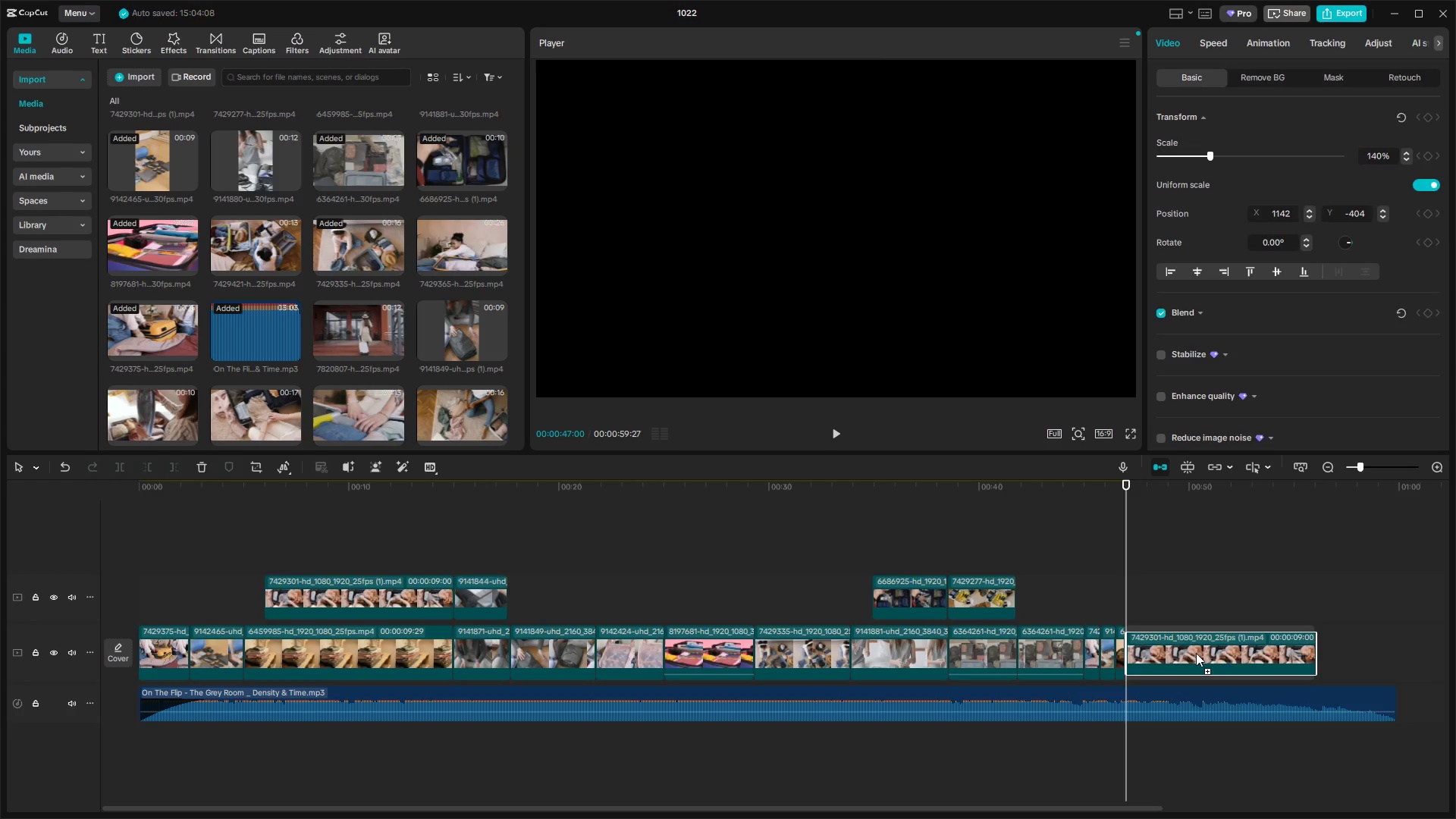 
key(Alt+AltLeft)
 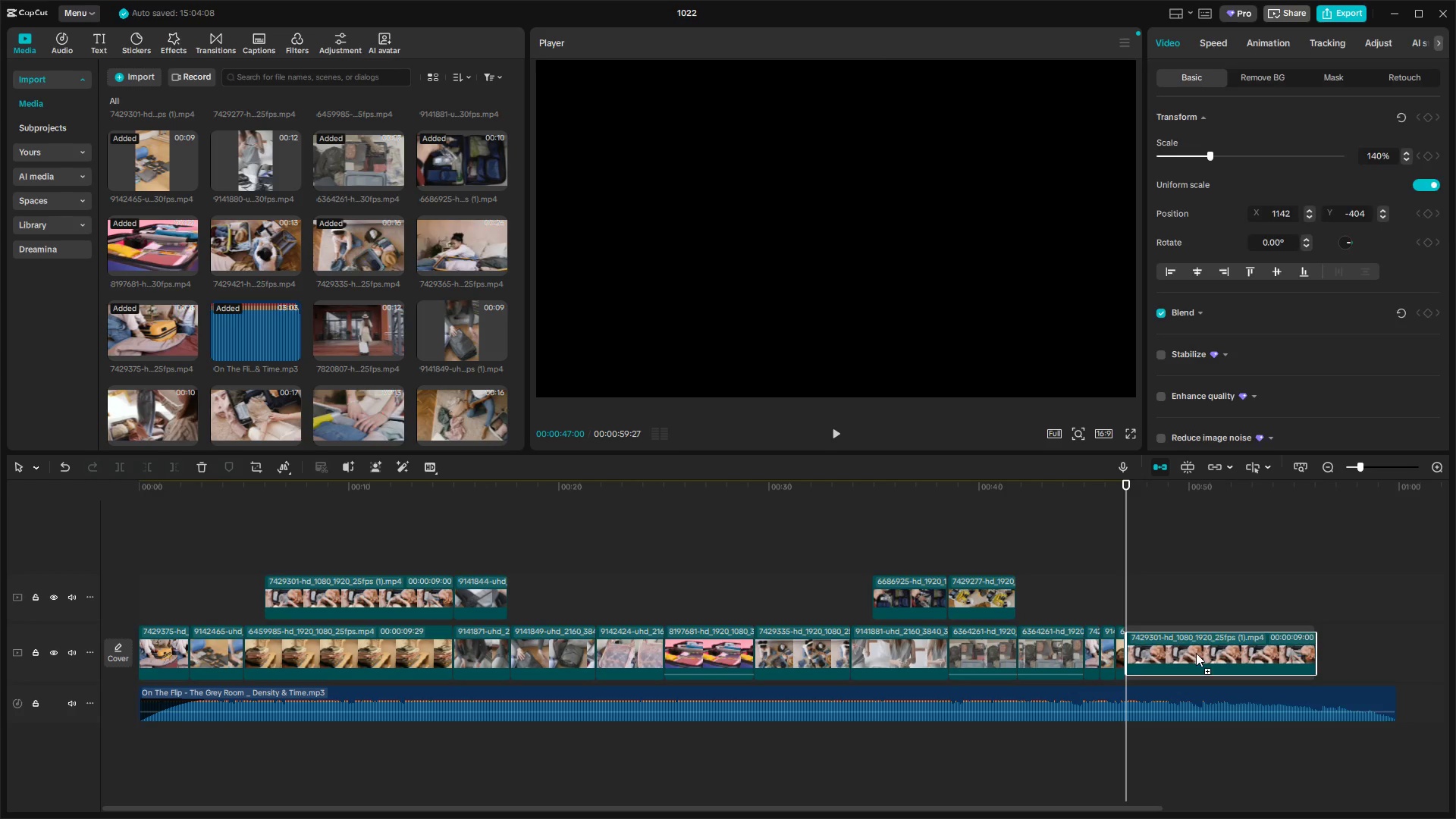 
key(Alt+AltLeft)
 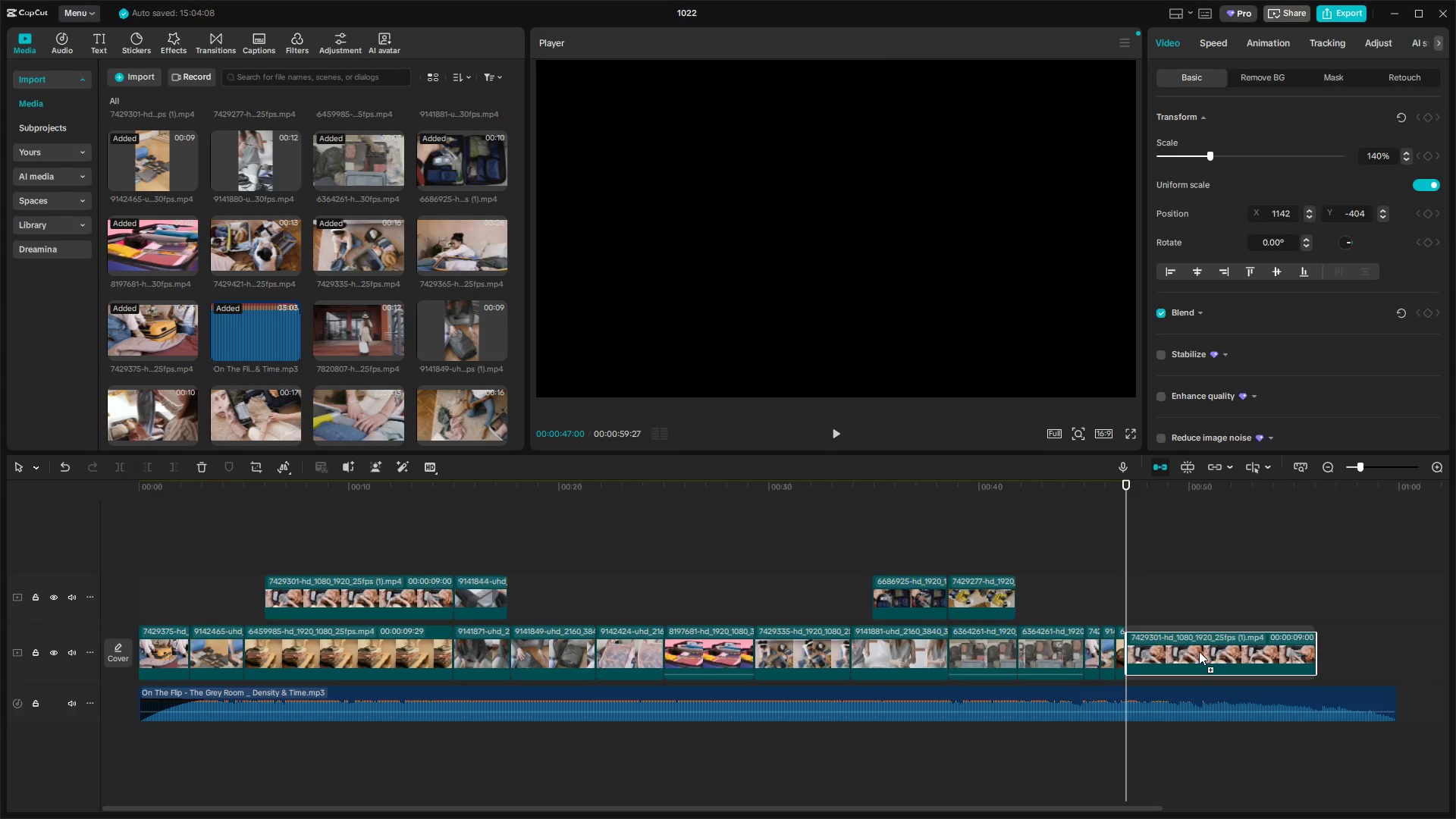 
key(Alt+AltLeft)
 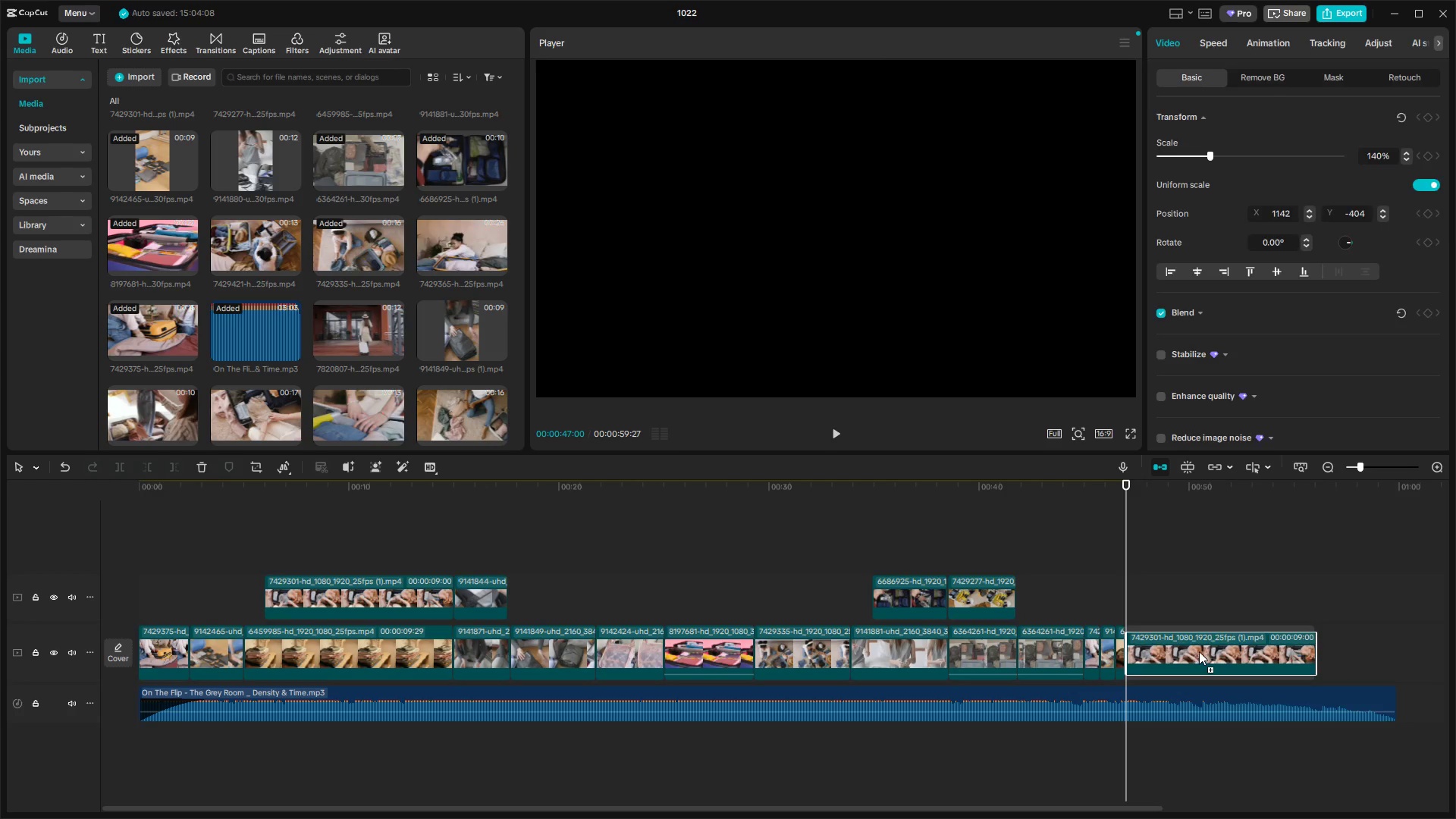 
key(Alt+AltLeft)
 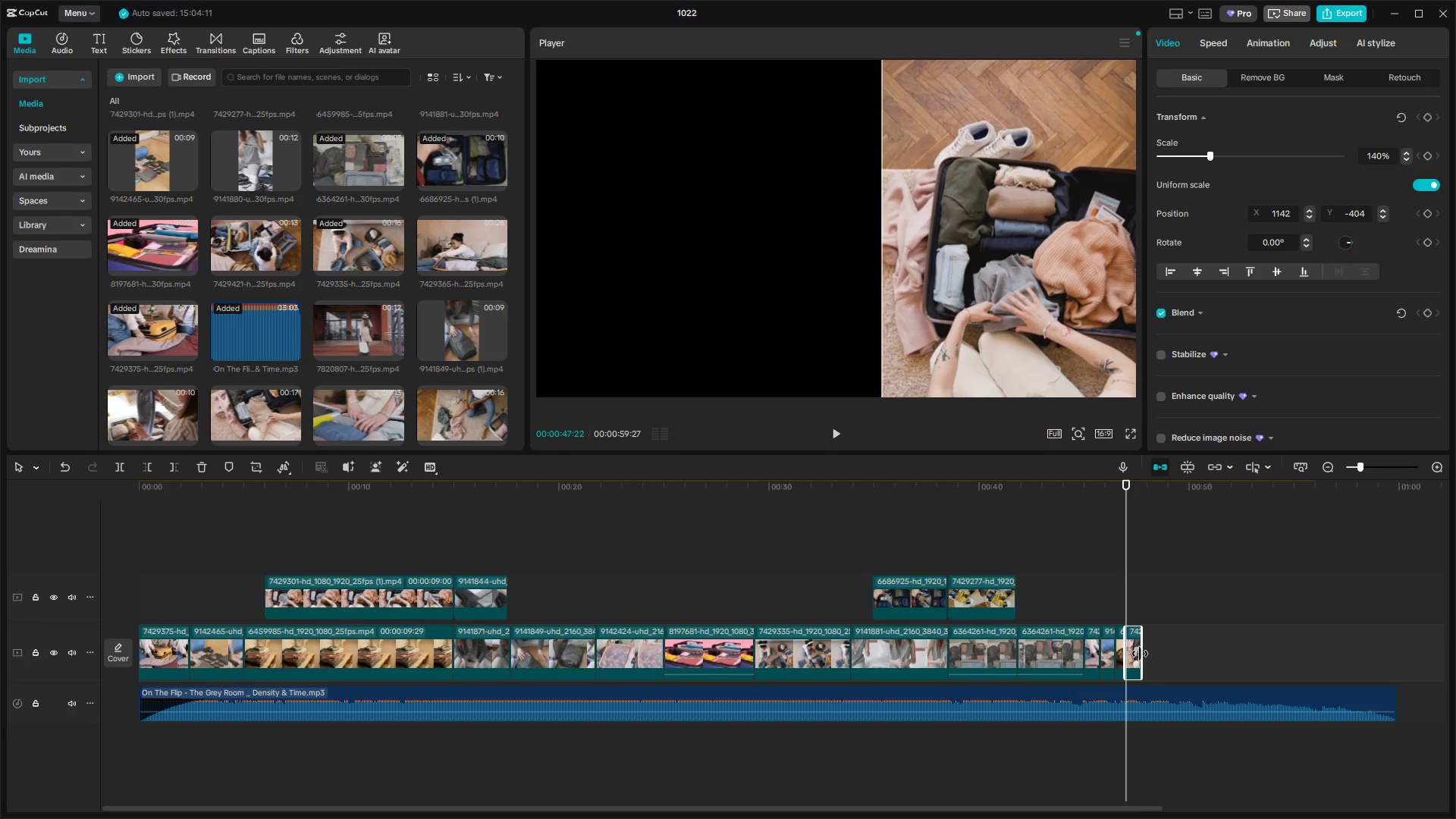 
hold_key(key=AltLeft, duration=1.5)
 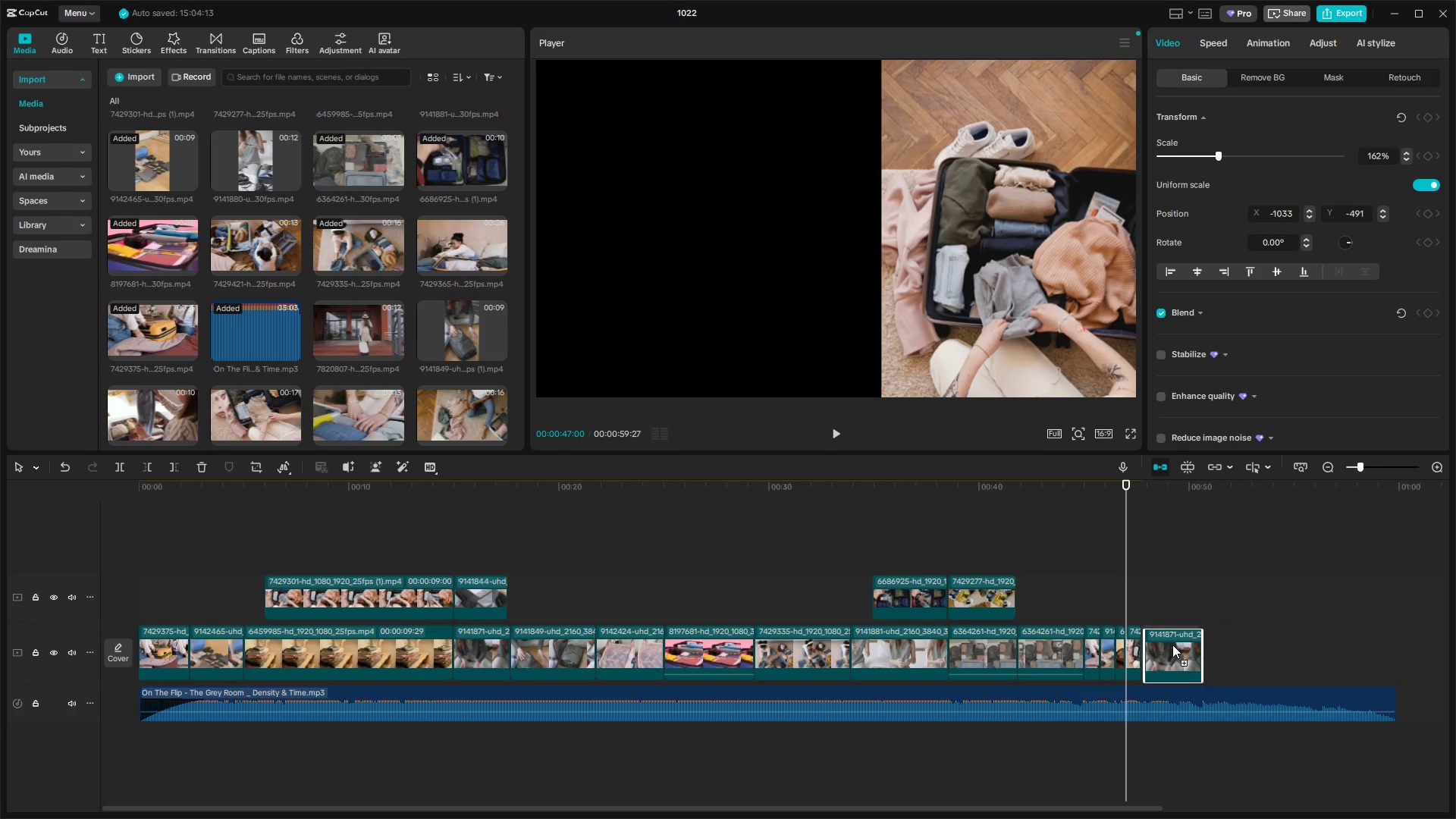 
hold_key(key=AltLeft, duration=1.51)
 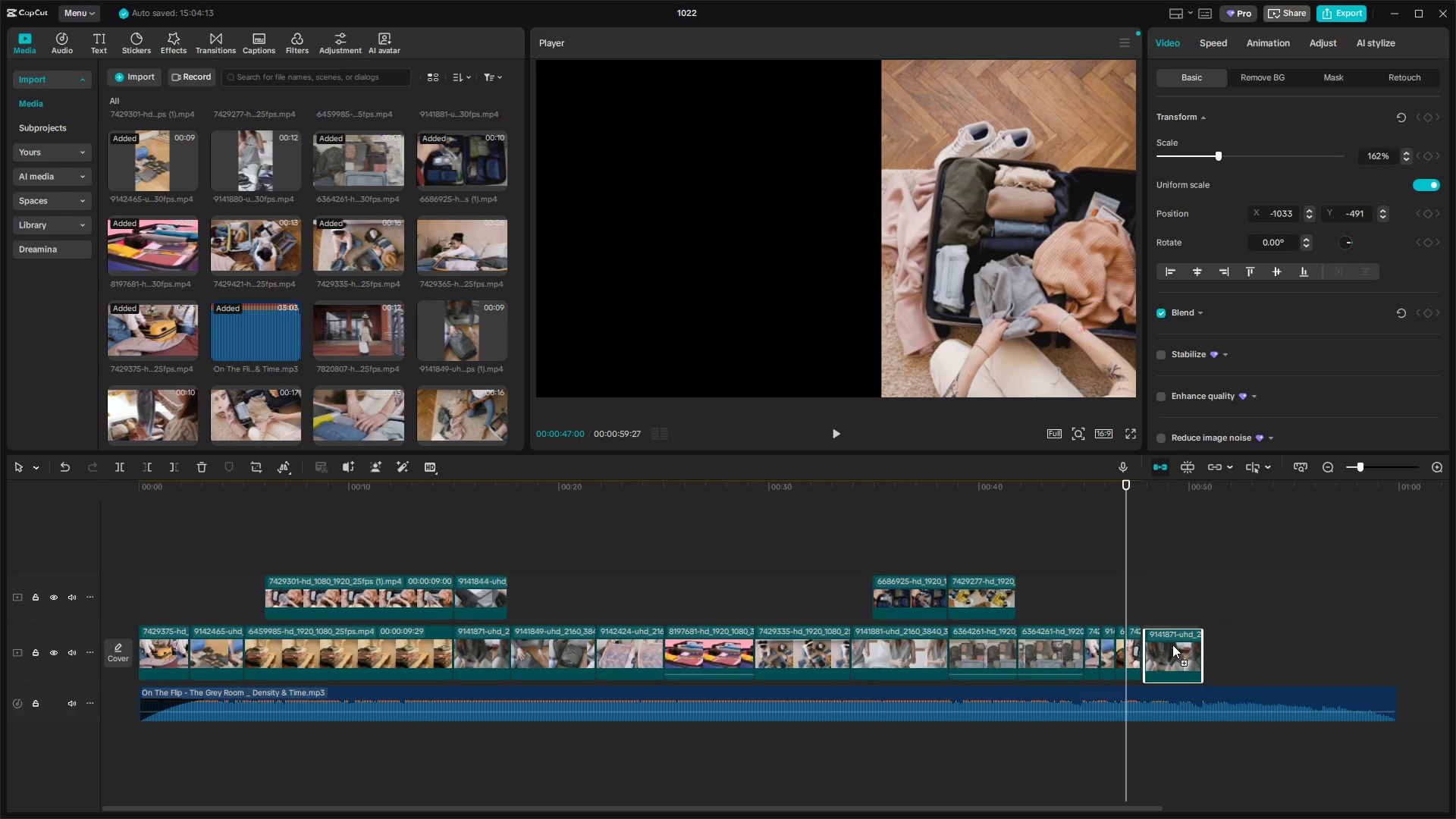 
hold_key(key=AltLeft, duration=0.91)
 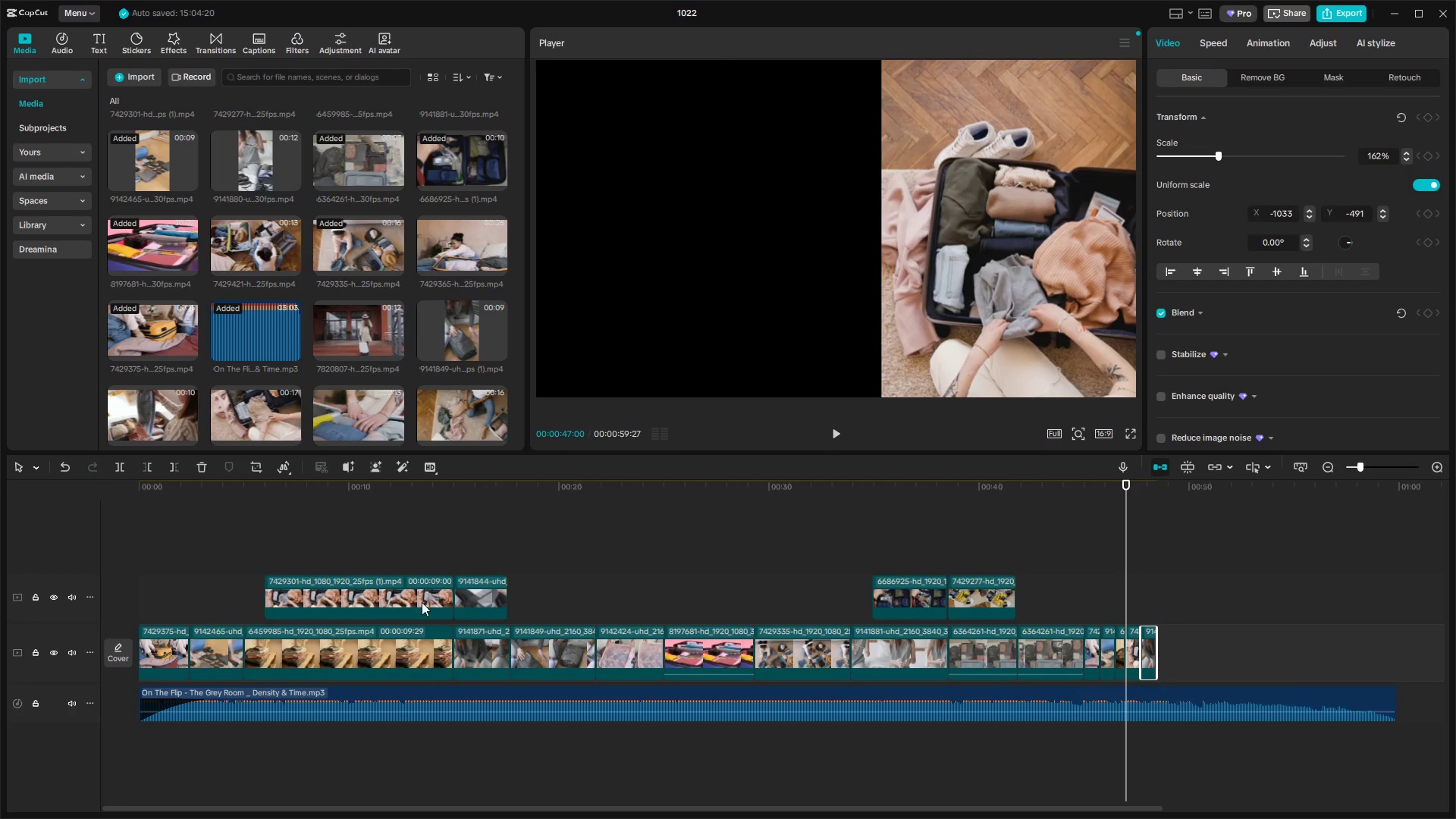 
left_click([394, 600])
 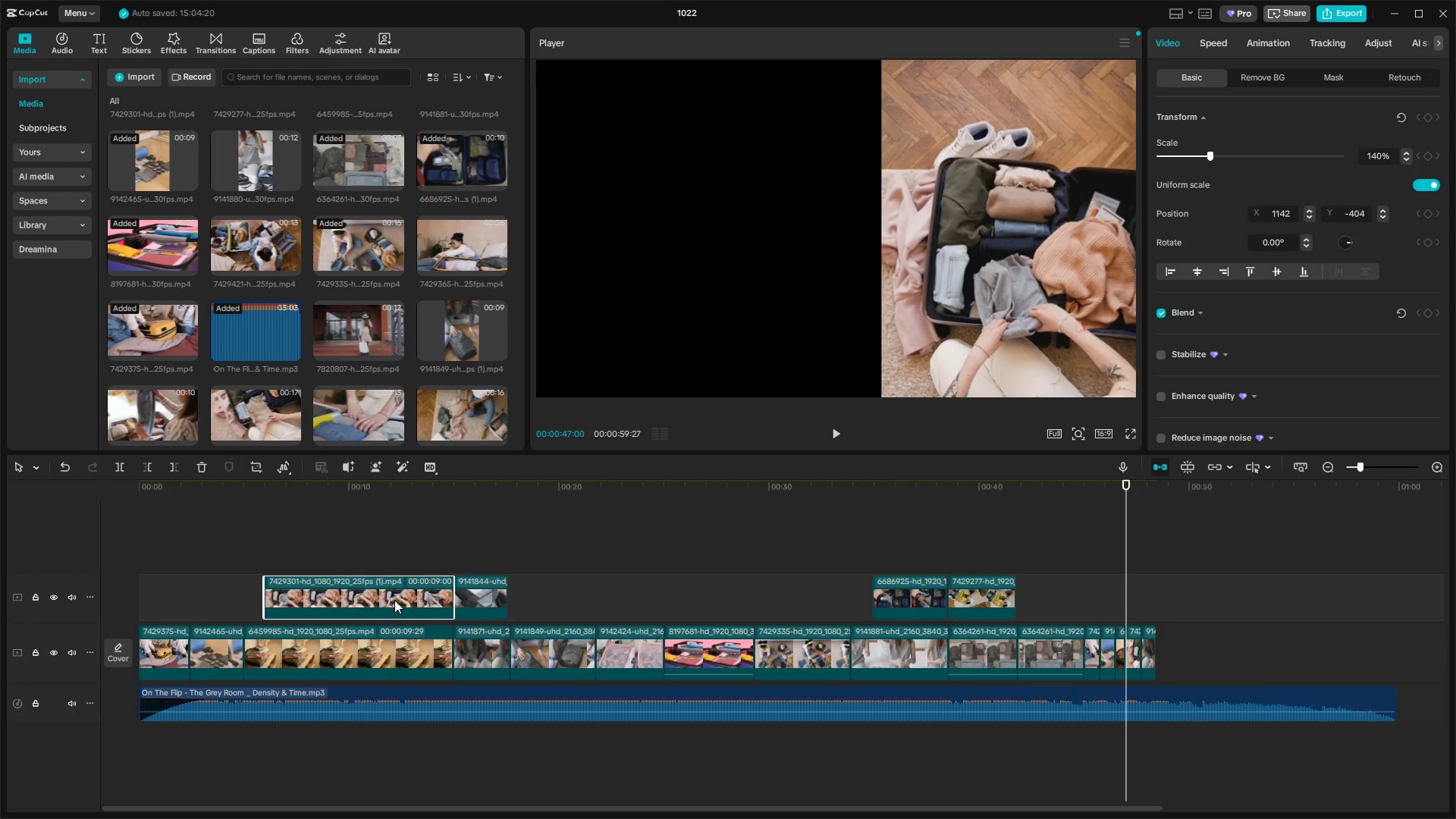 
key(Alt+AltLeft)
 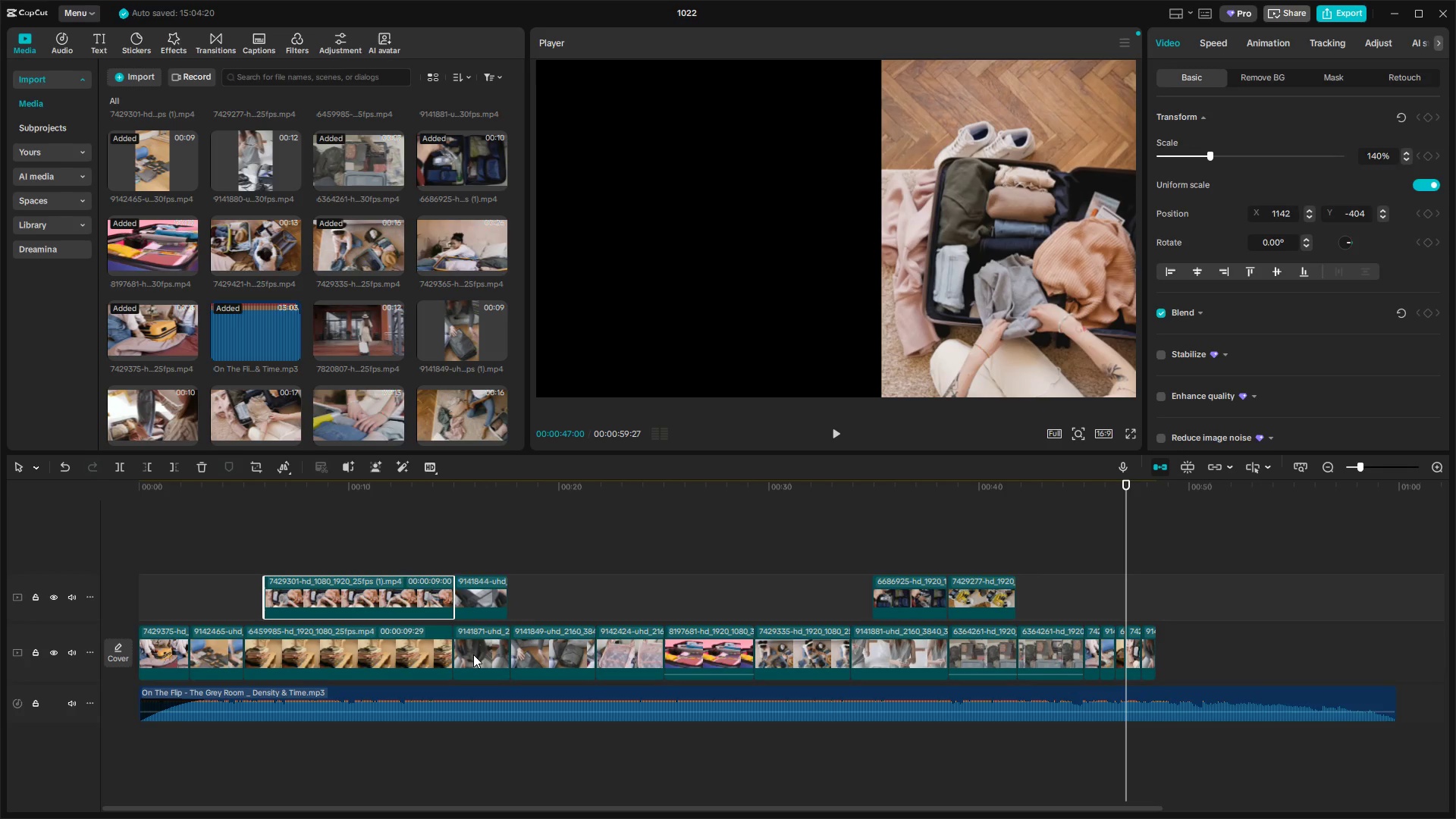 
left_click([473, 654])
 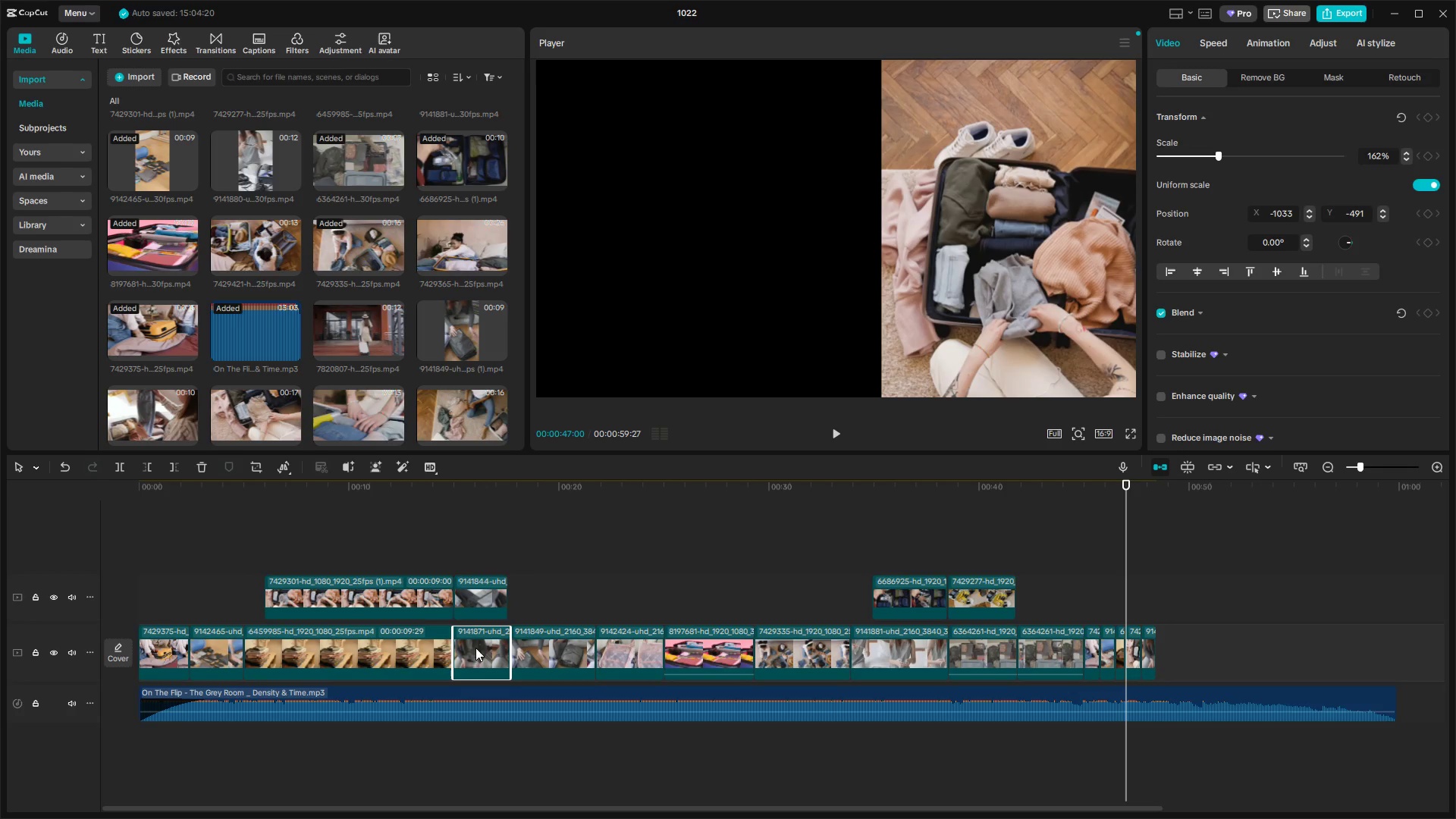 
key(Alt+AltLeft)
 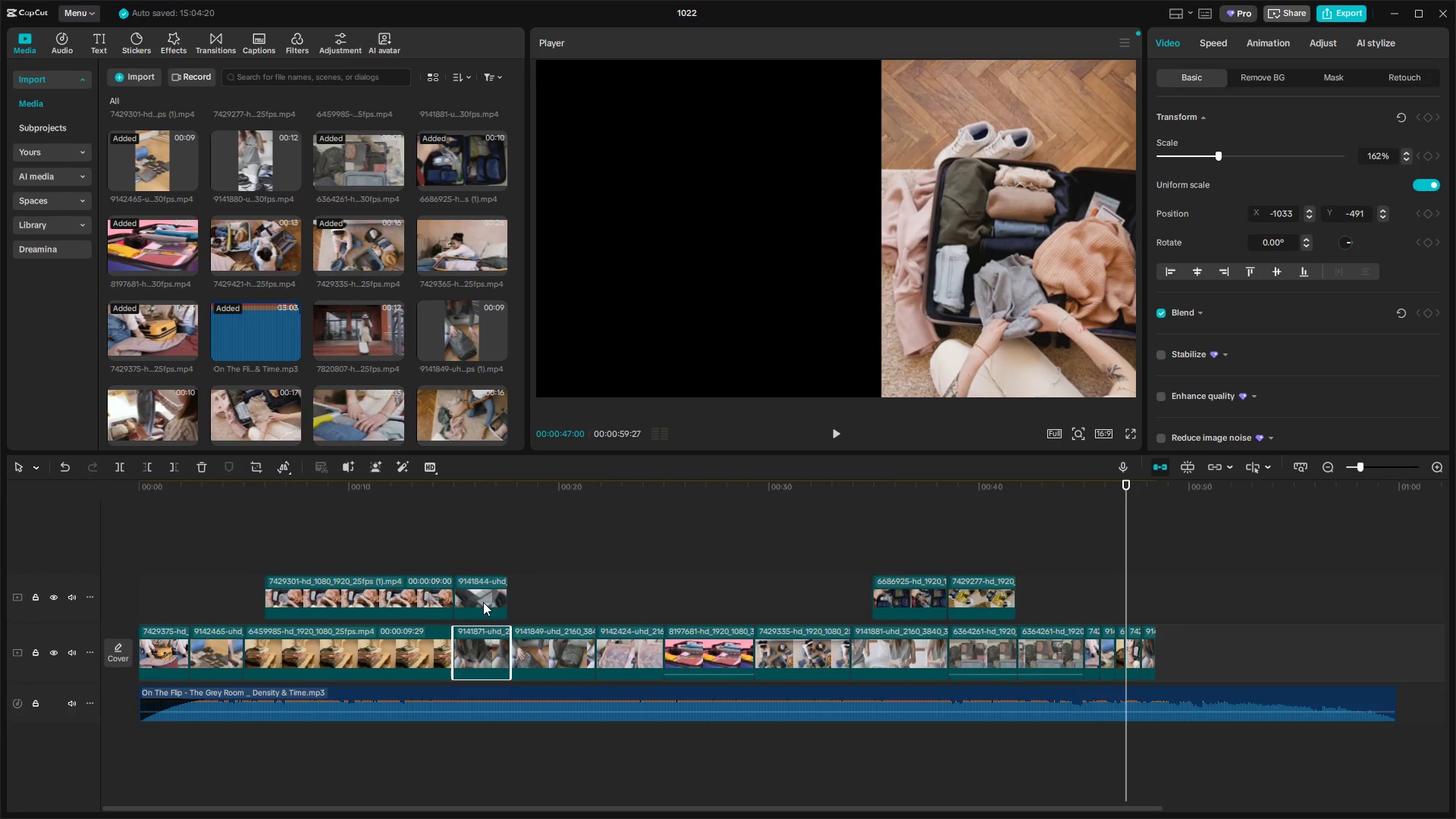 
left_click([475, 596])
 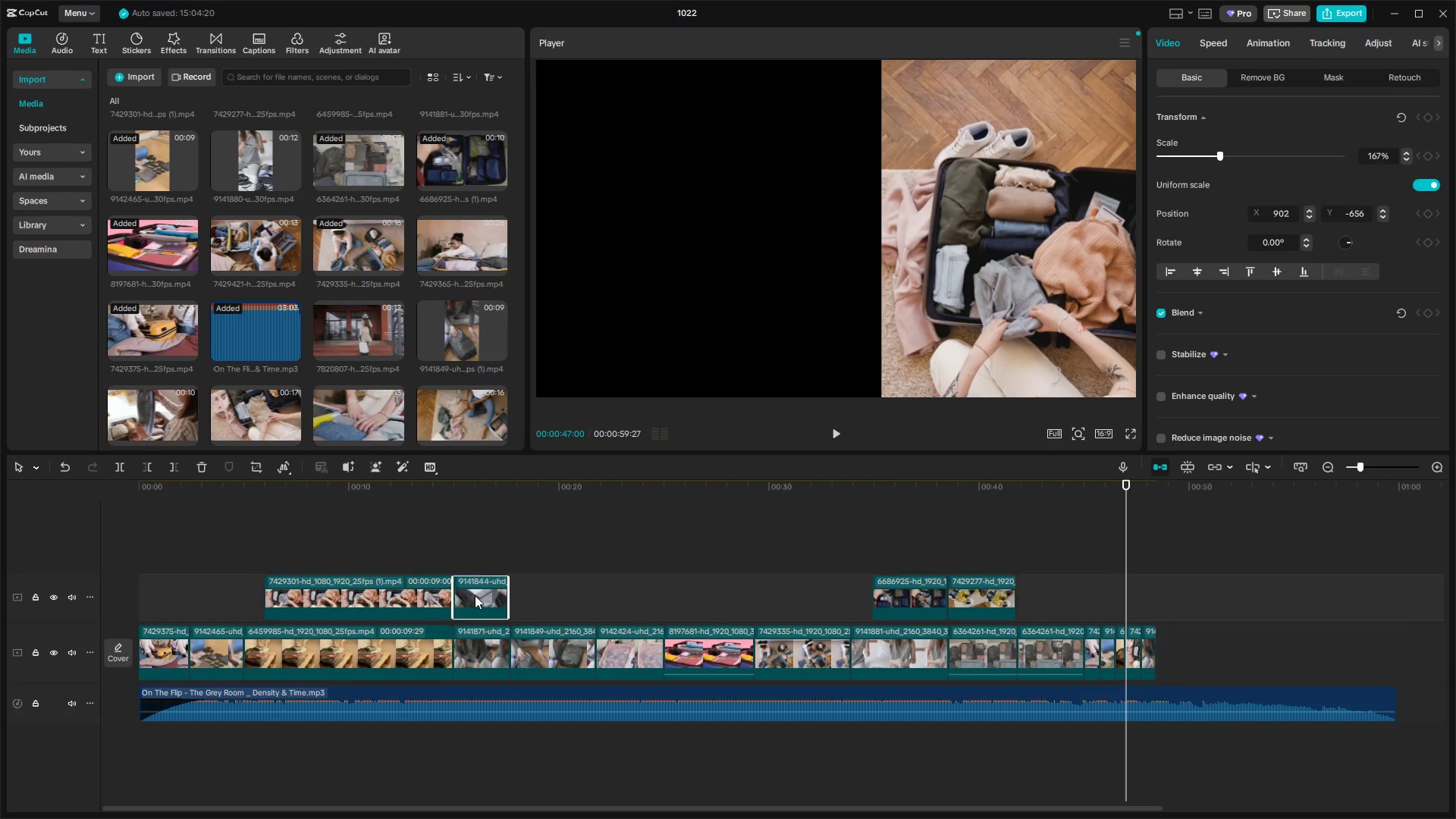 
hold_key(key=AltLeft, duration=1.49)
 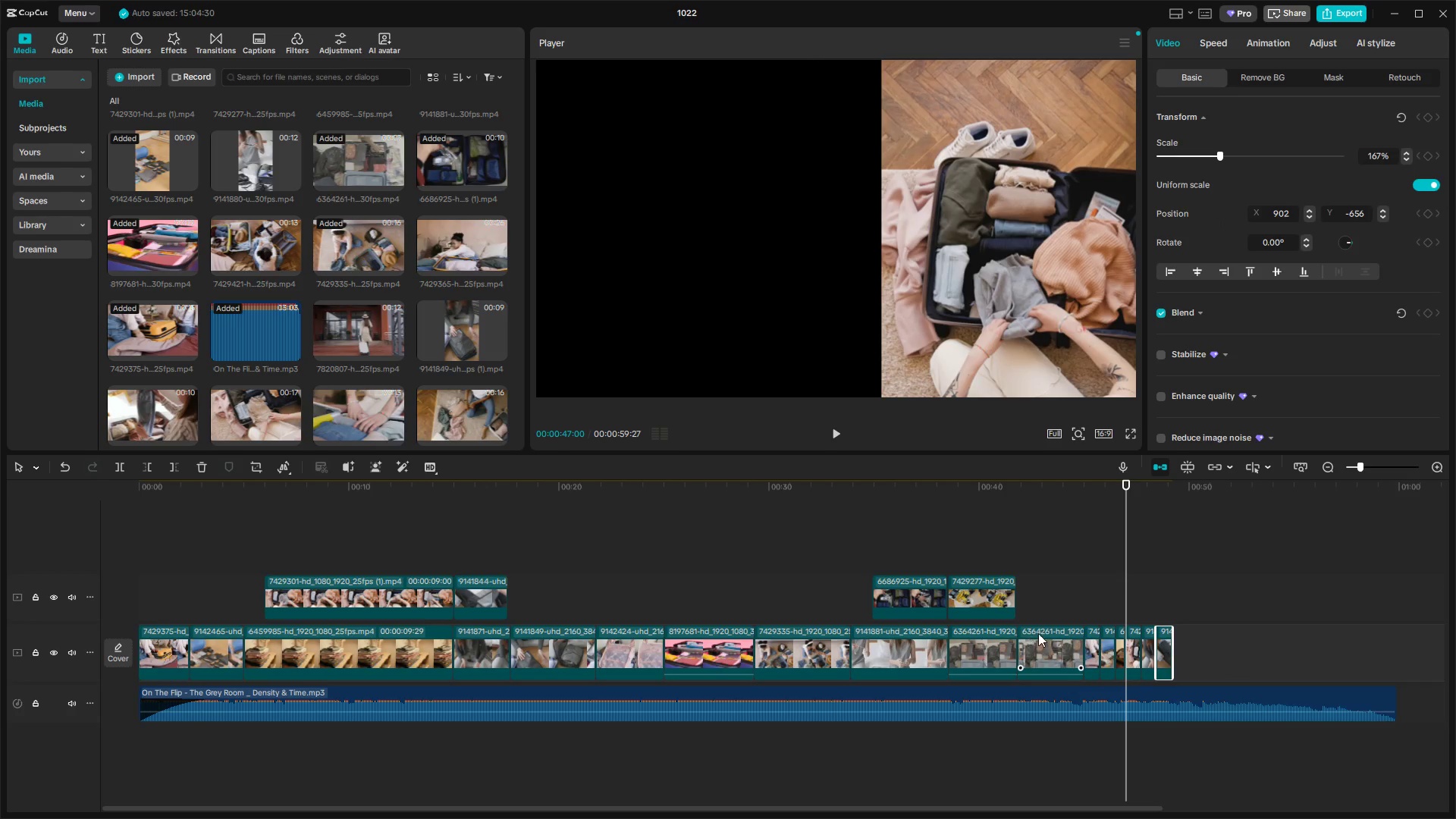 
wait(6.04)
 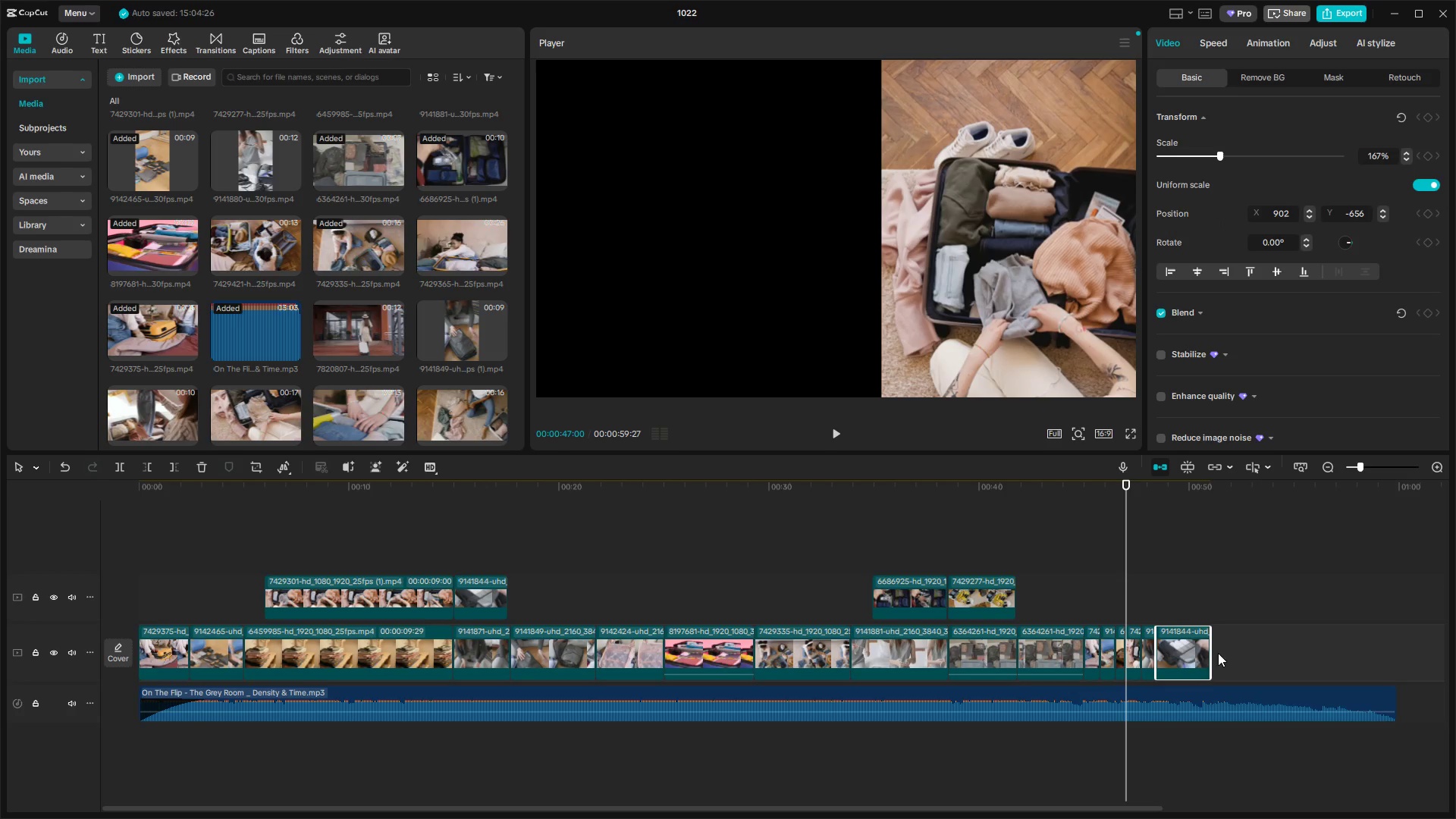 
hold_key(key=AltLeft, duration=0.53)
 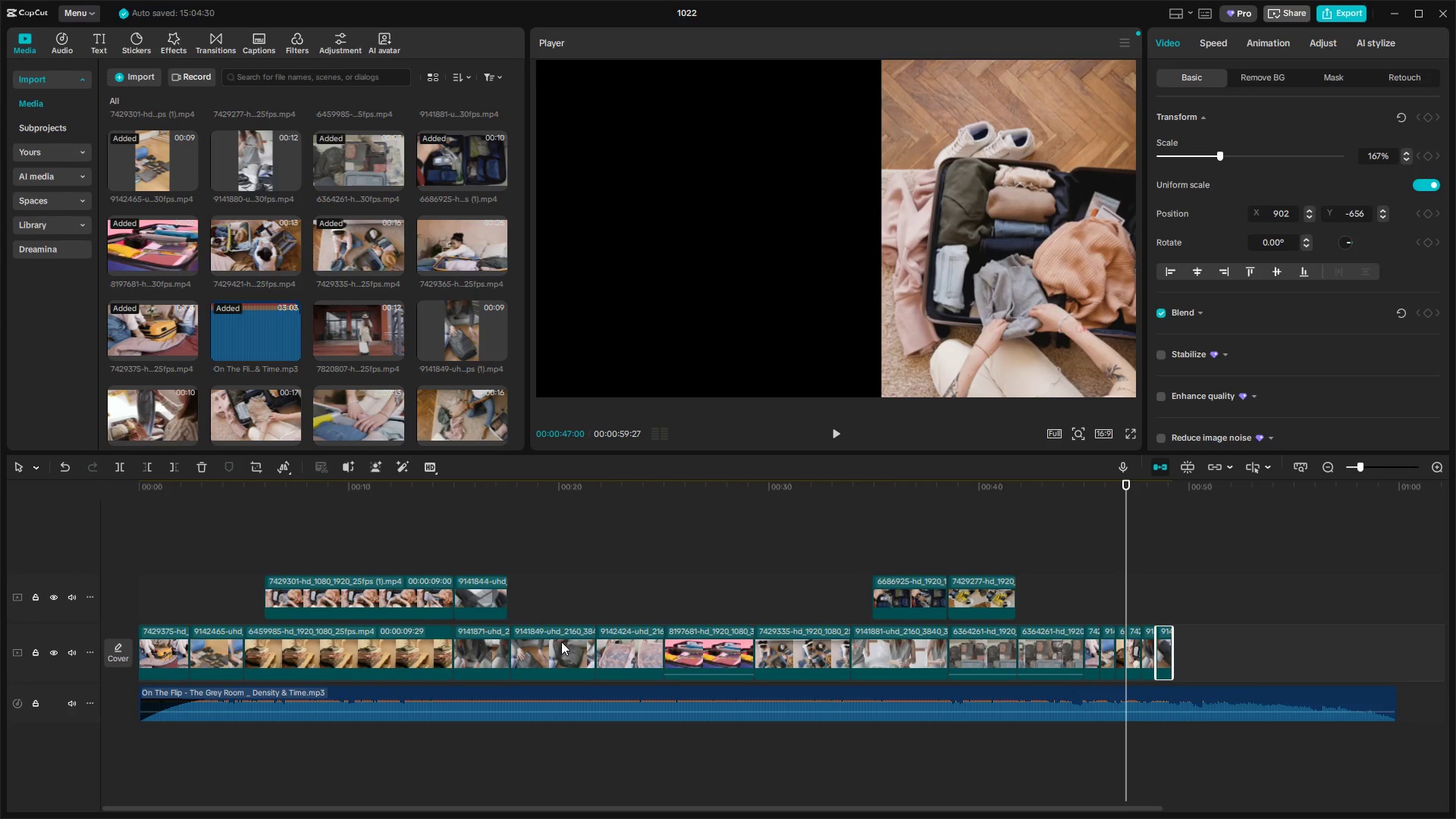 
left_click([561, 642])
 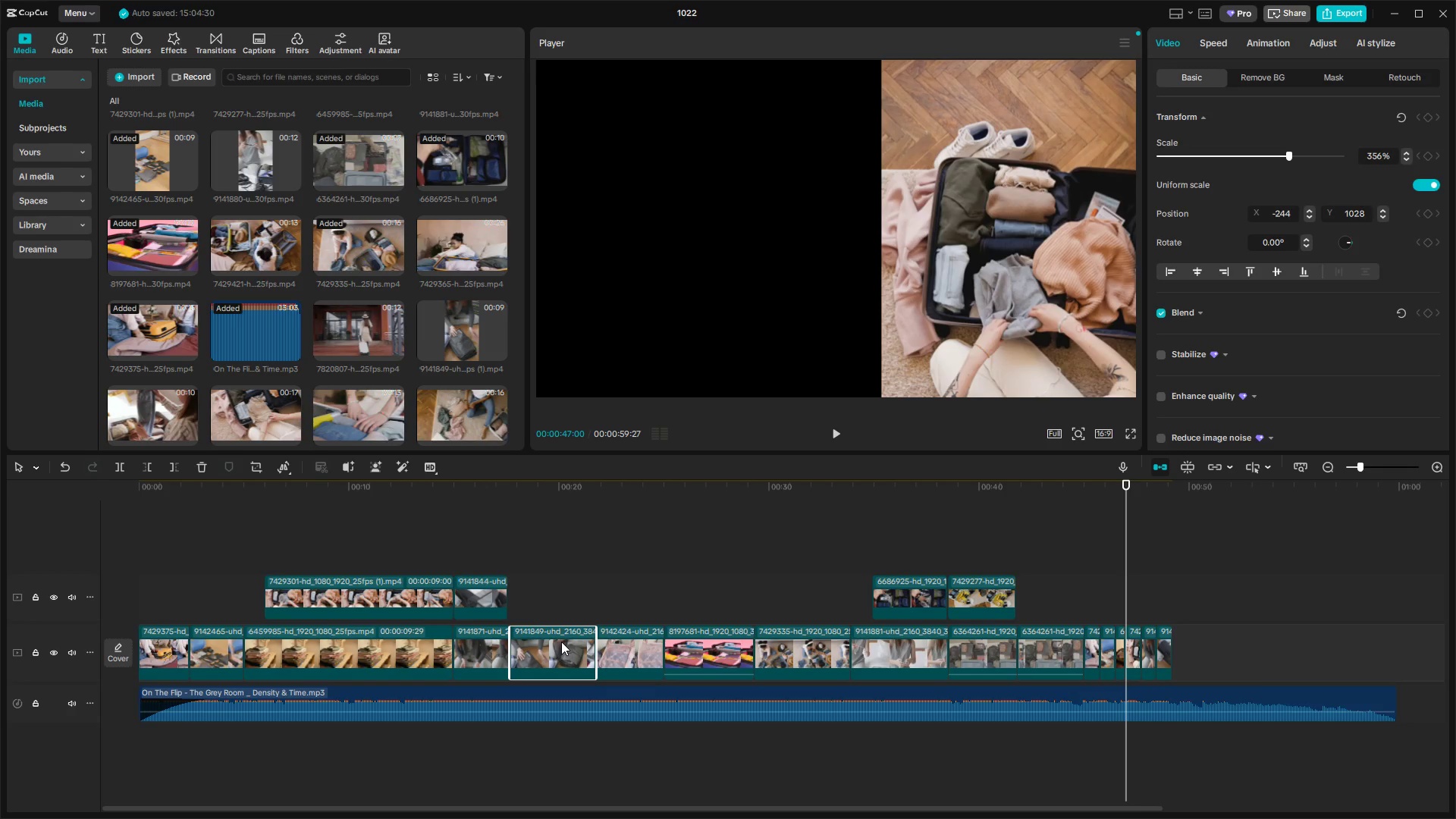 
hold_key(key=AltLeft, duration=1.52)
 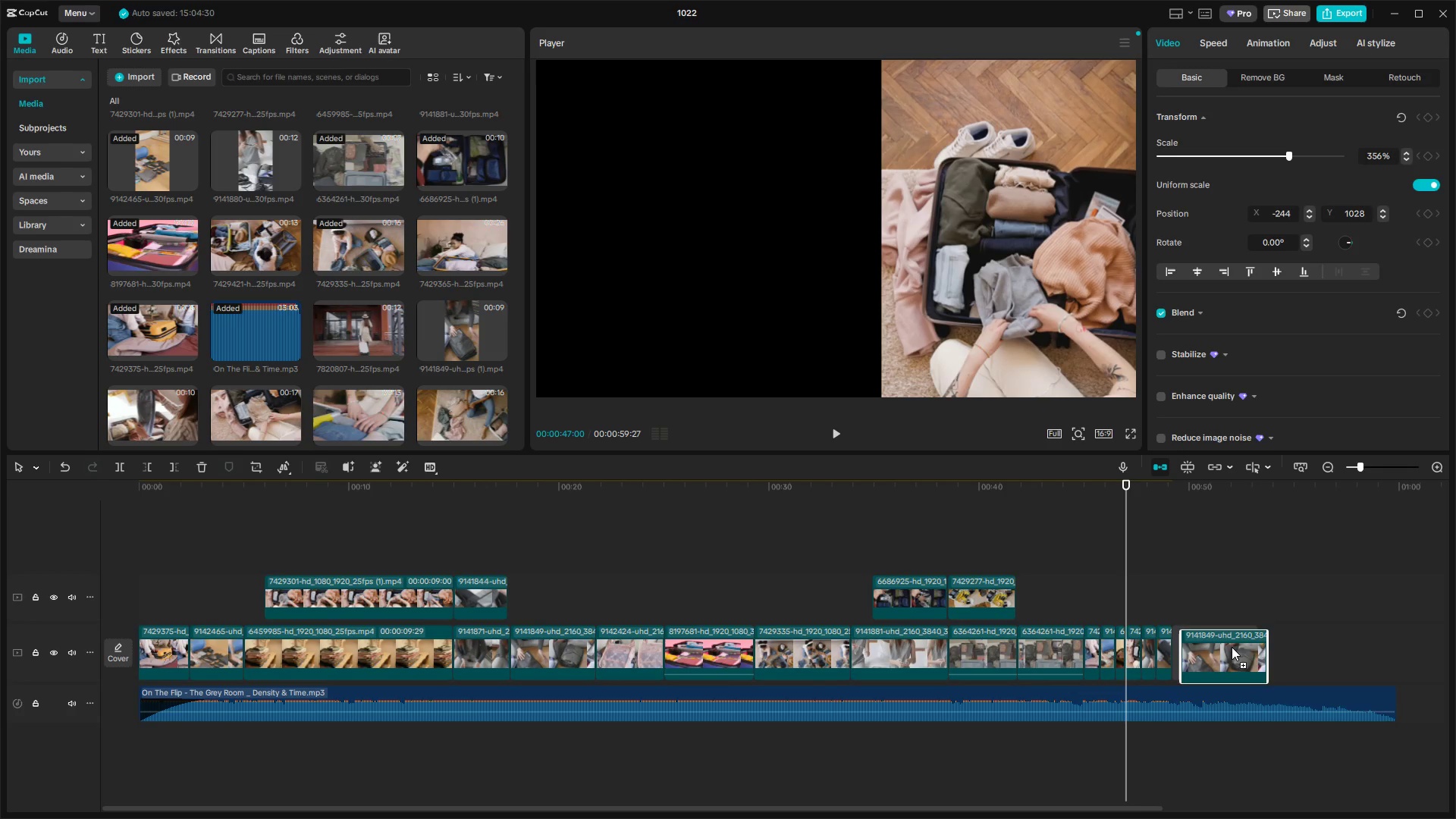 
hold_key(key=AltLeft, duration=0.56)
 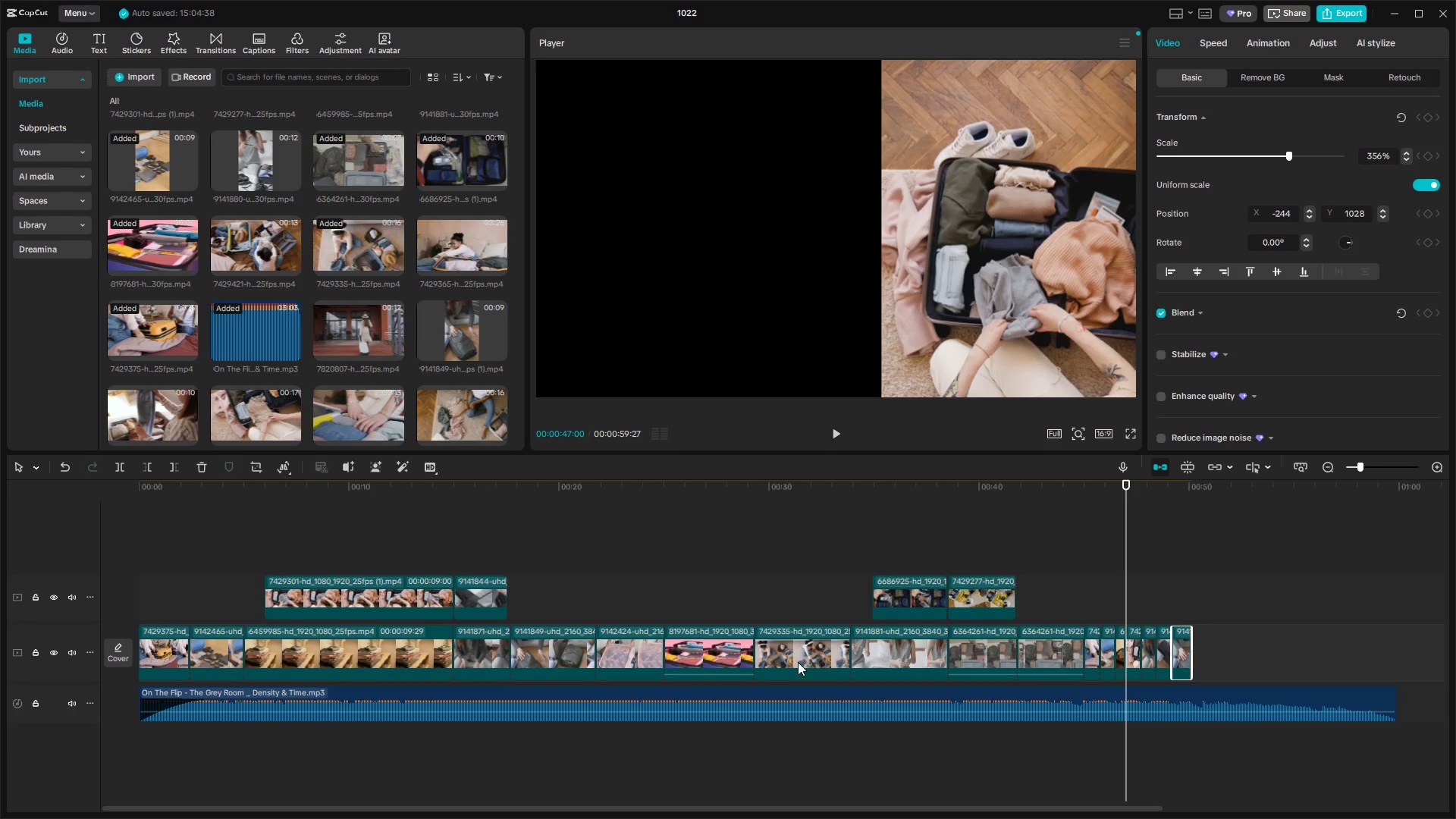 
left_click([632, 636])
 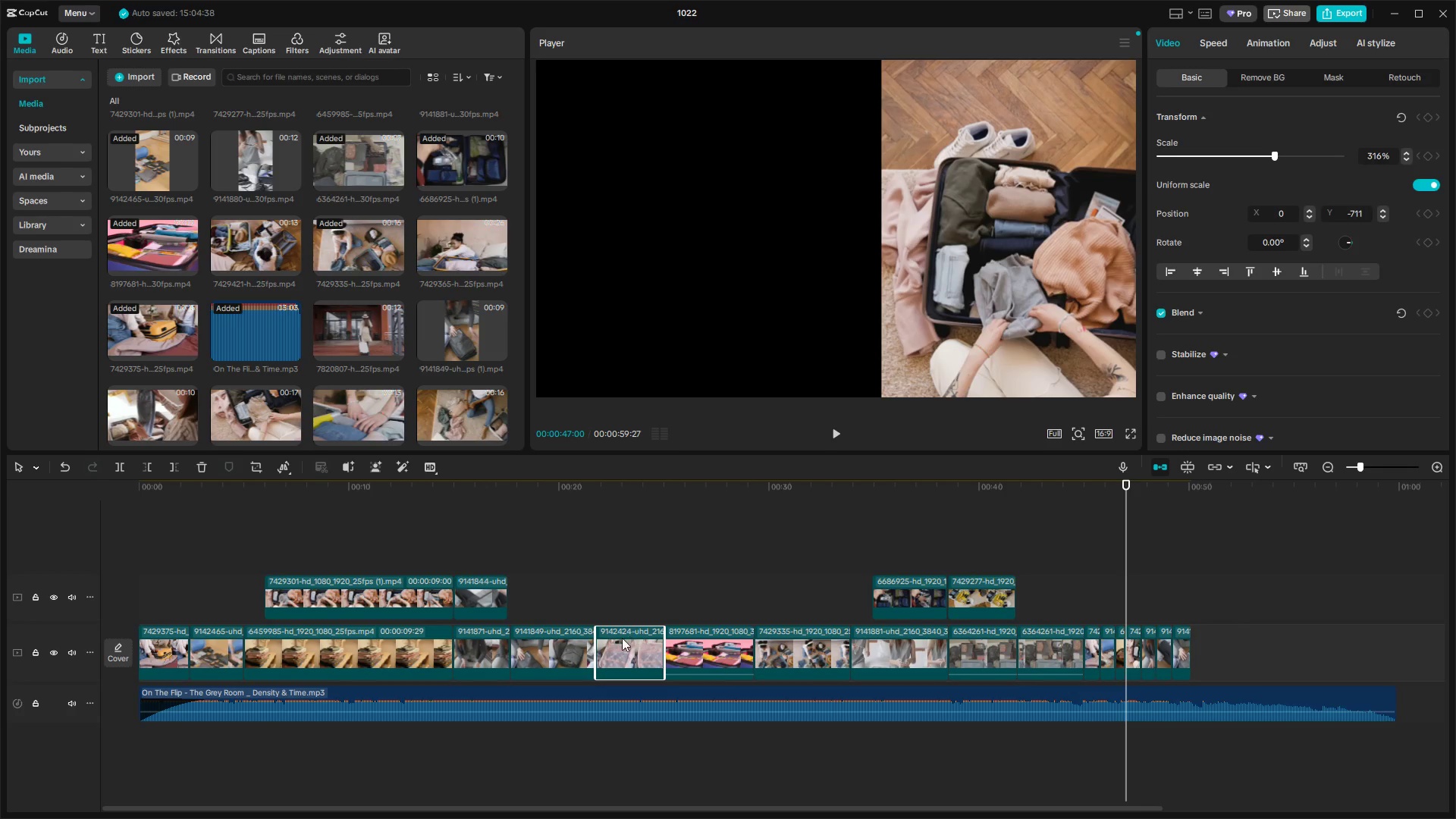 
hold_key(key=AltLeft, duration=1.5)
 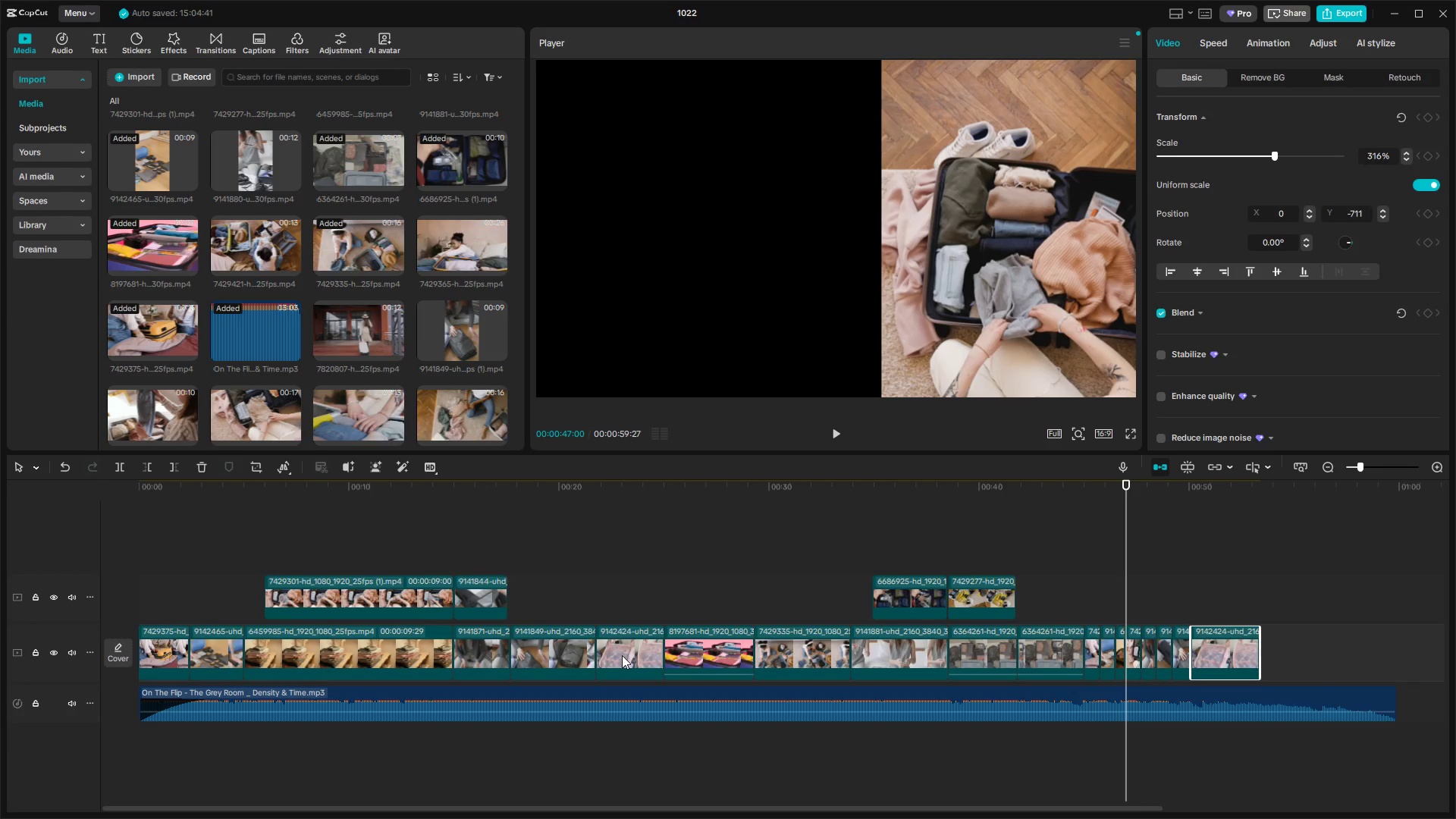 
hold_key(key=AltLeft, duration=1.16)
 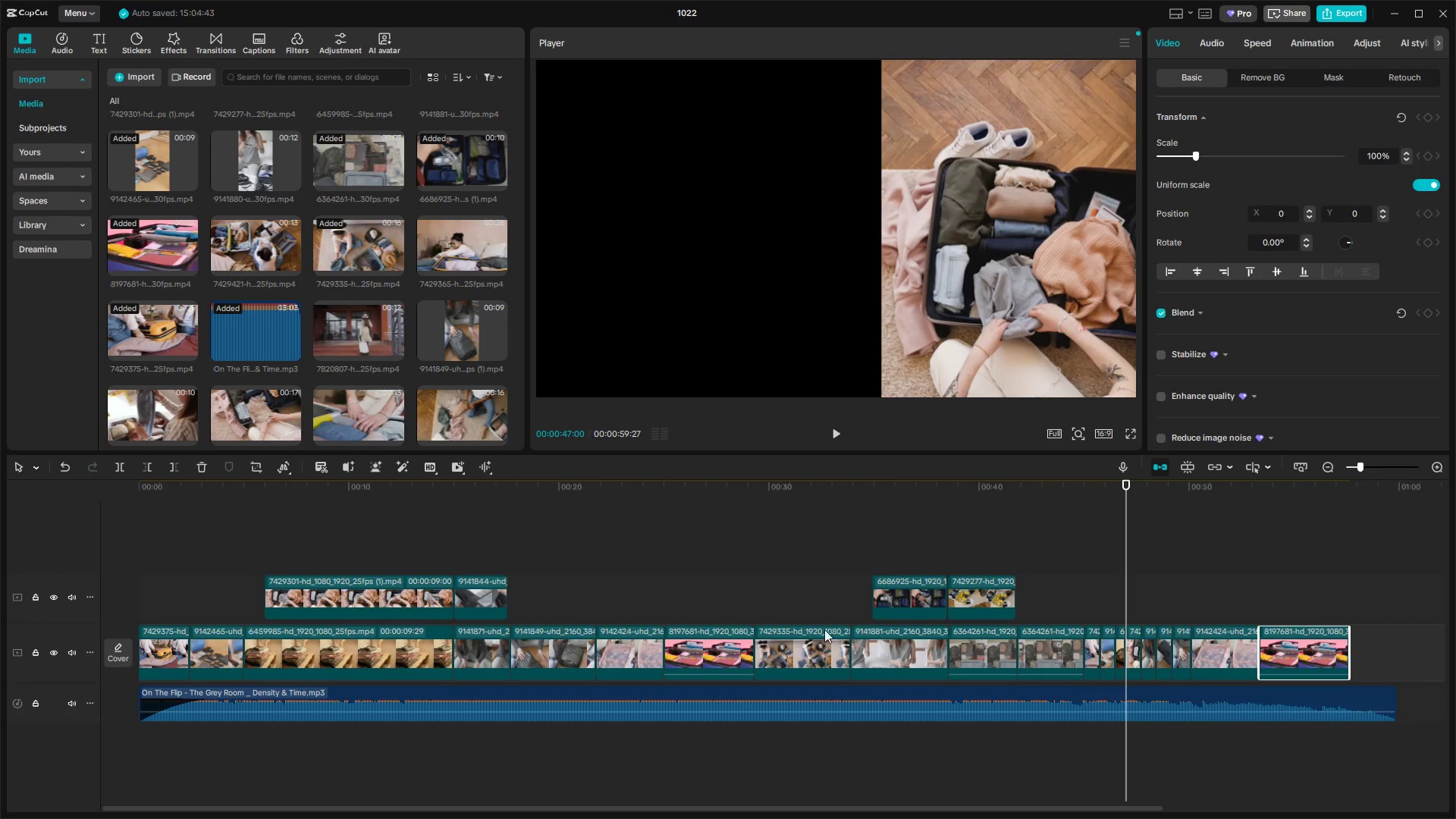 
hold_key(key=AltLeft, duration=1.53)
 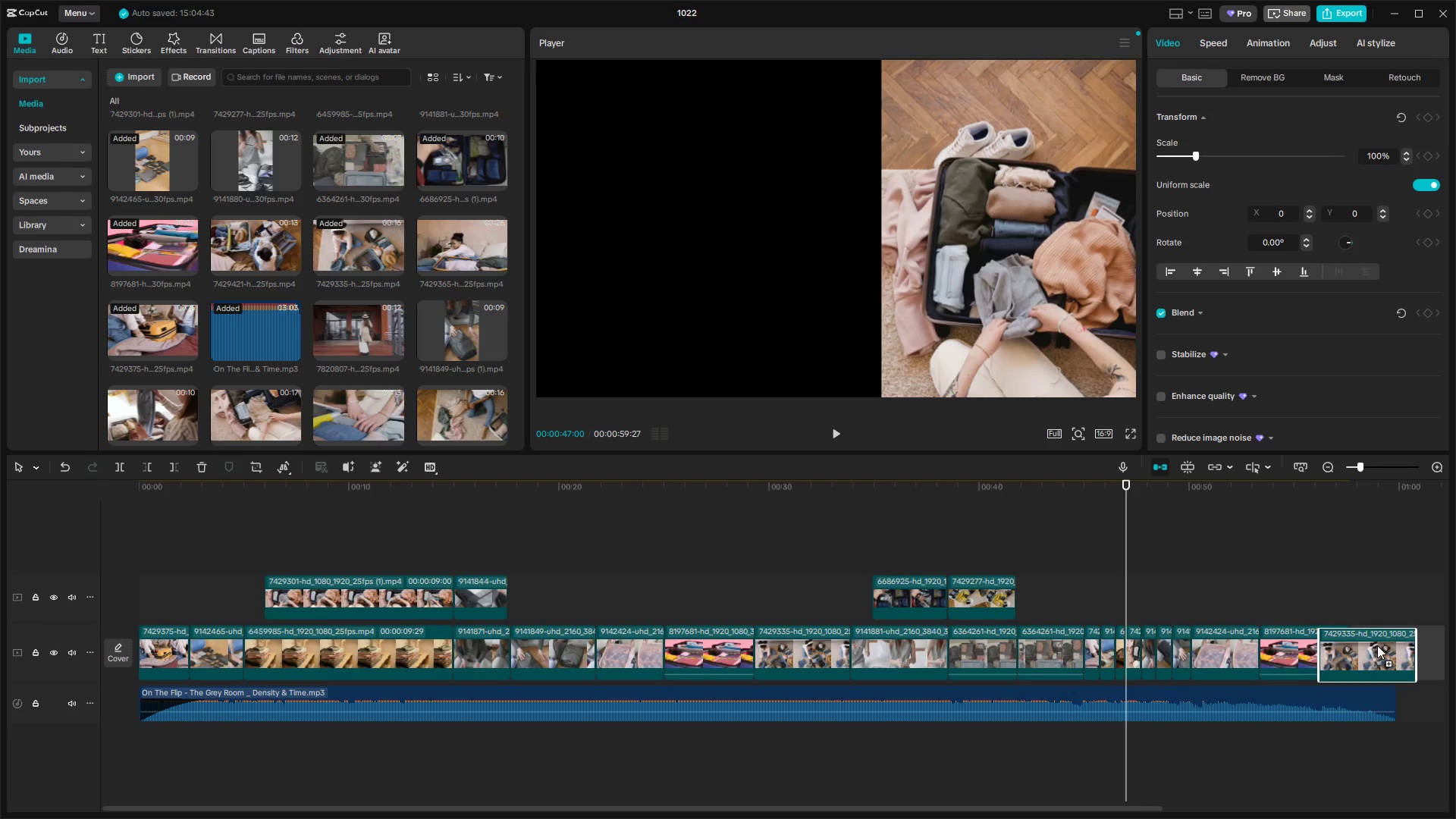 
hold_key(key=AltLeft, duration=1.52)
 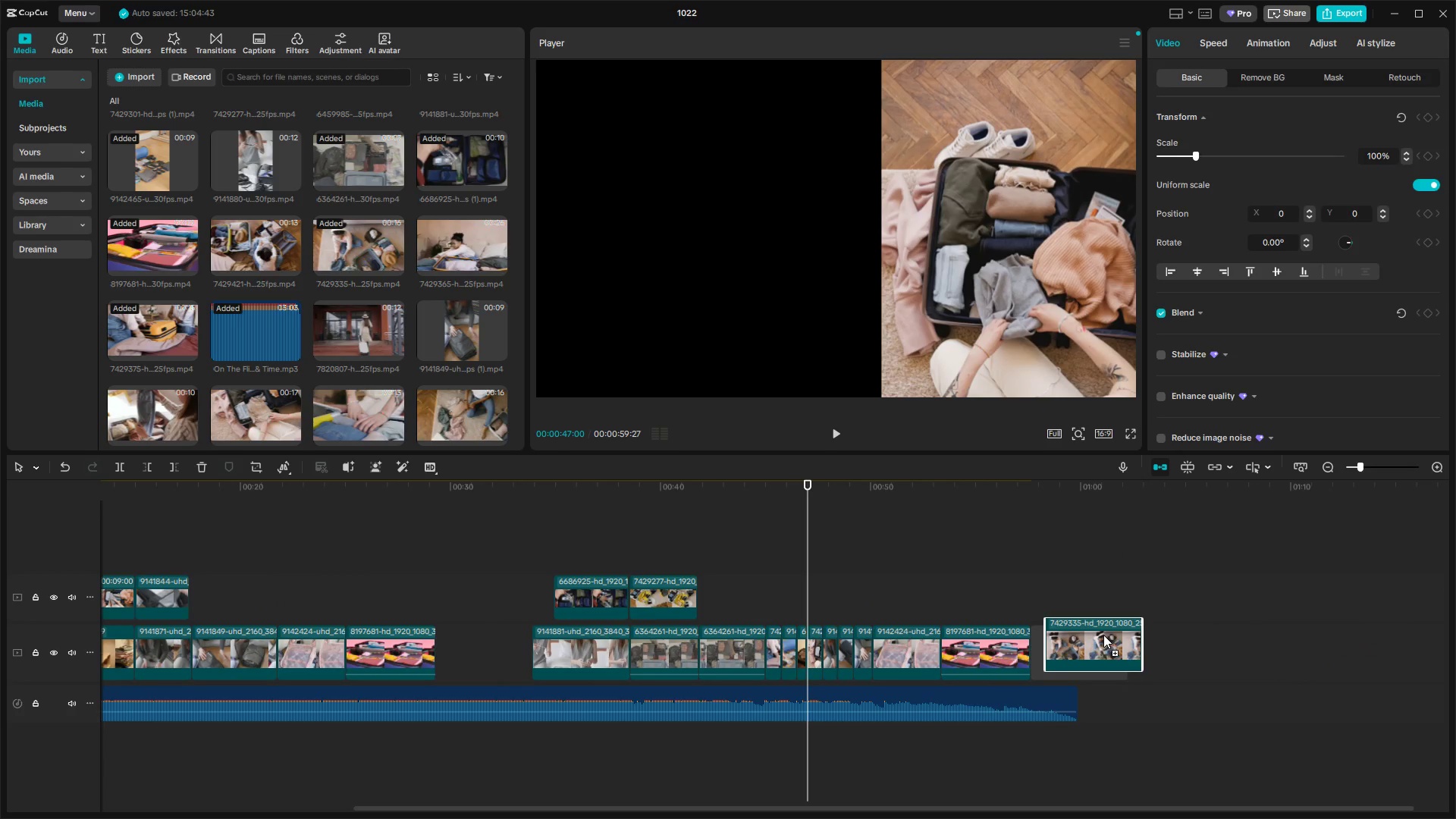 
hold_key(key=AltLeft, duration=1.39)
 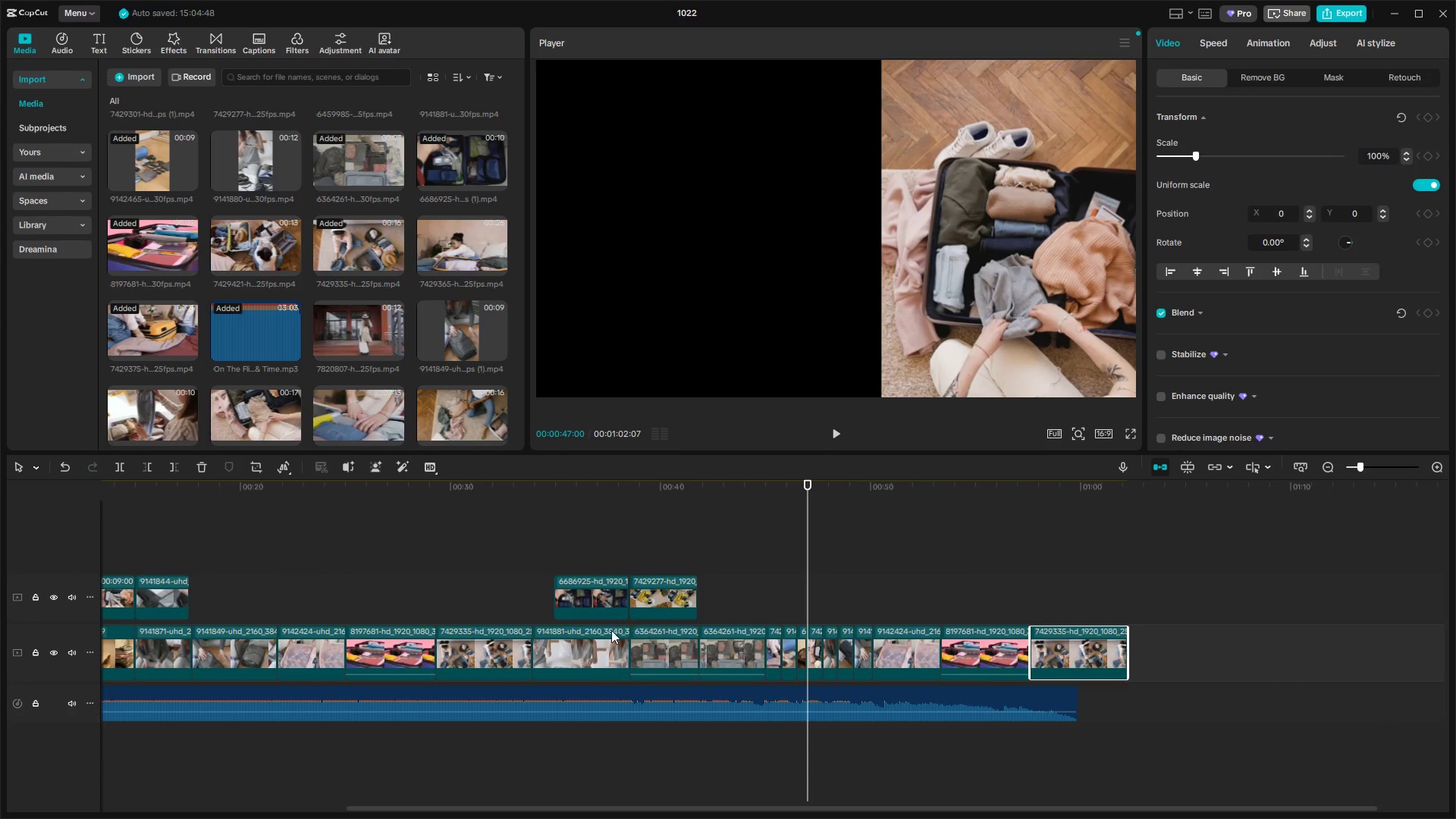 
hold_key(key=AltLeft, duration=1.3)
 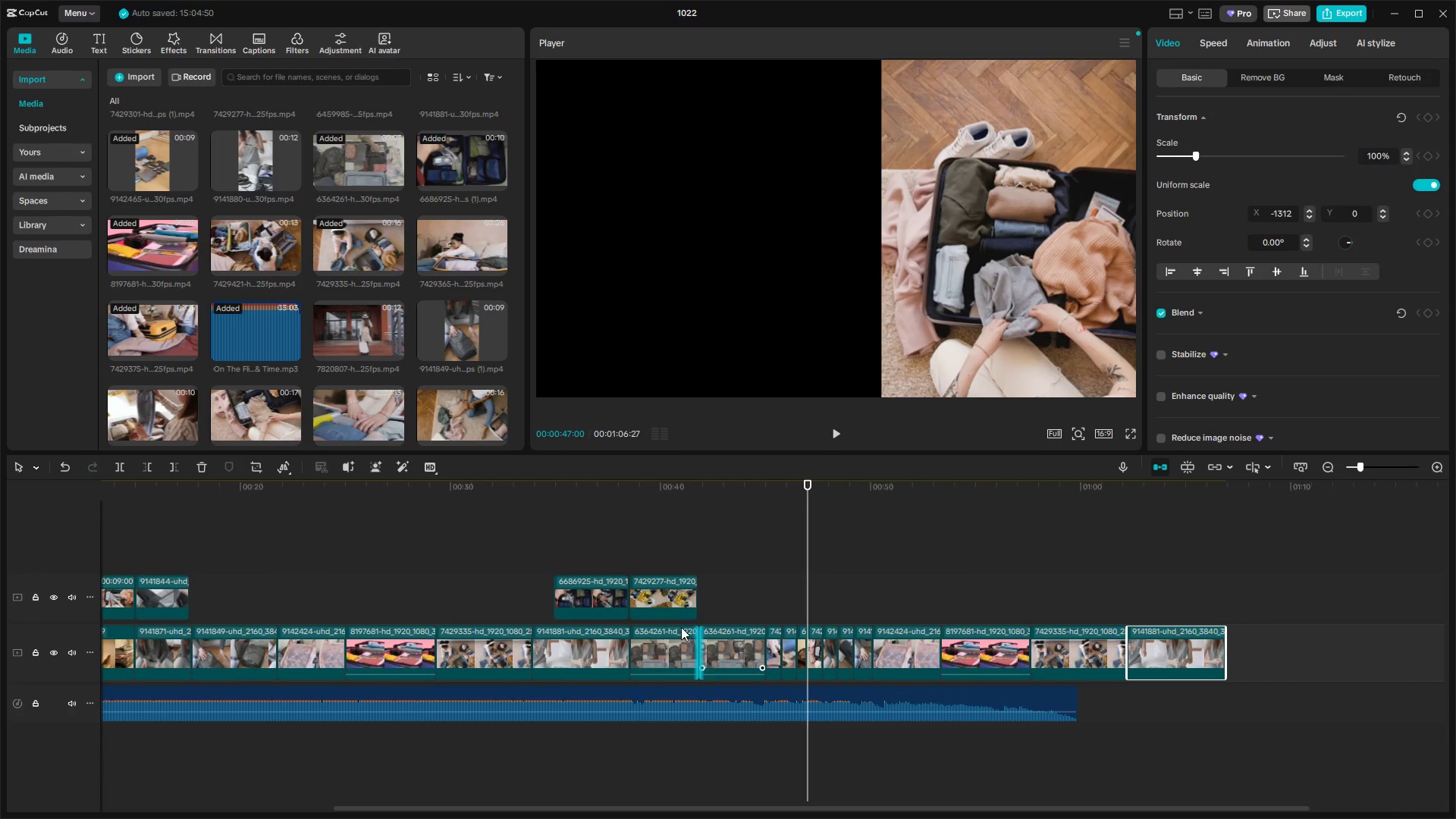 
hold_key(key=AltLeft, duration=1.46)
 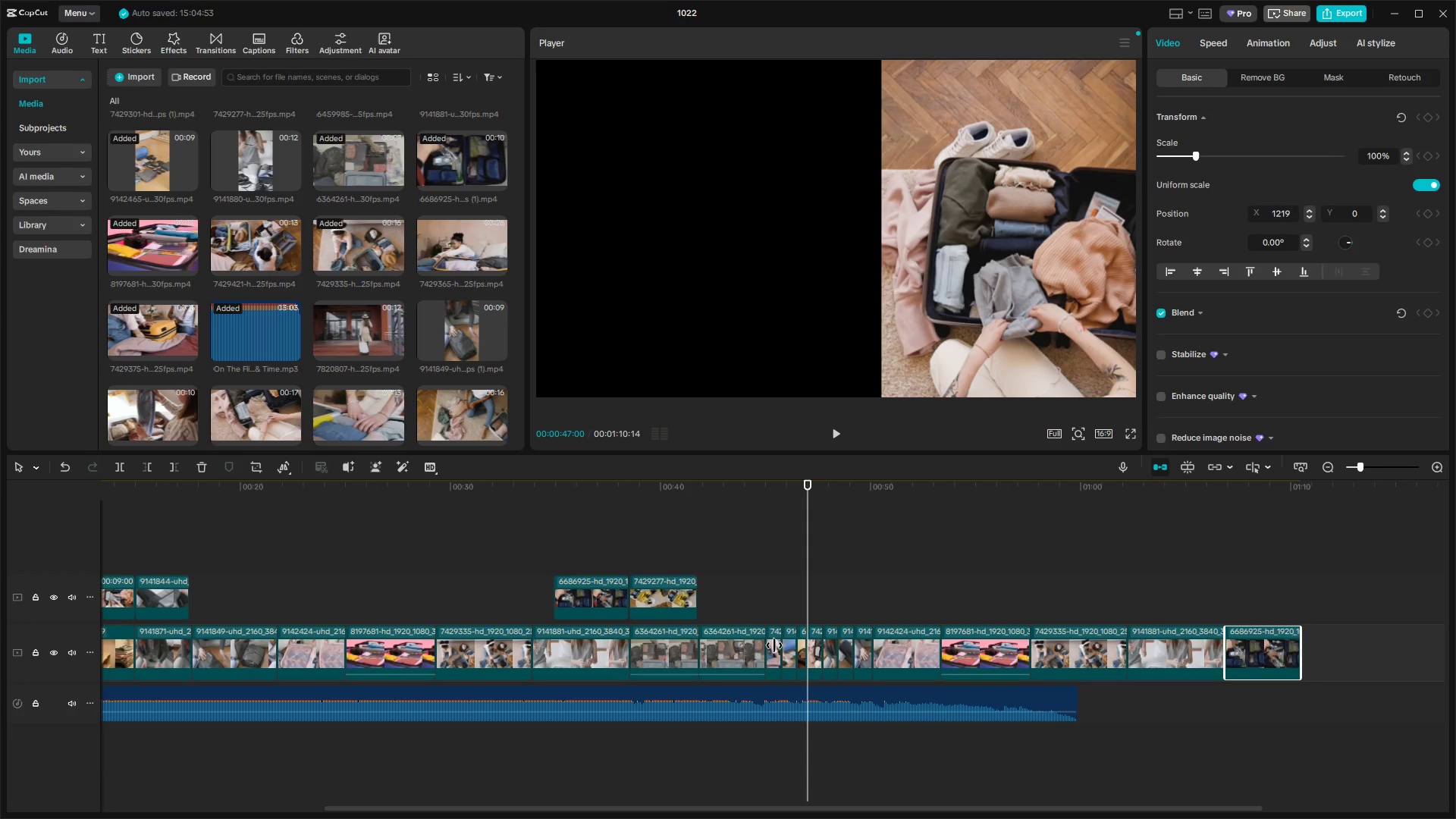 
hold_key(key=AltLeft, duration=1.13)
 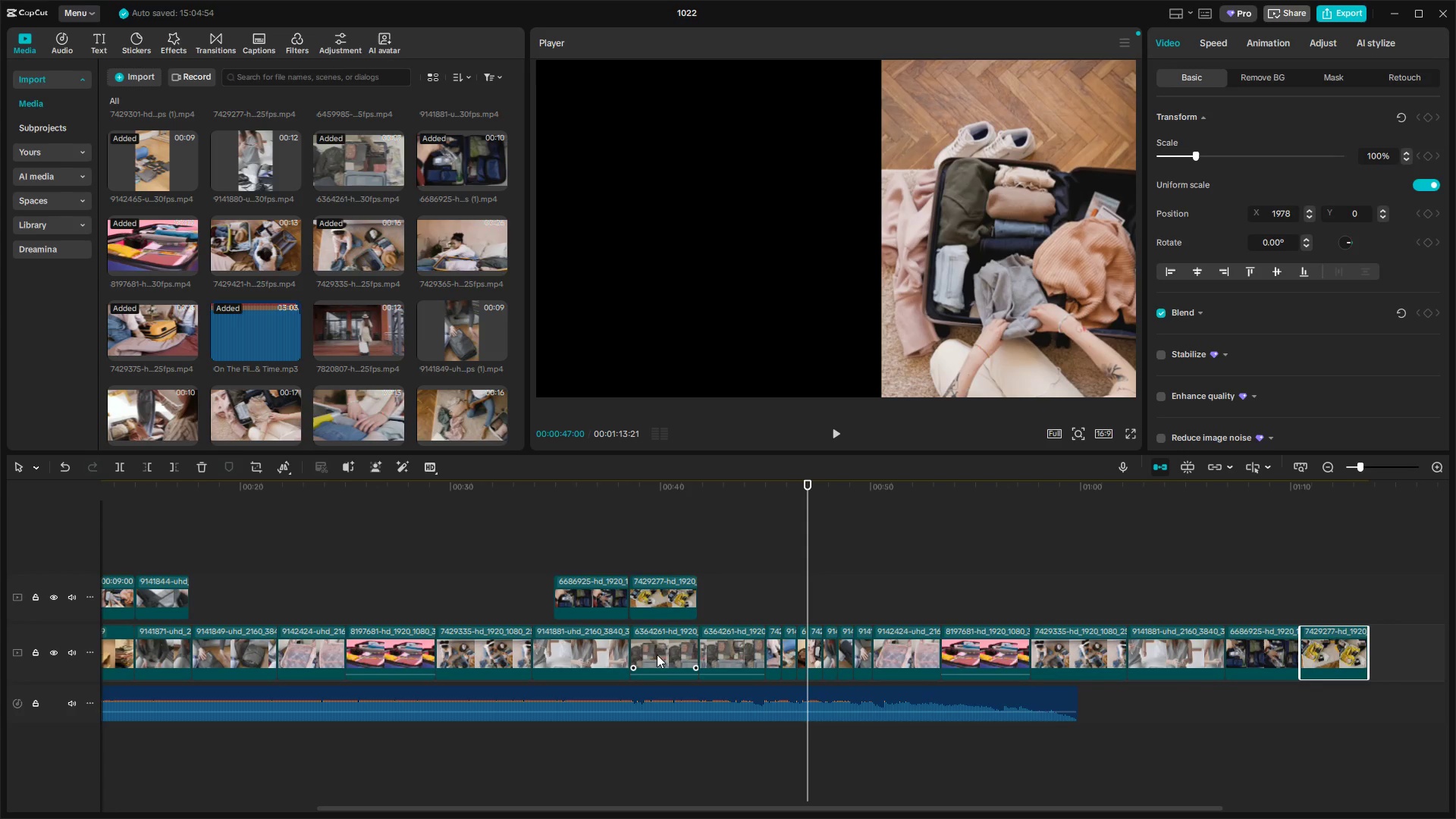 
hold_key(key=AltLeft, duration=1.5)
 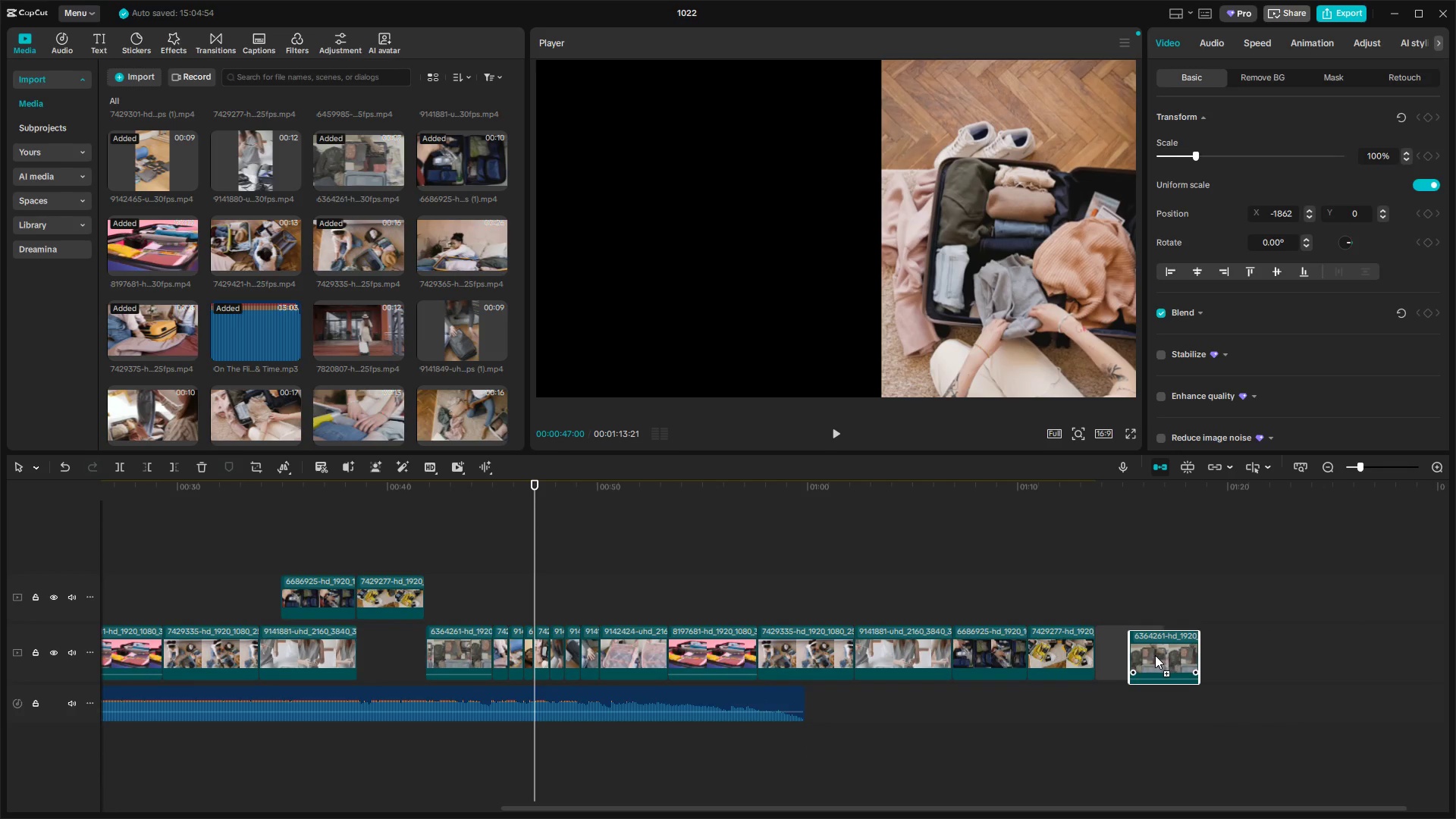 
hold_key(key=AltLeft, duration=0.58)
 